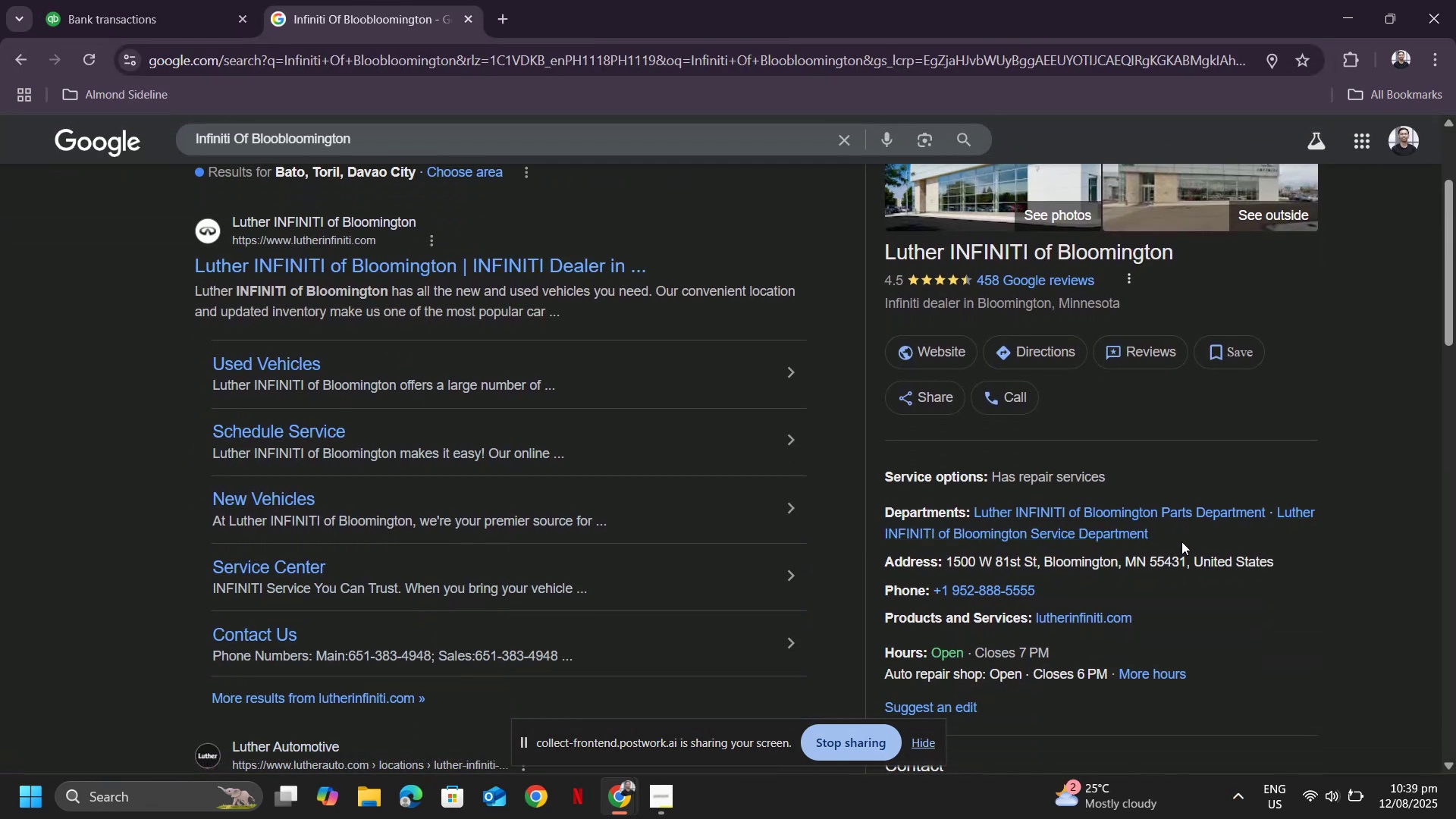 
left_click([159, 9])
 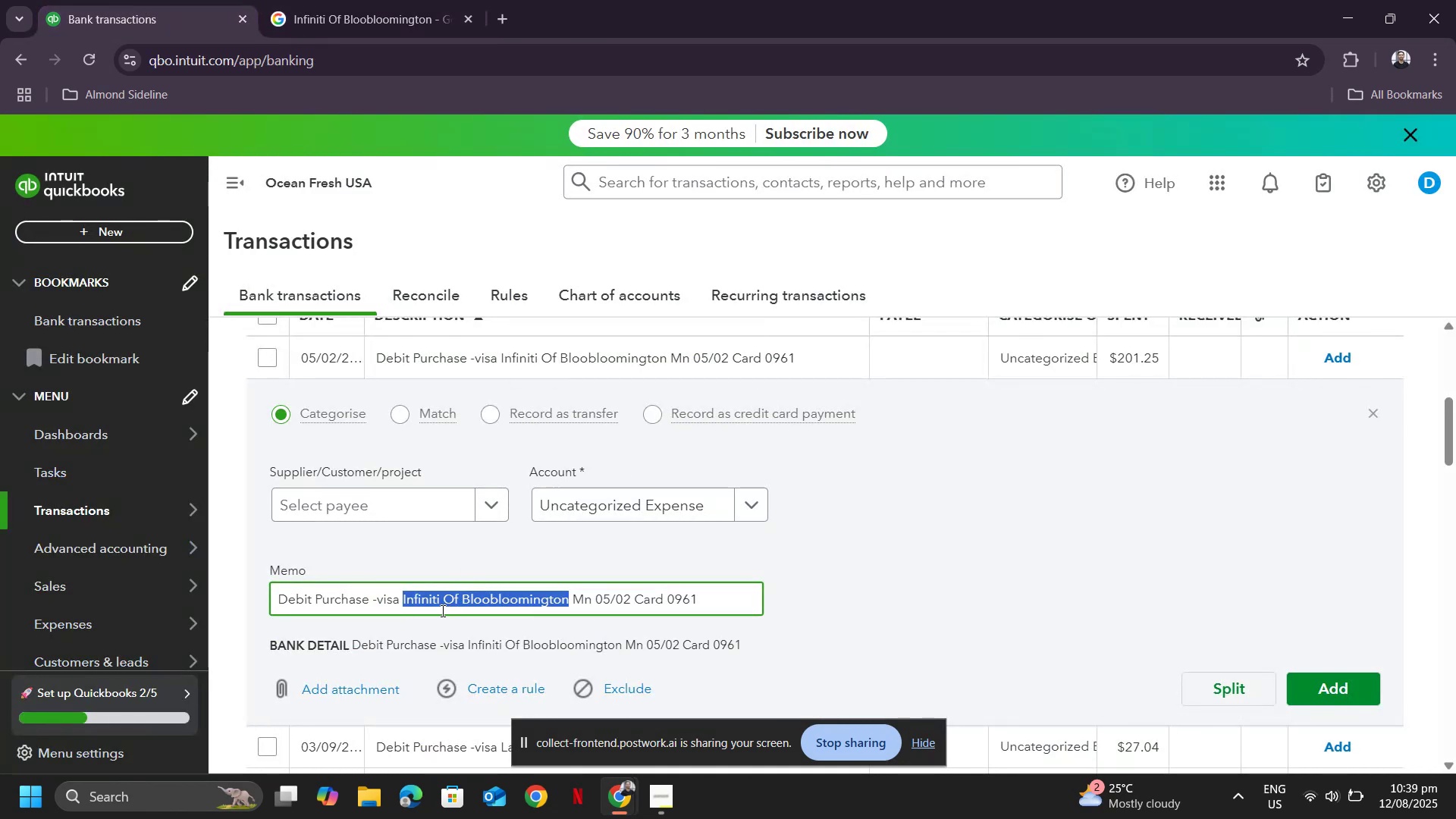 
left_click([441, 605])
 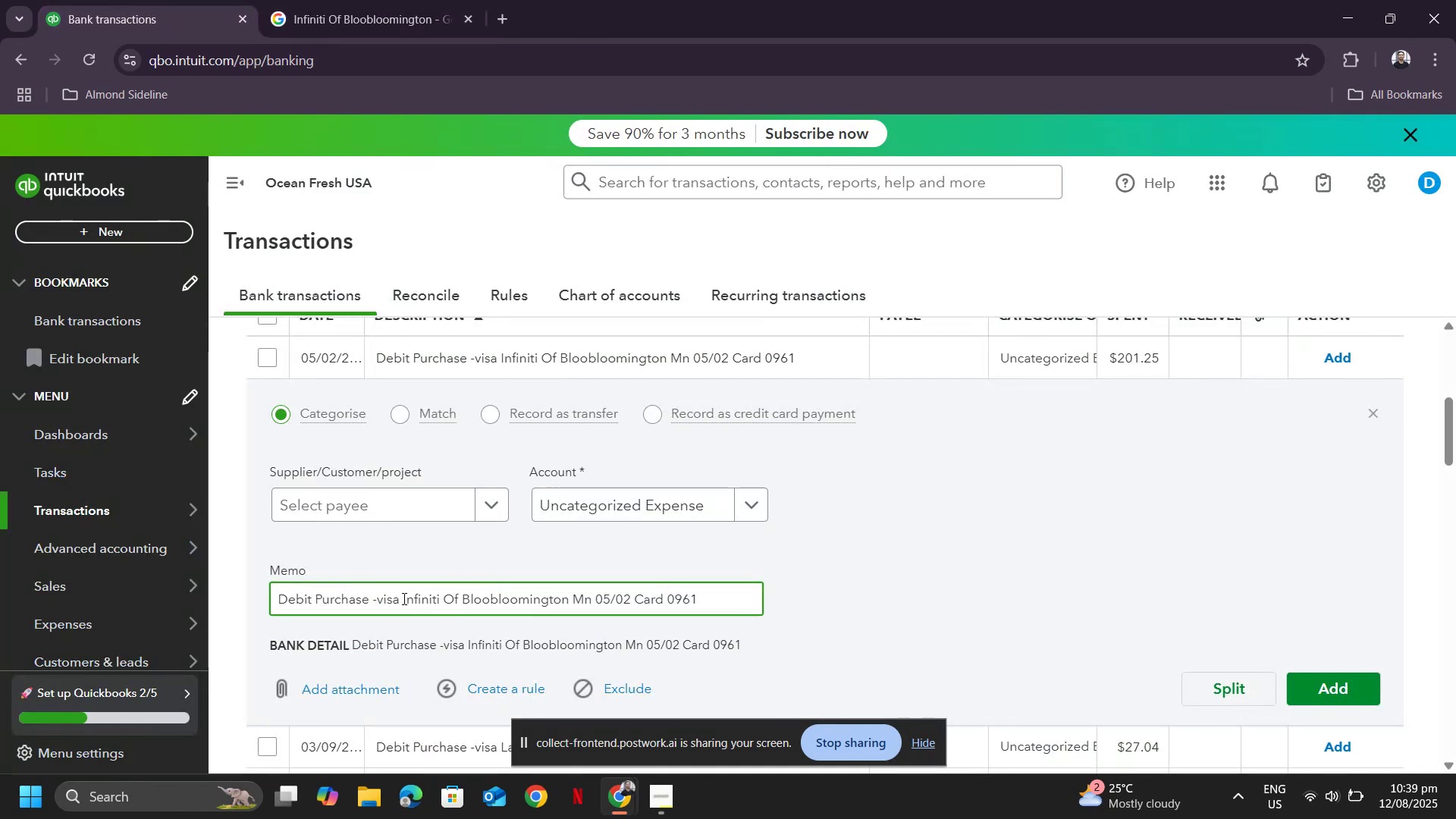 
left_click_drag(start_coordinate=[403, 598], to_coordinate=[474, 596])
 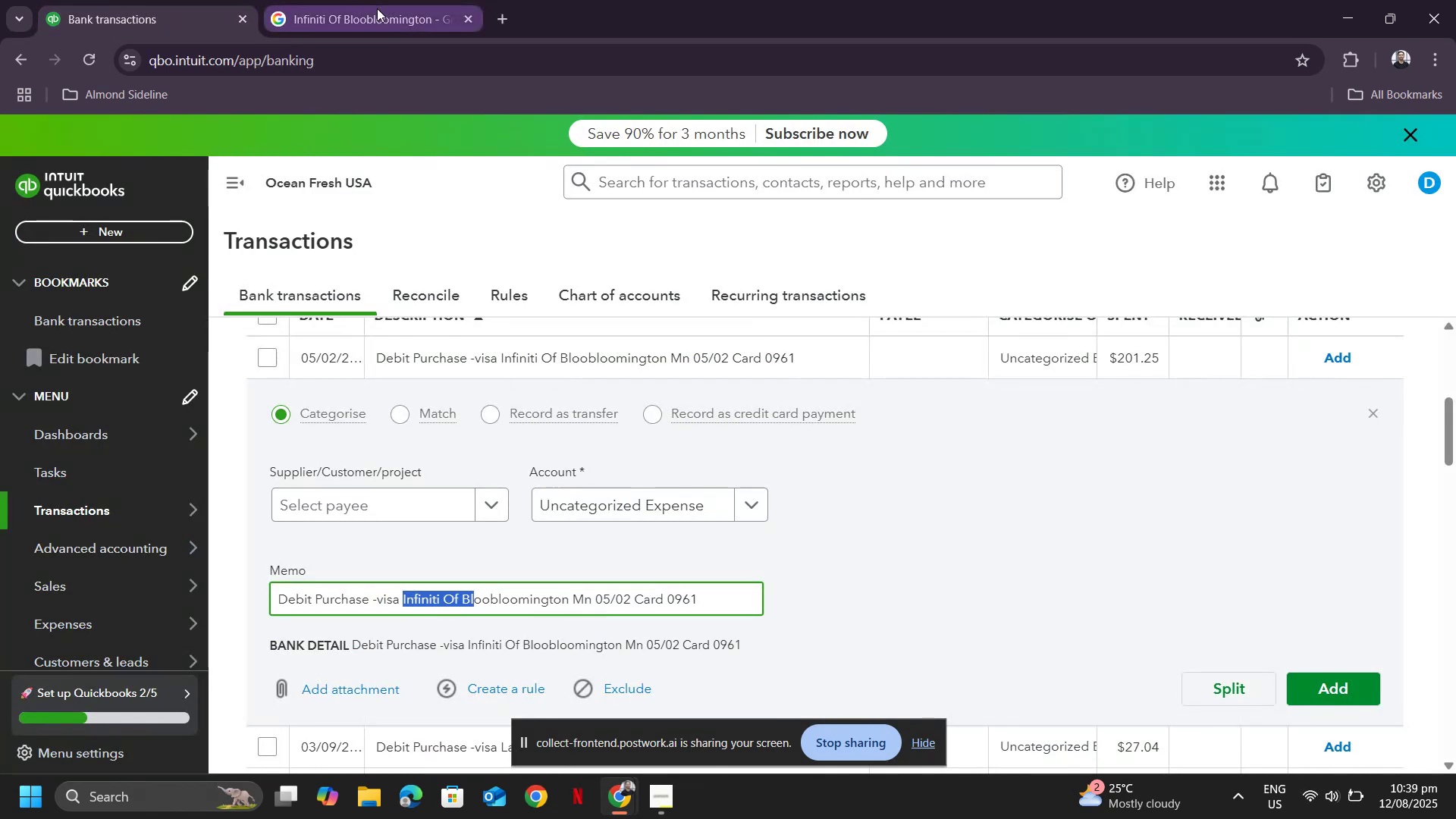 
left_click([377, 8])
 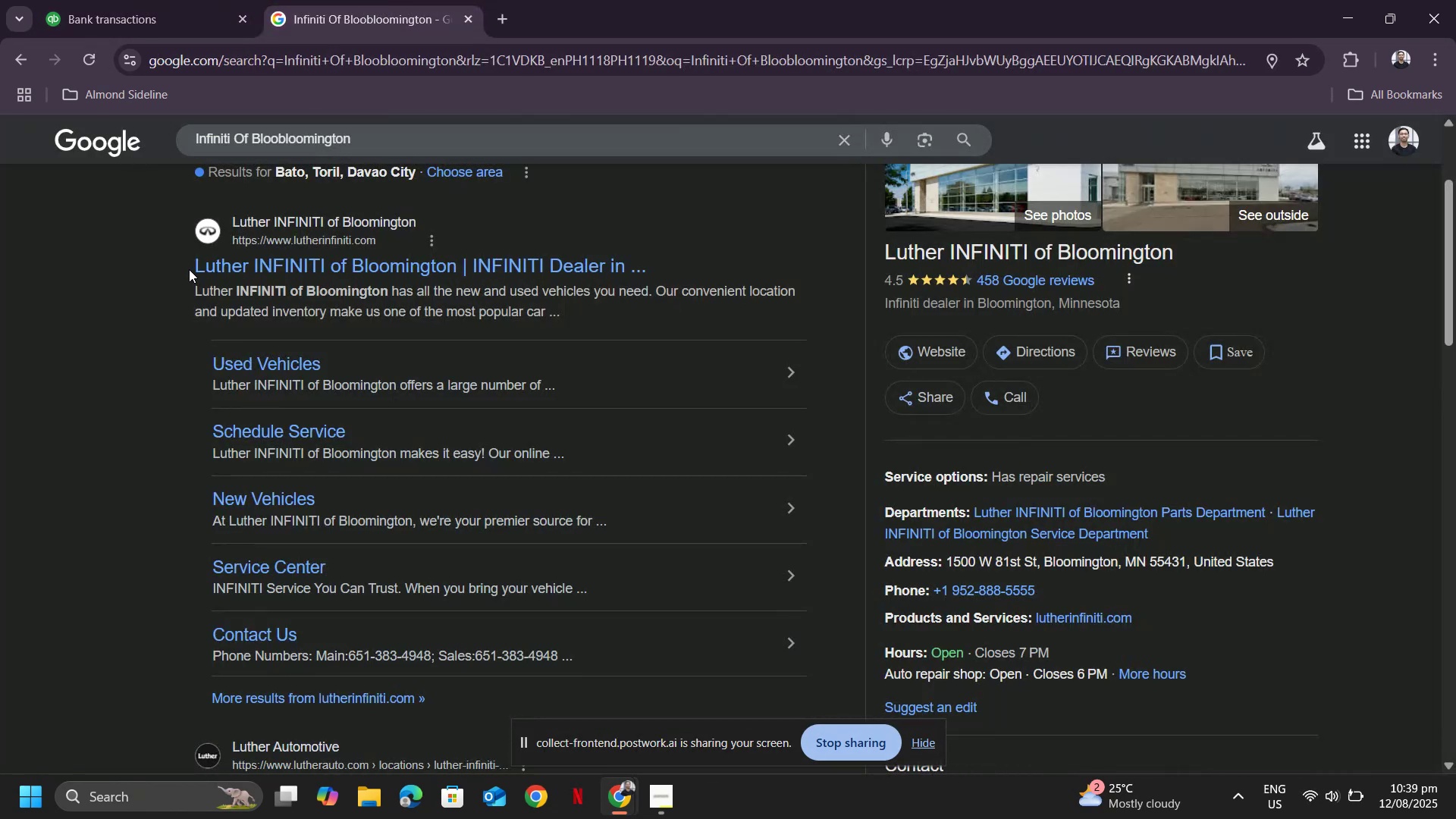 
left_click_drag(start_coordinate=[180, 266], to_coordinate=[375, 268])
 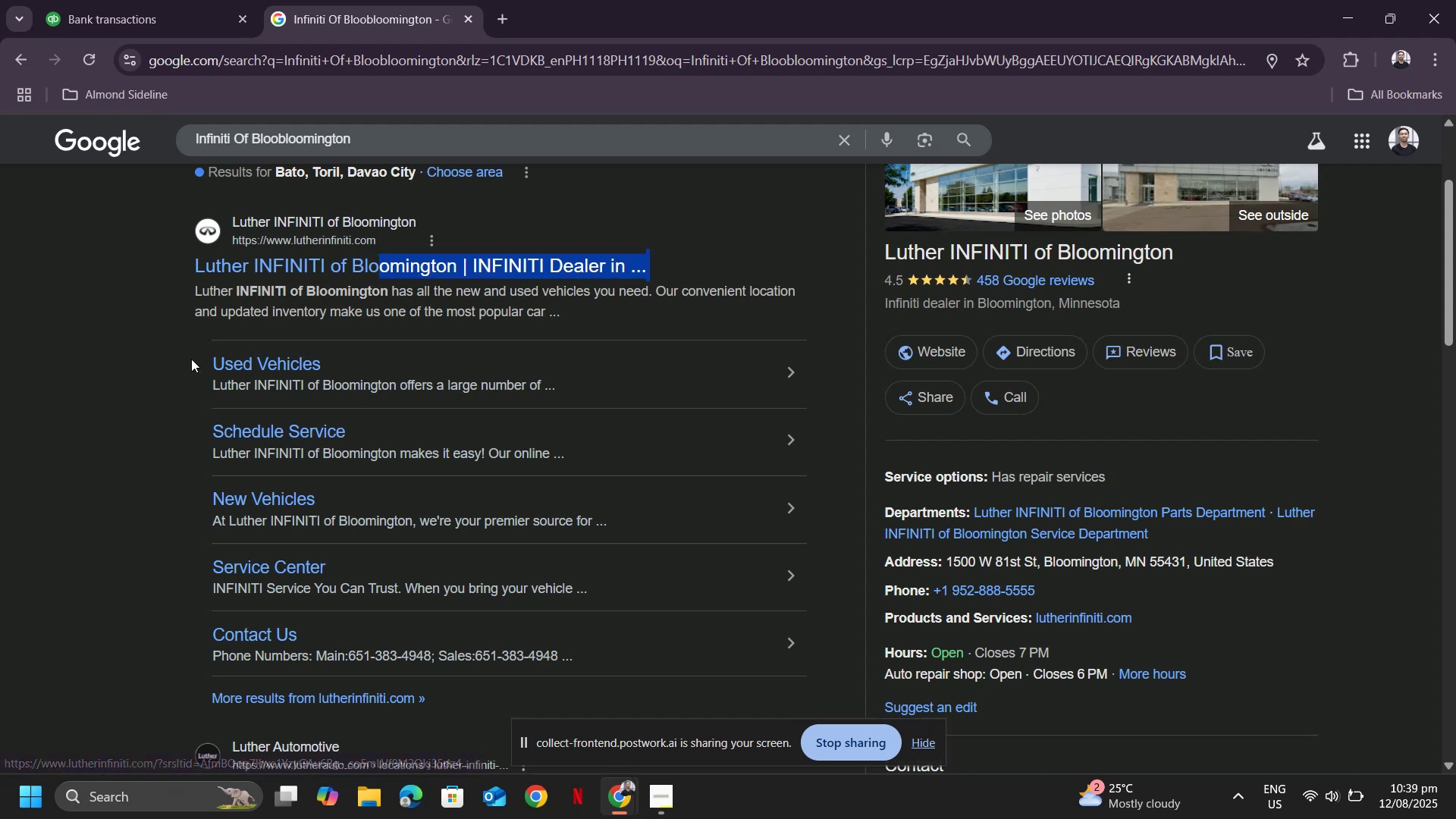 
left_click([180, 370])
 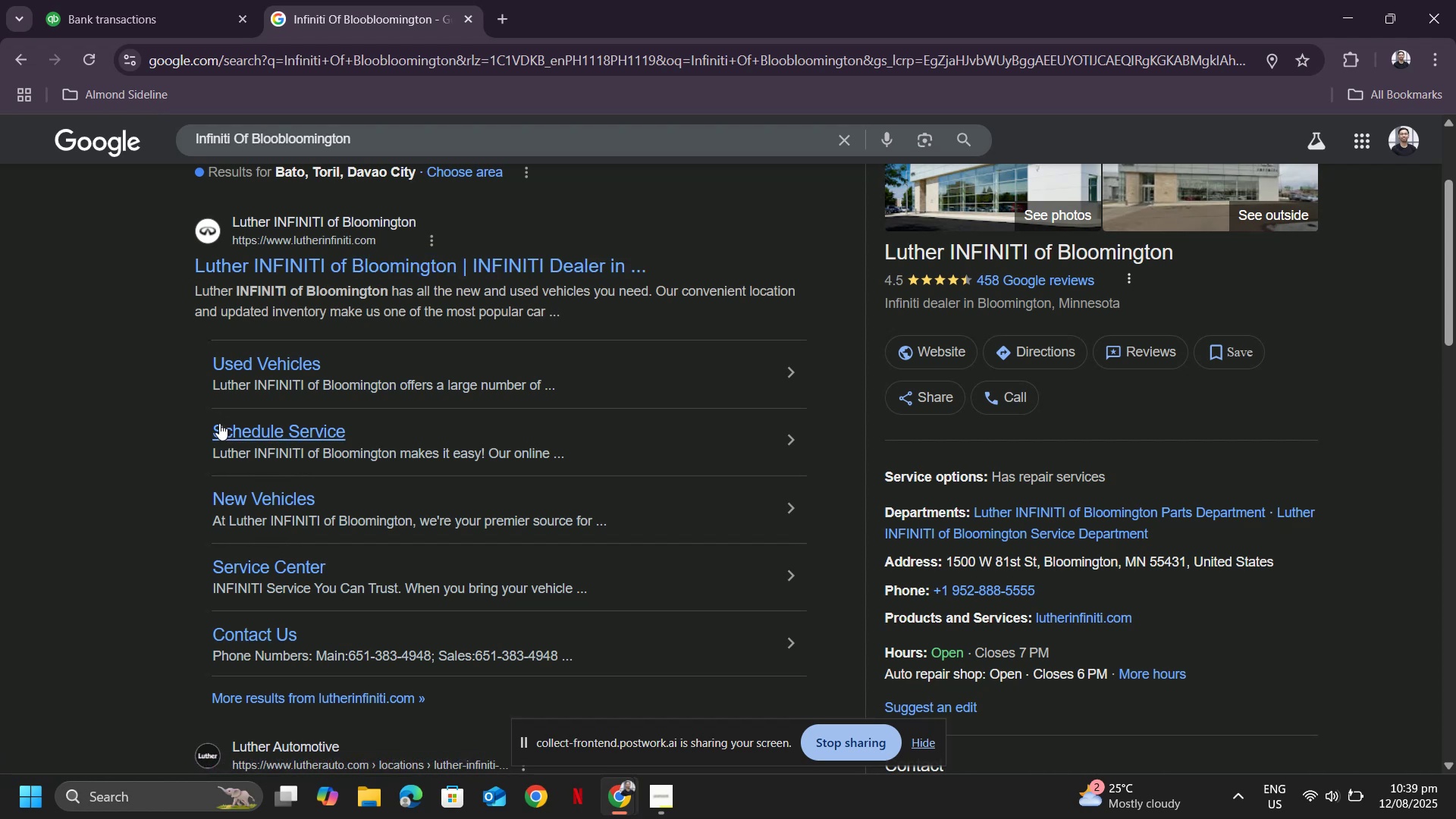 
scroll: coordinate [218, 425], scroll_direction: down, amount: 2.0
 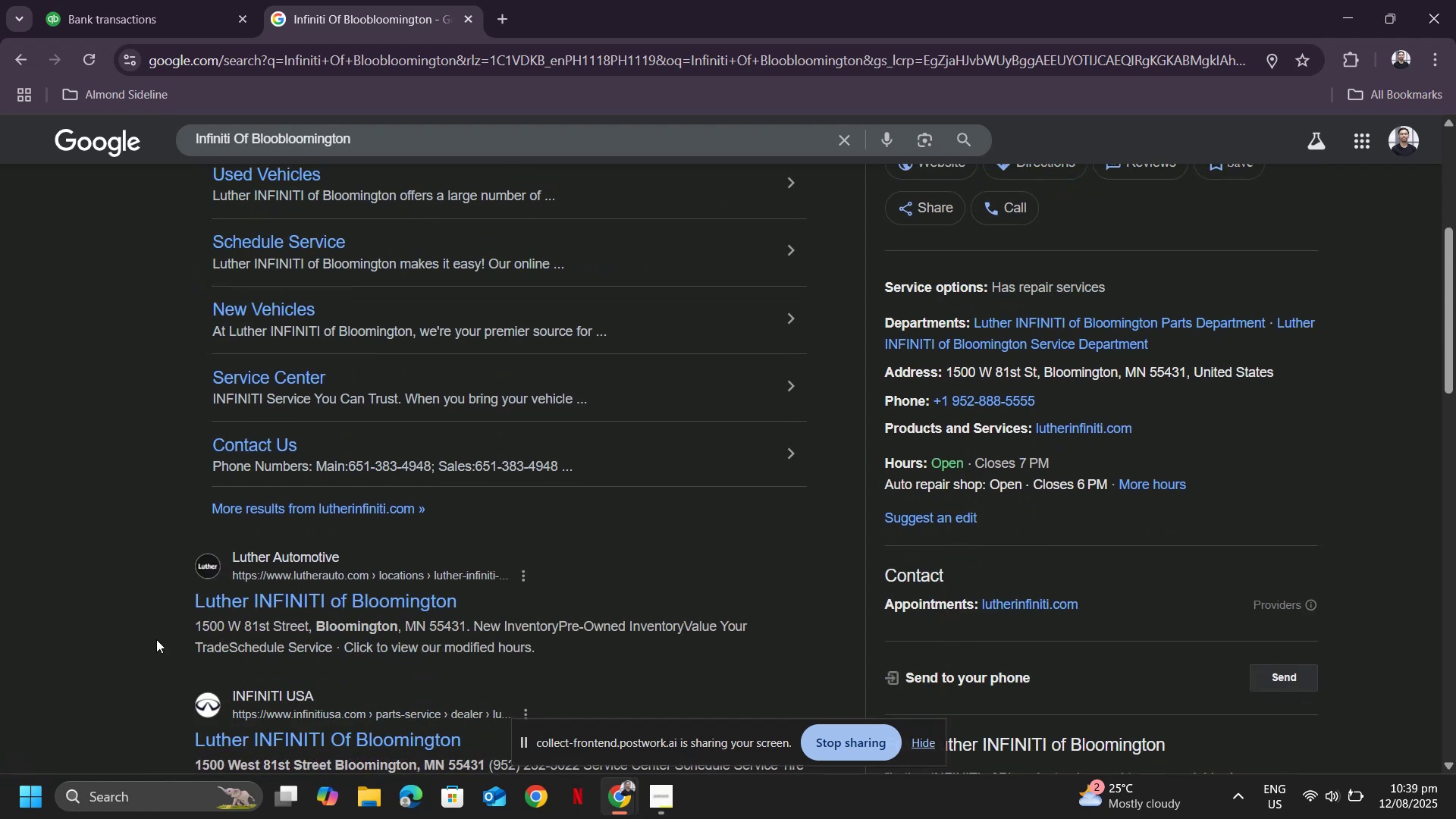 
left_click_drag(start_coordinate=[162, 601], to_coordinate=[196, 601])
 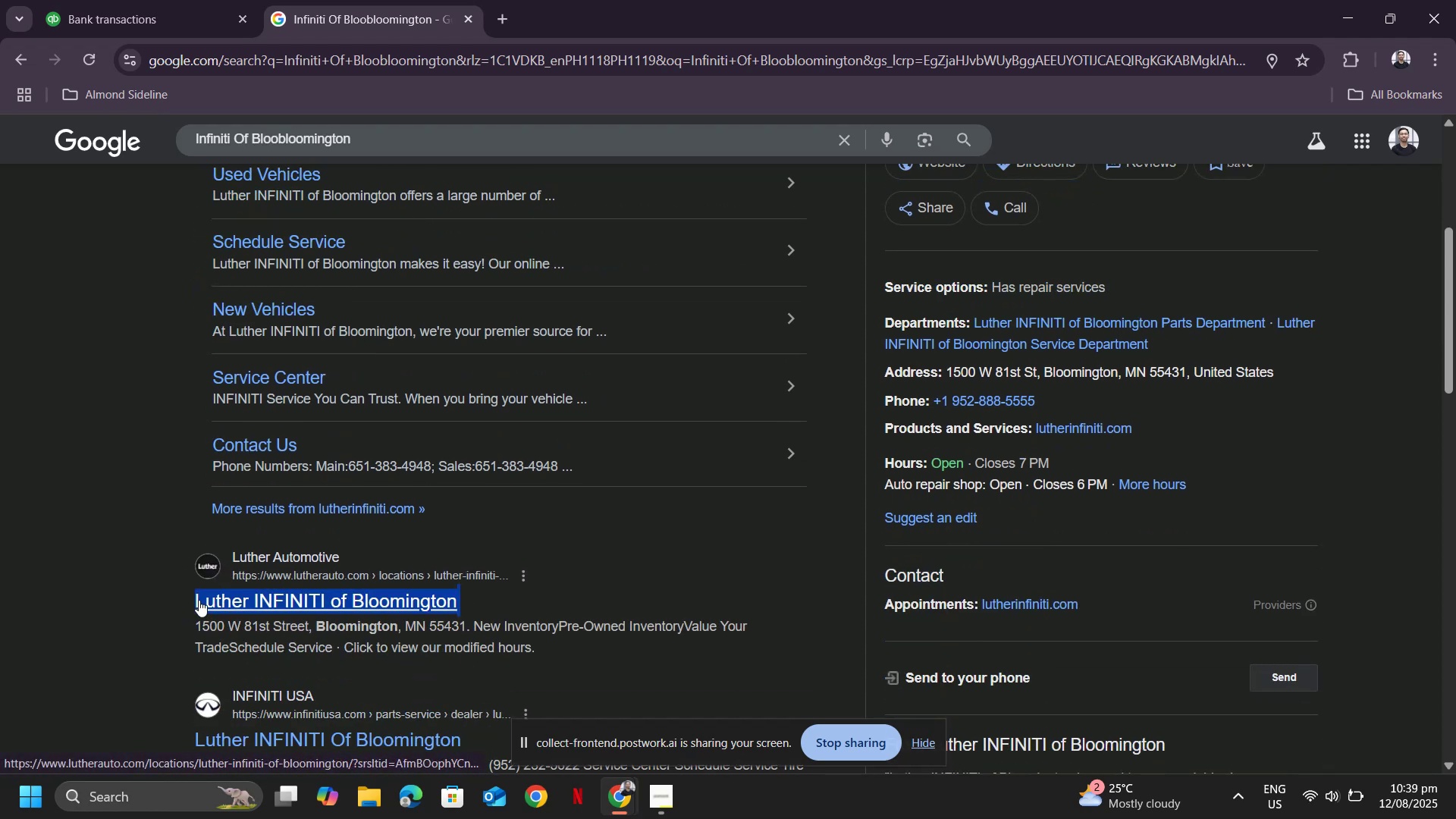 
key(Control+ControlLeft)
 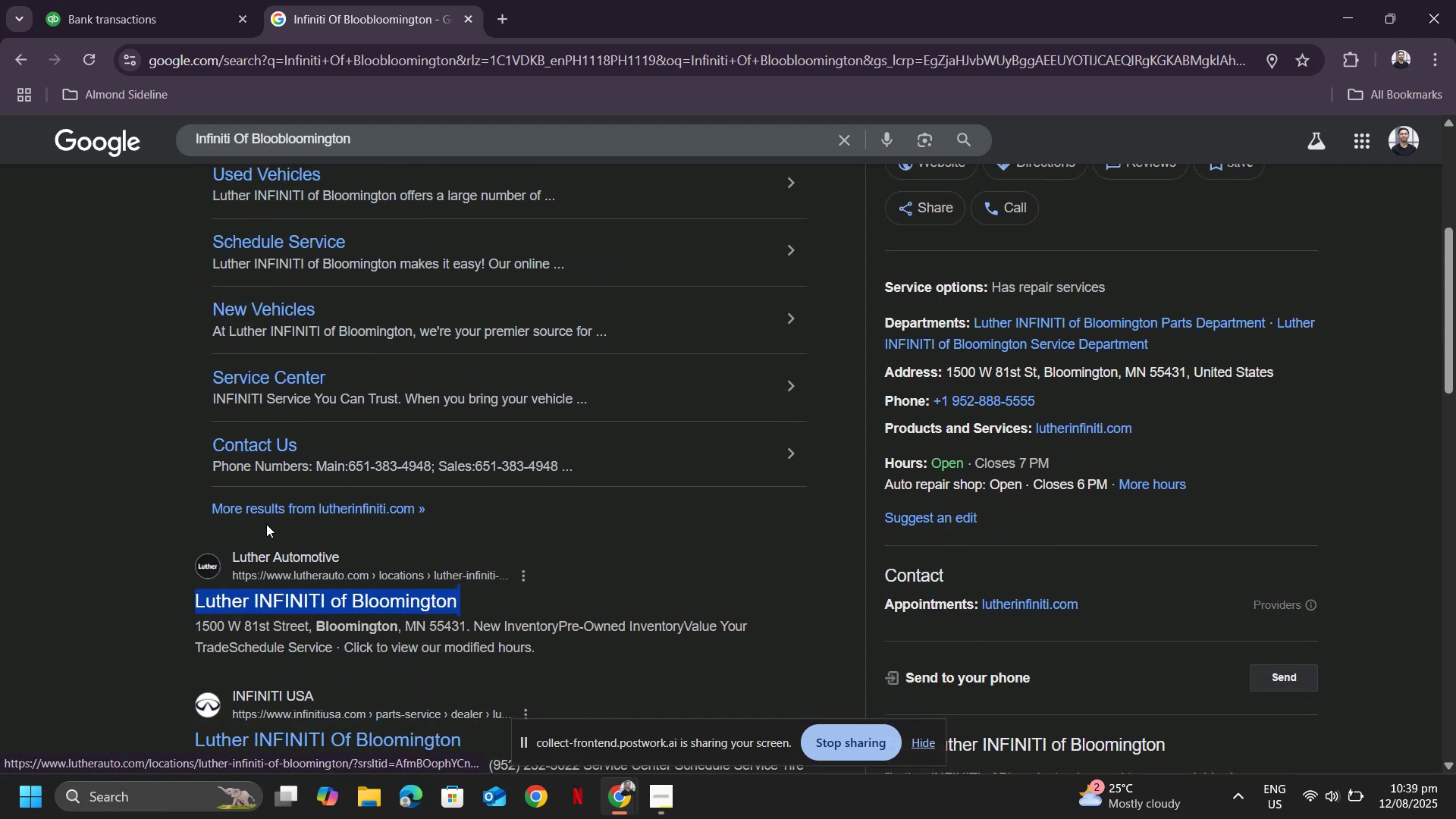 
key(Control+C)
 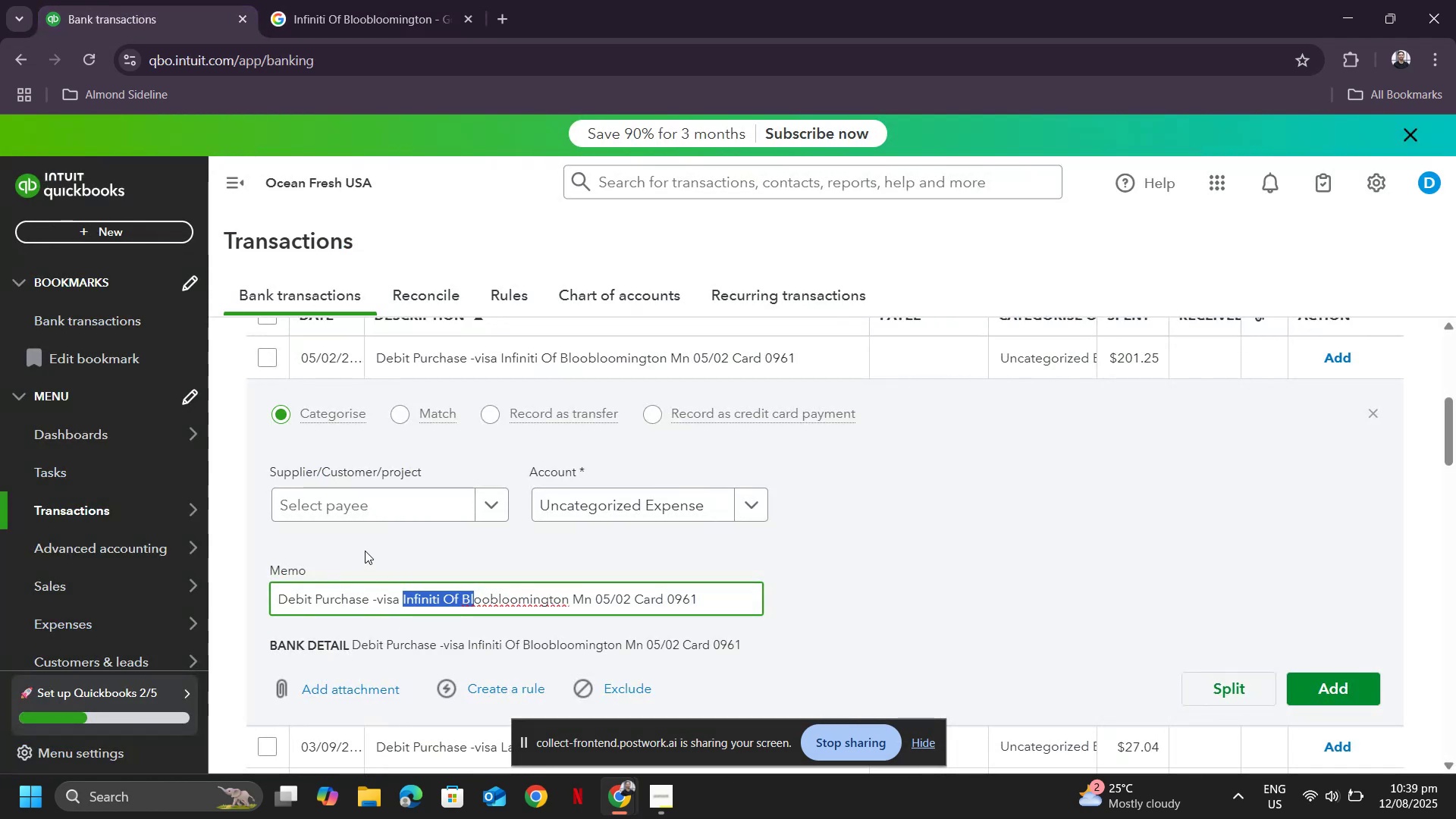 
left_click([365, 491])
 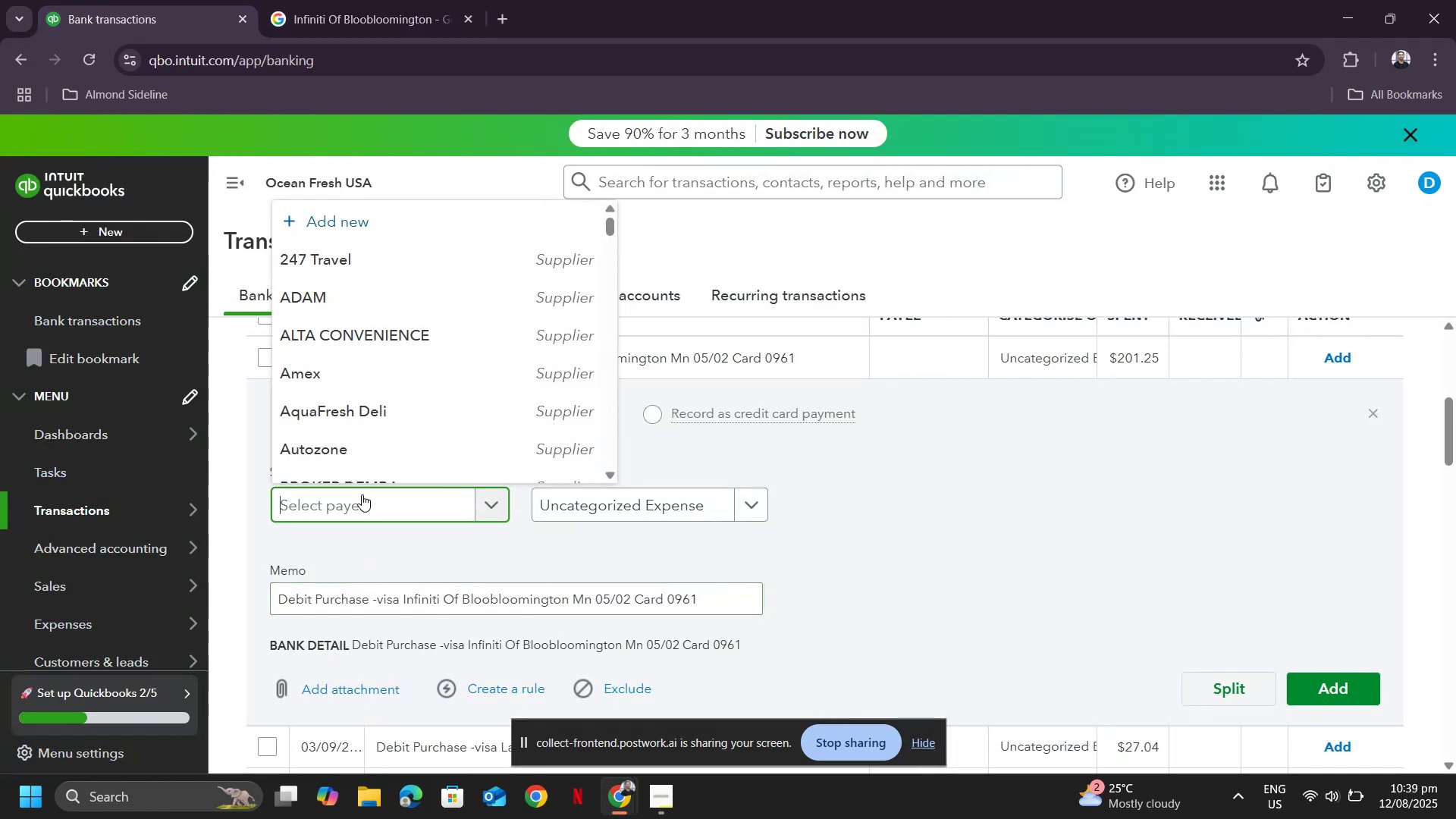 
key(Control+ControlLeft)
 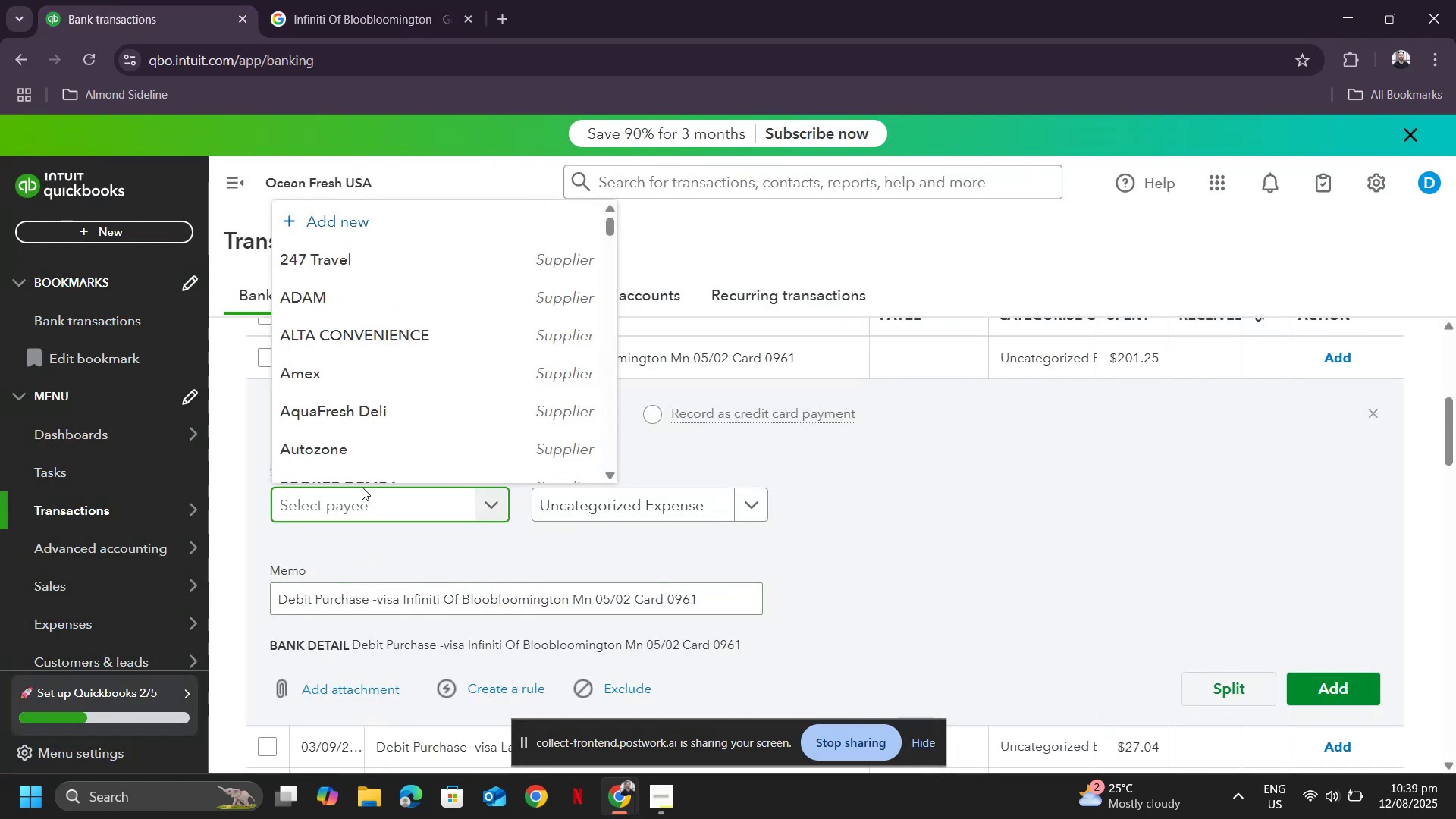 
key(Control+V)
 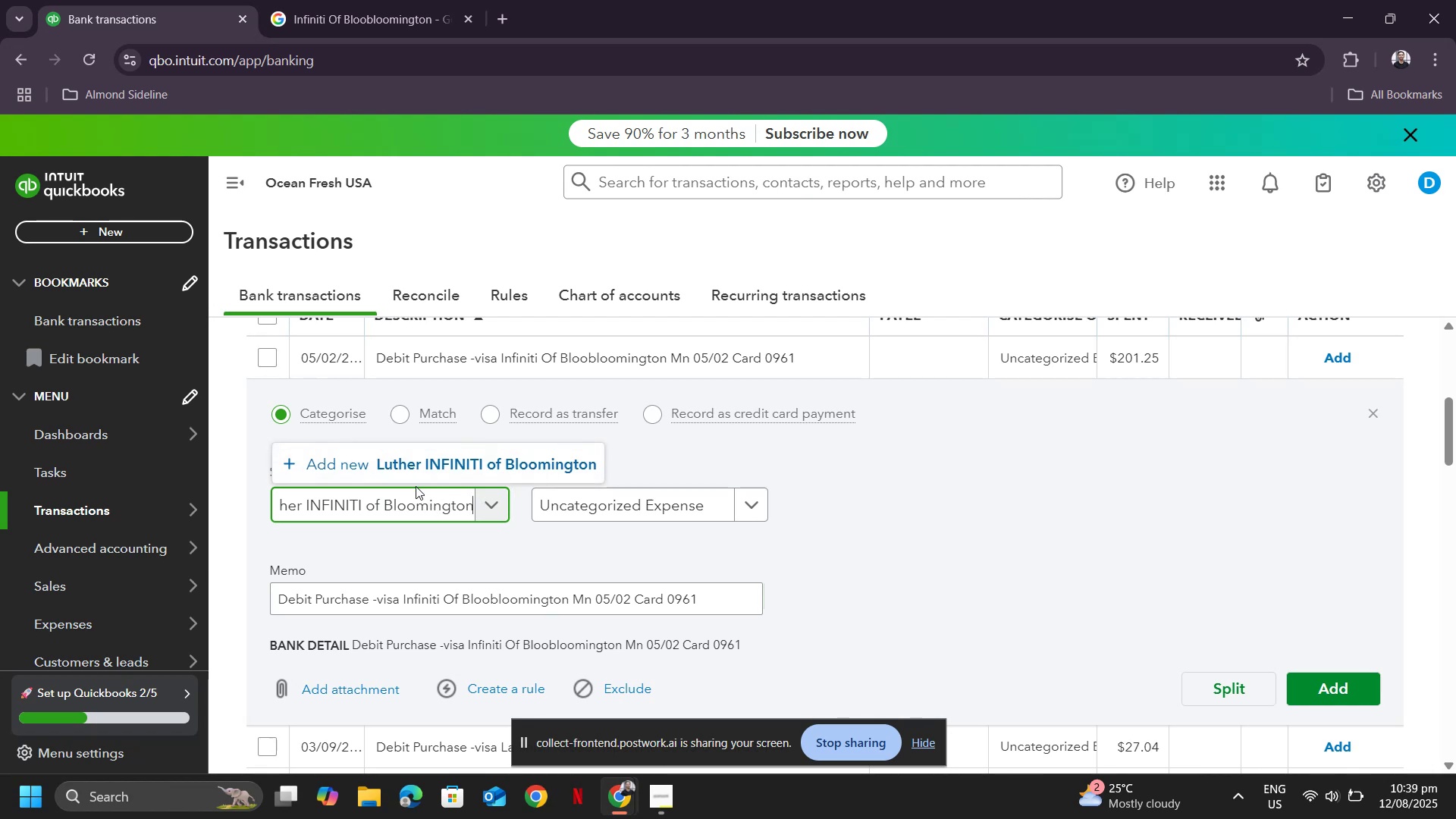 
left_click([412, 469])
 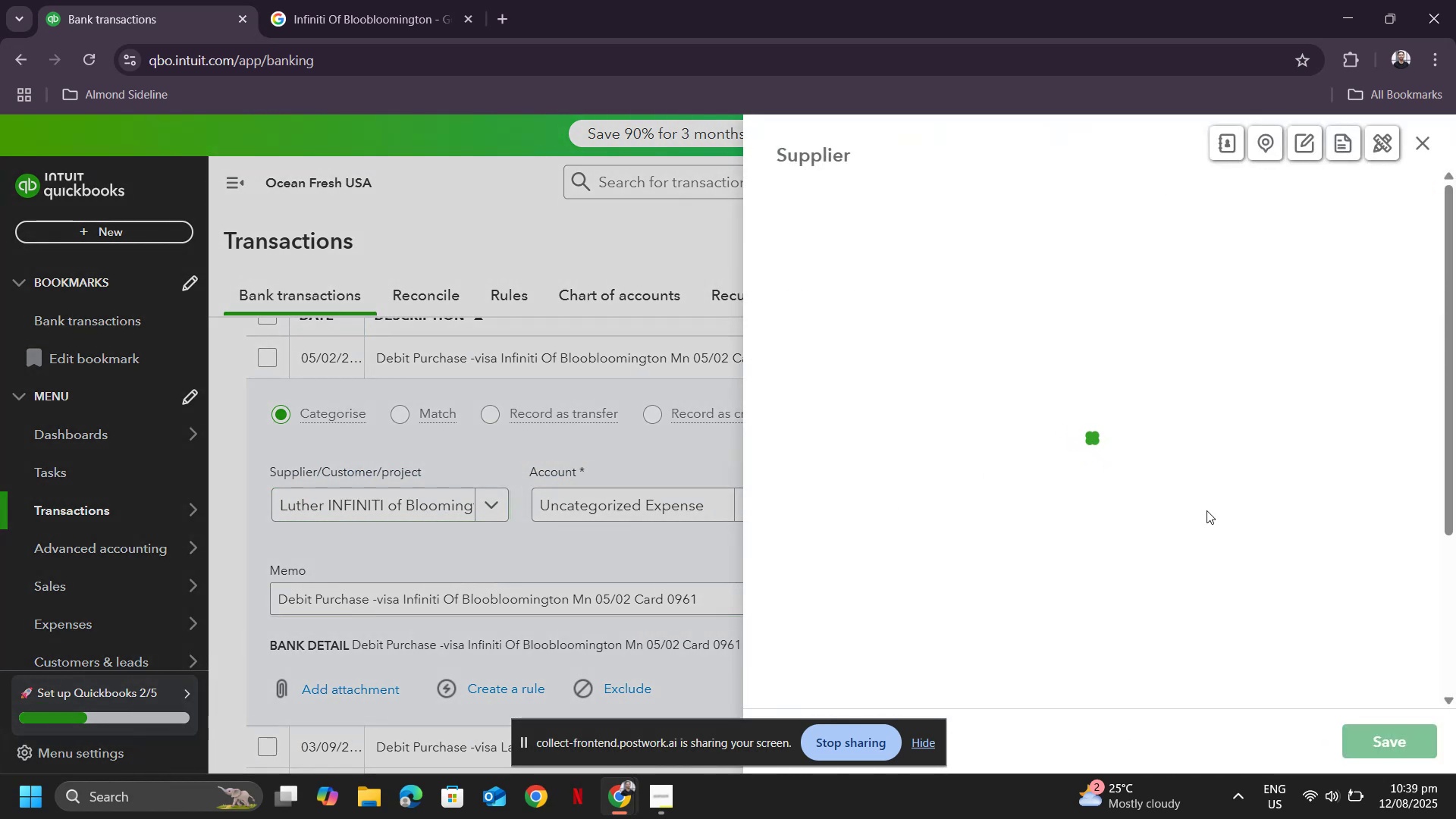 
scroll: coordinate [1276, 647], scroll_direction: down, amount: 23.0
 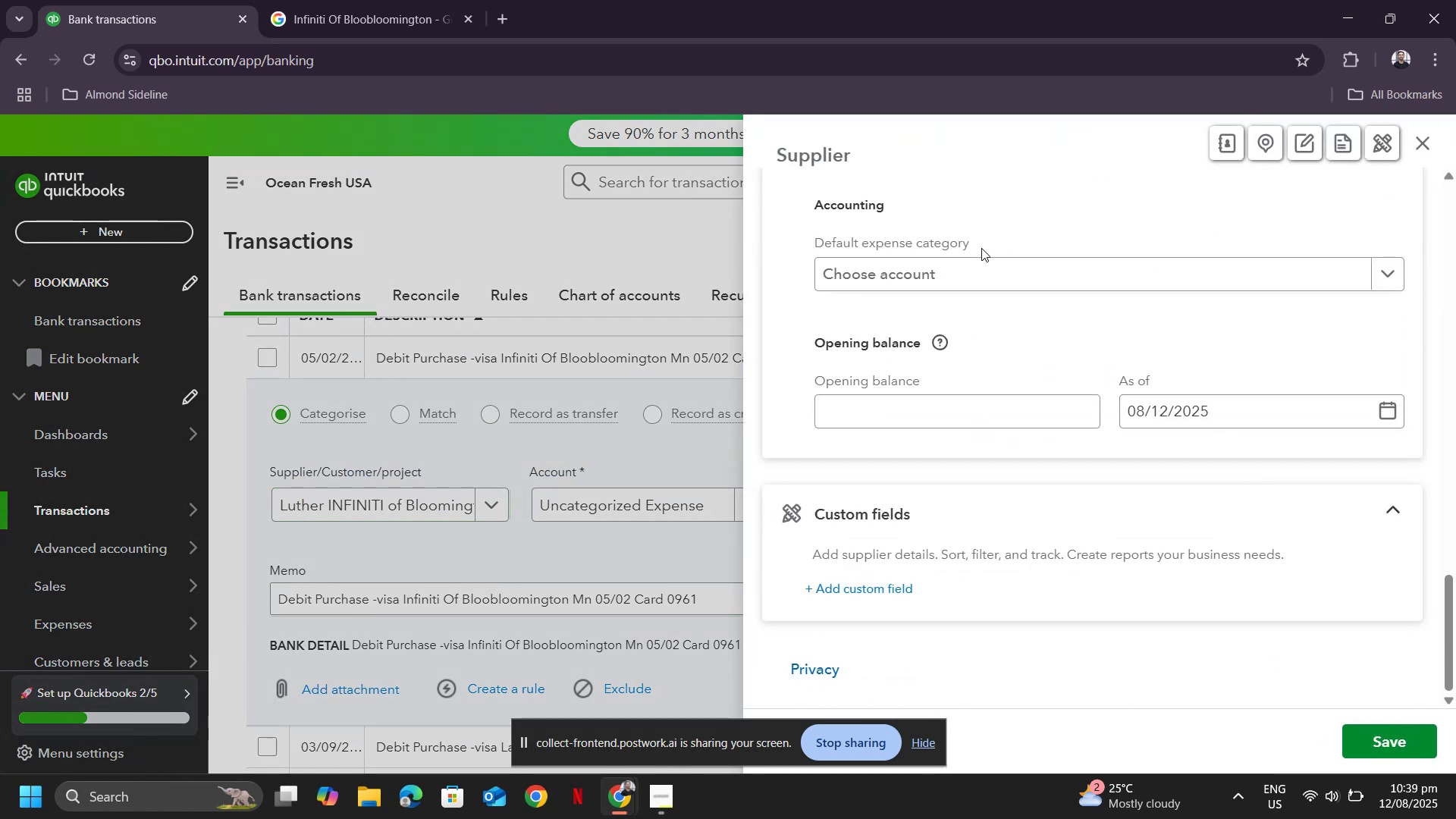 
left_click([974, 278])
 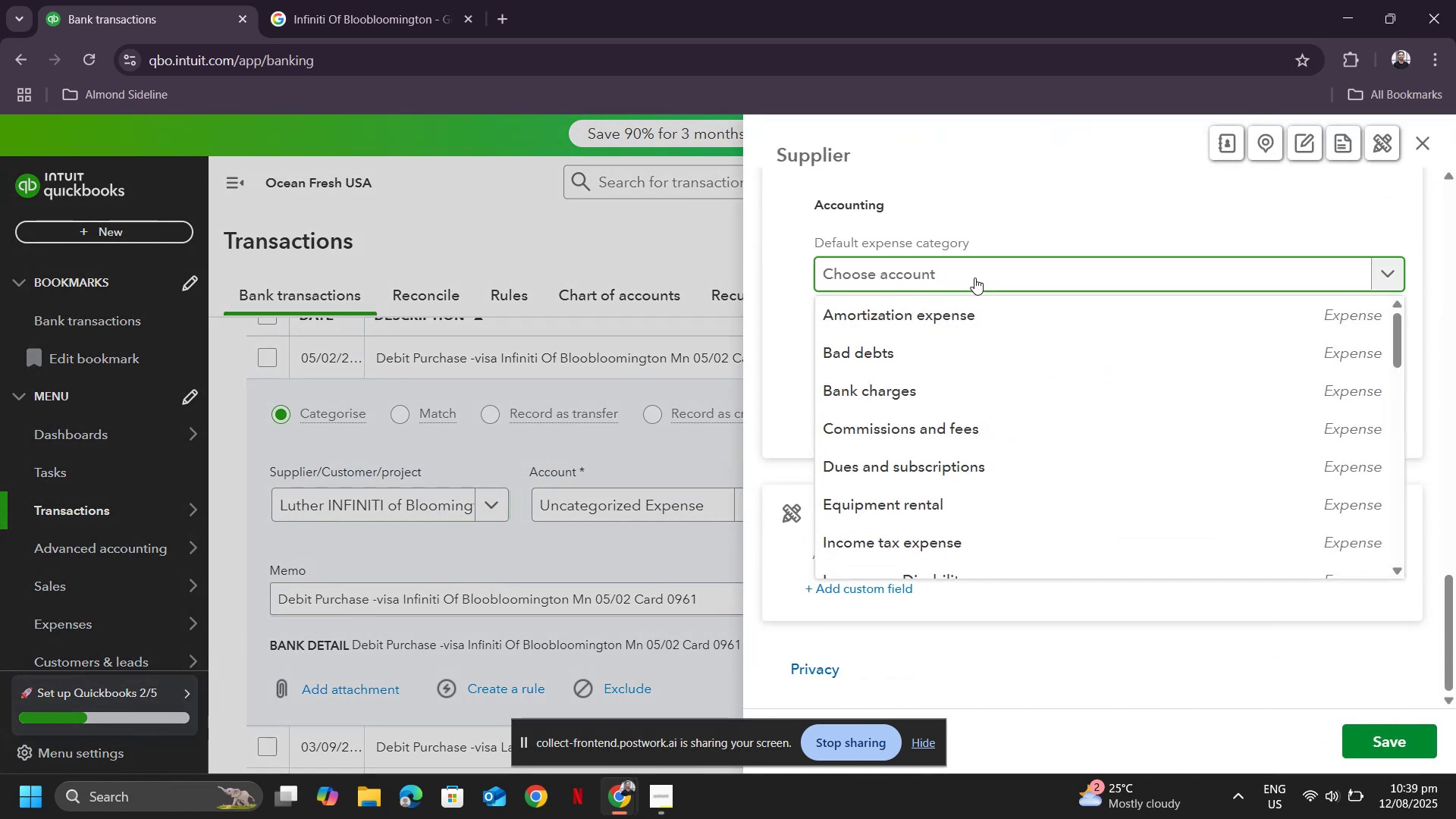 
type(repair)
 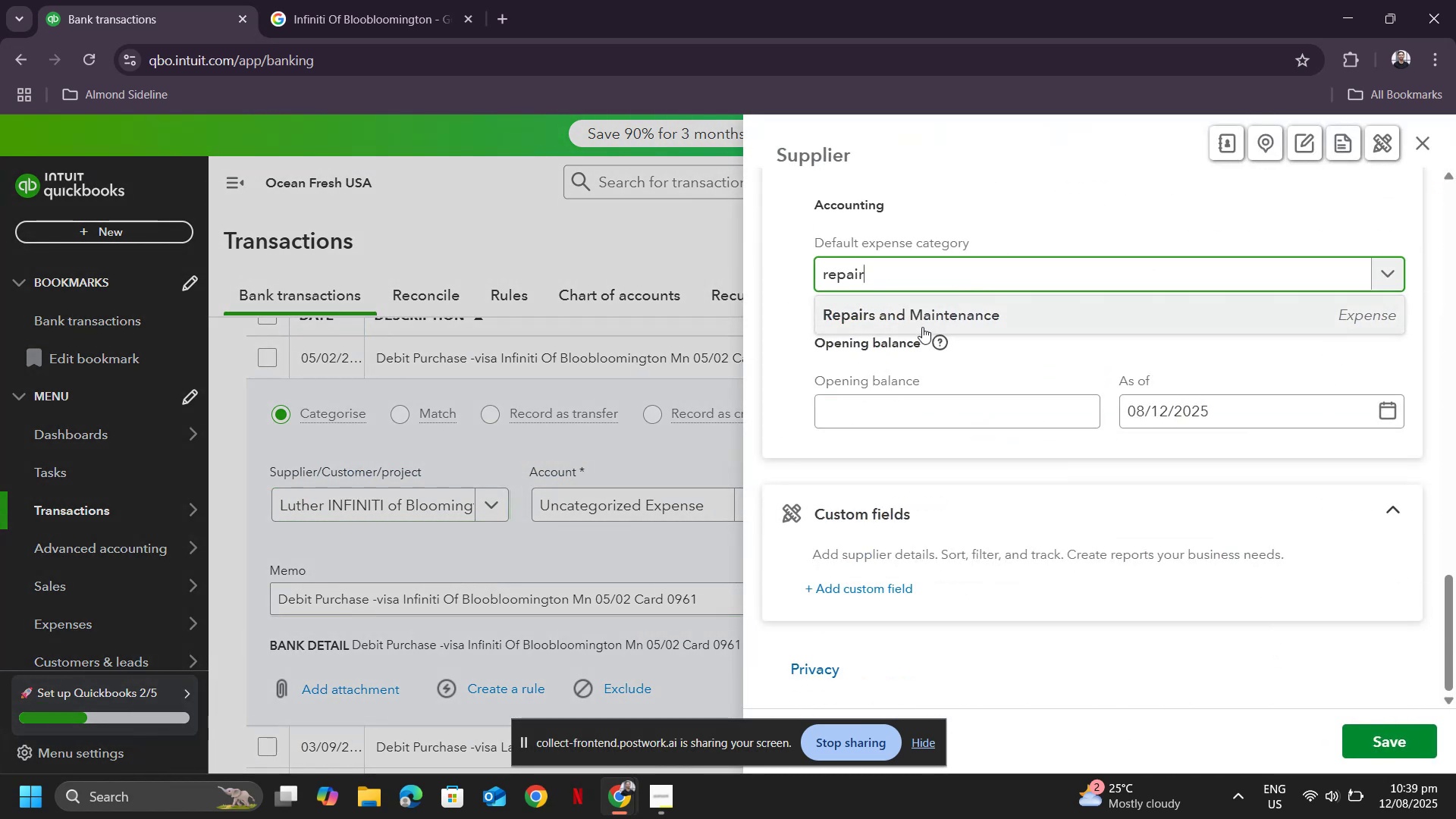 
left_click([923, 323])
 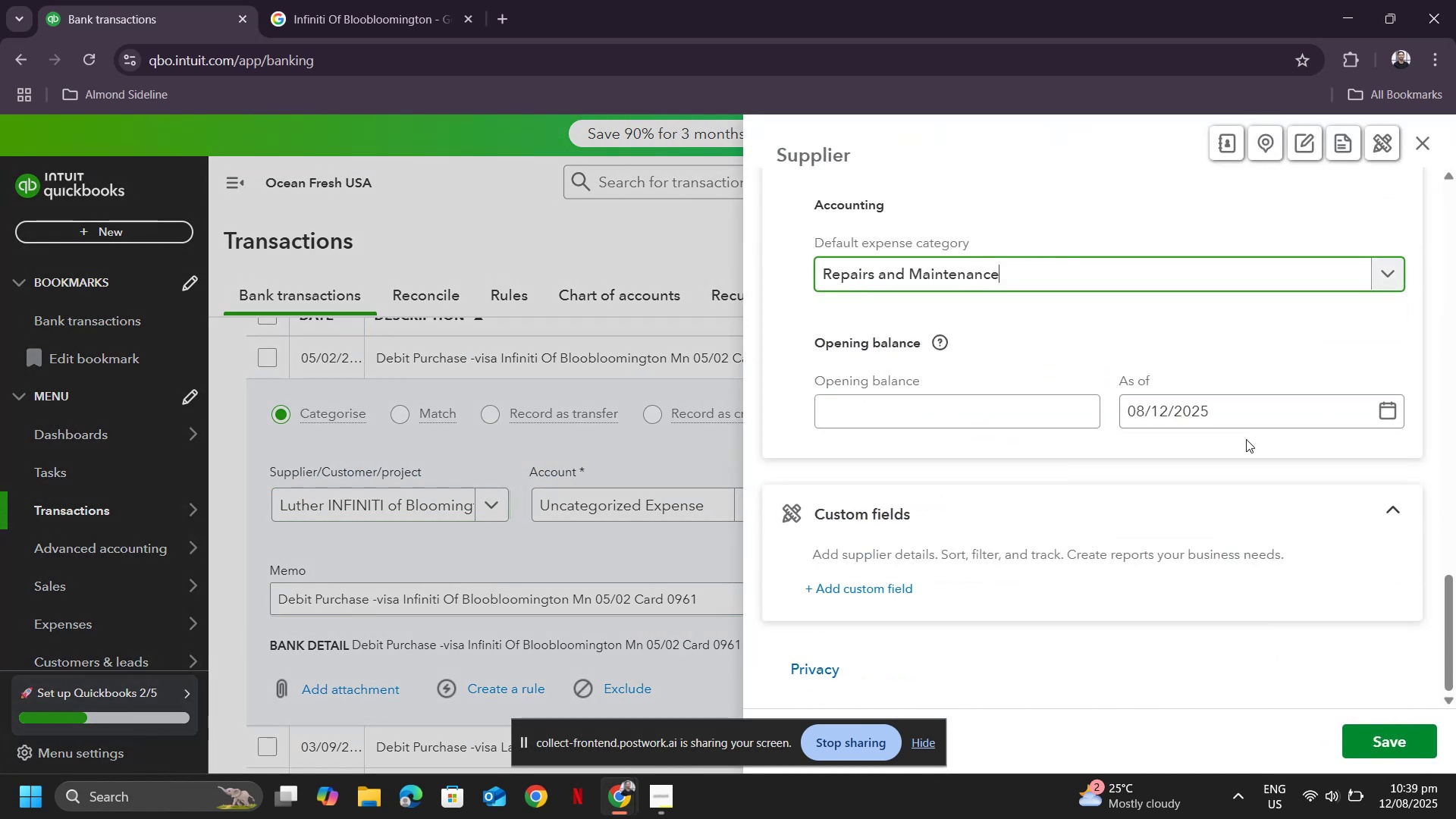 
scroll: coordinate [1202, 538], scroll_direction: down, amount: 5.0
 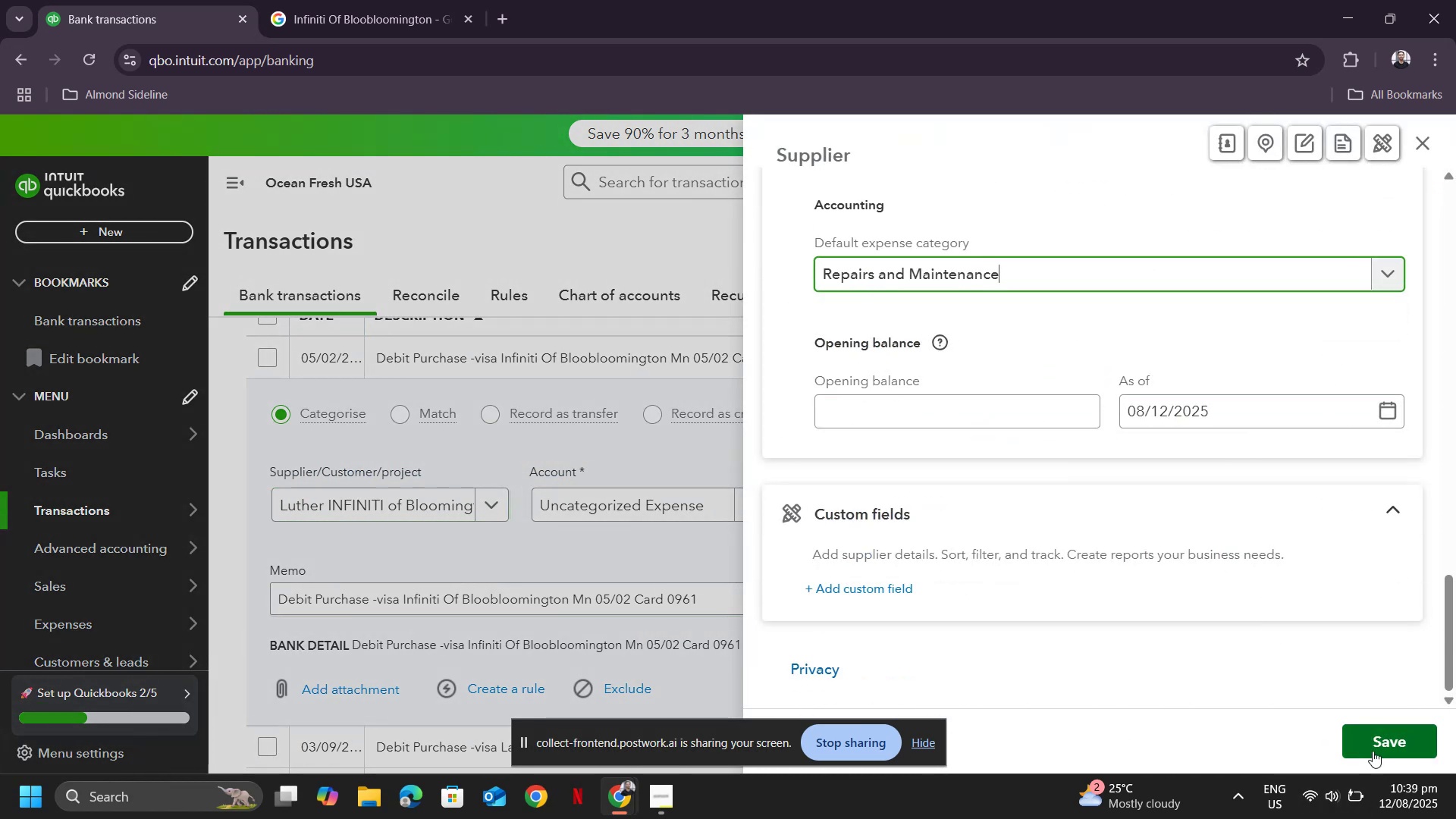 
left_click([1373, 745])
 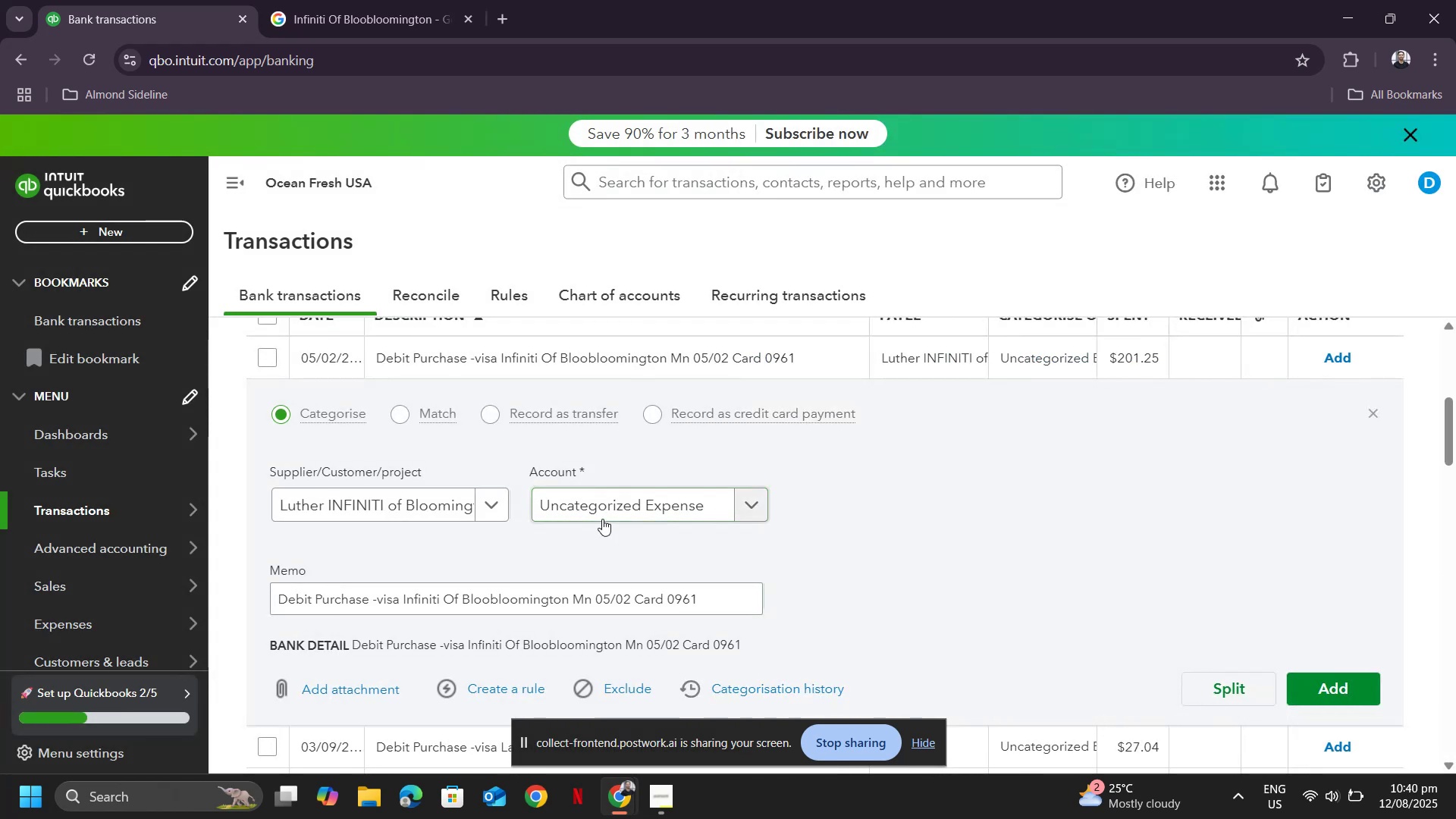 
left_click([621, 507])
 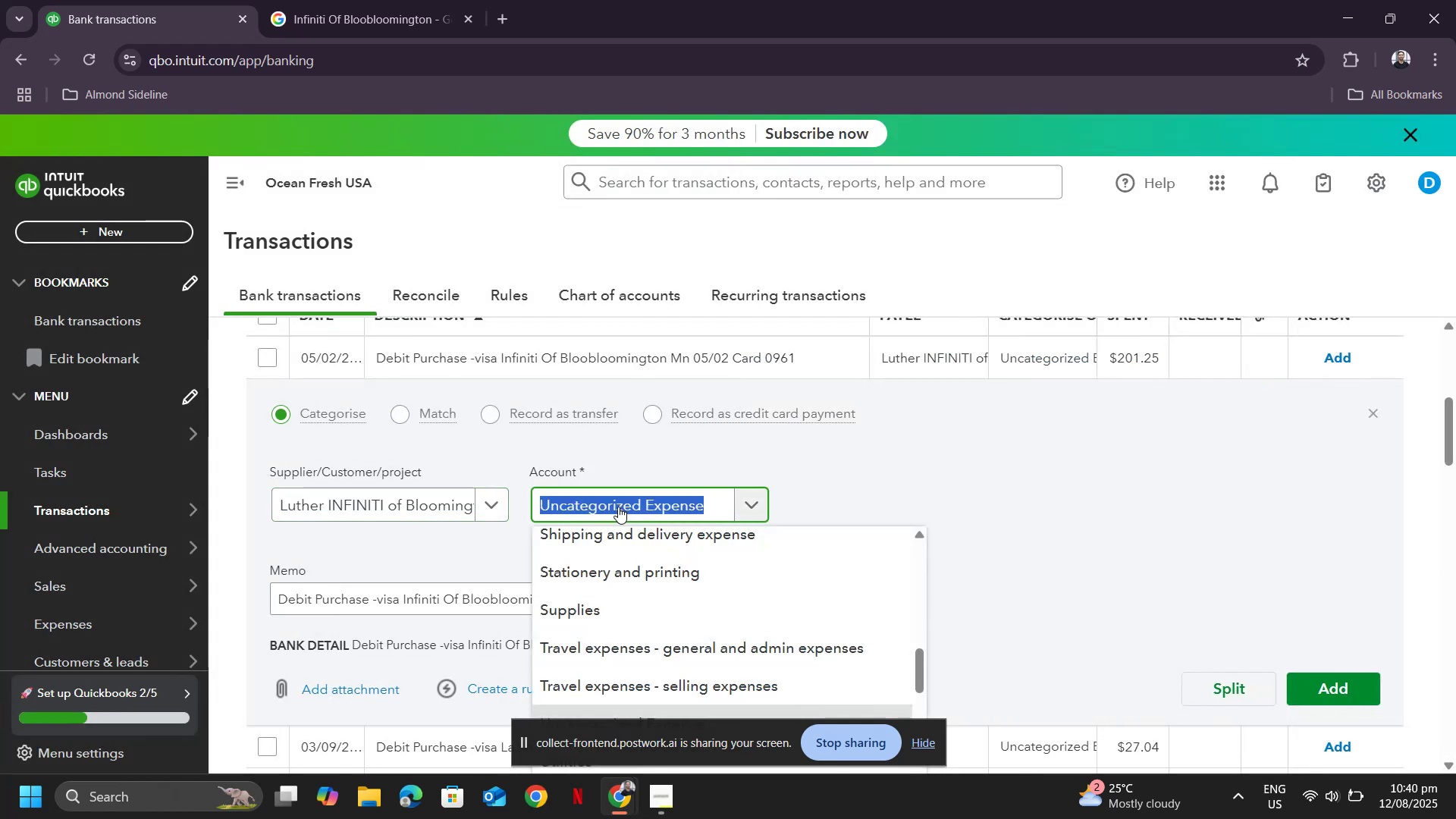 
type(repa)
 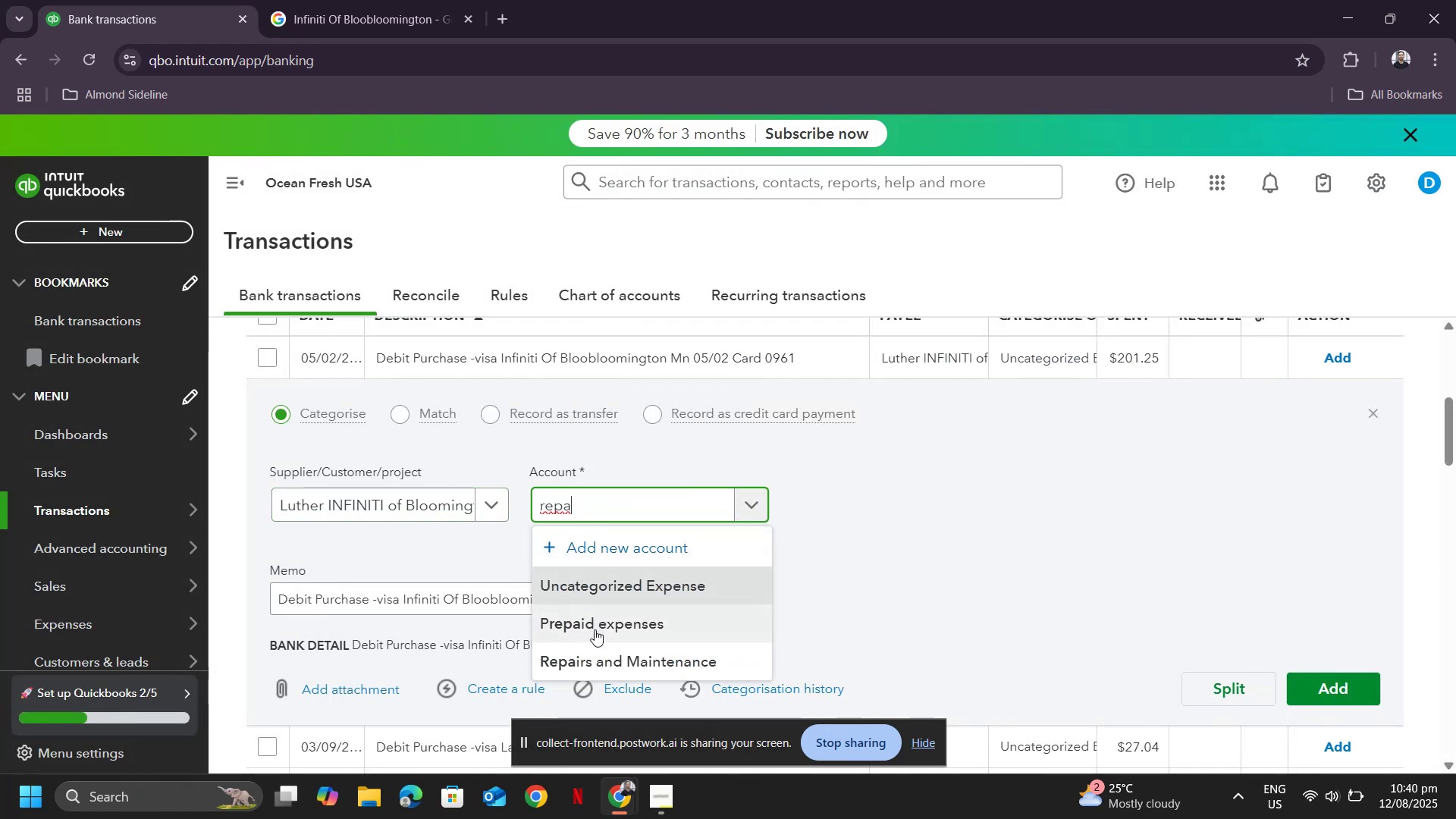 
left_click([598, 655])
 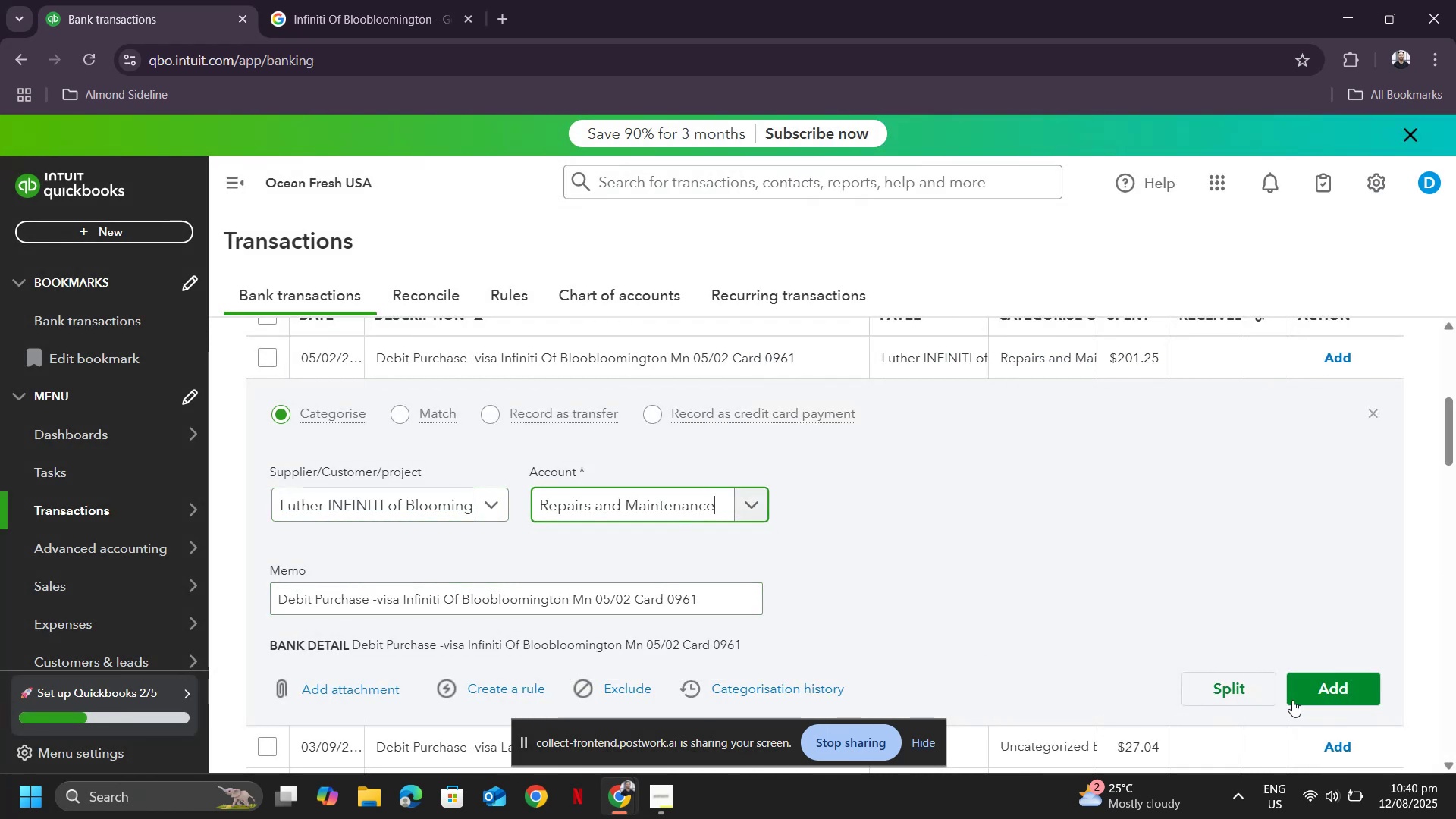 
left_click([1325, 688])
 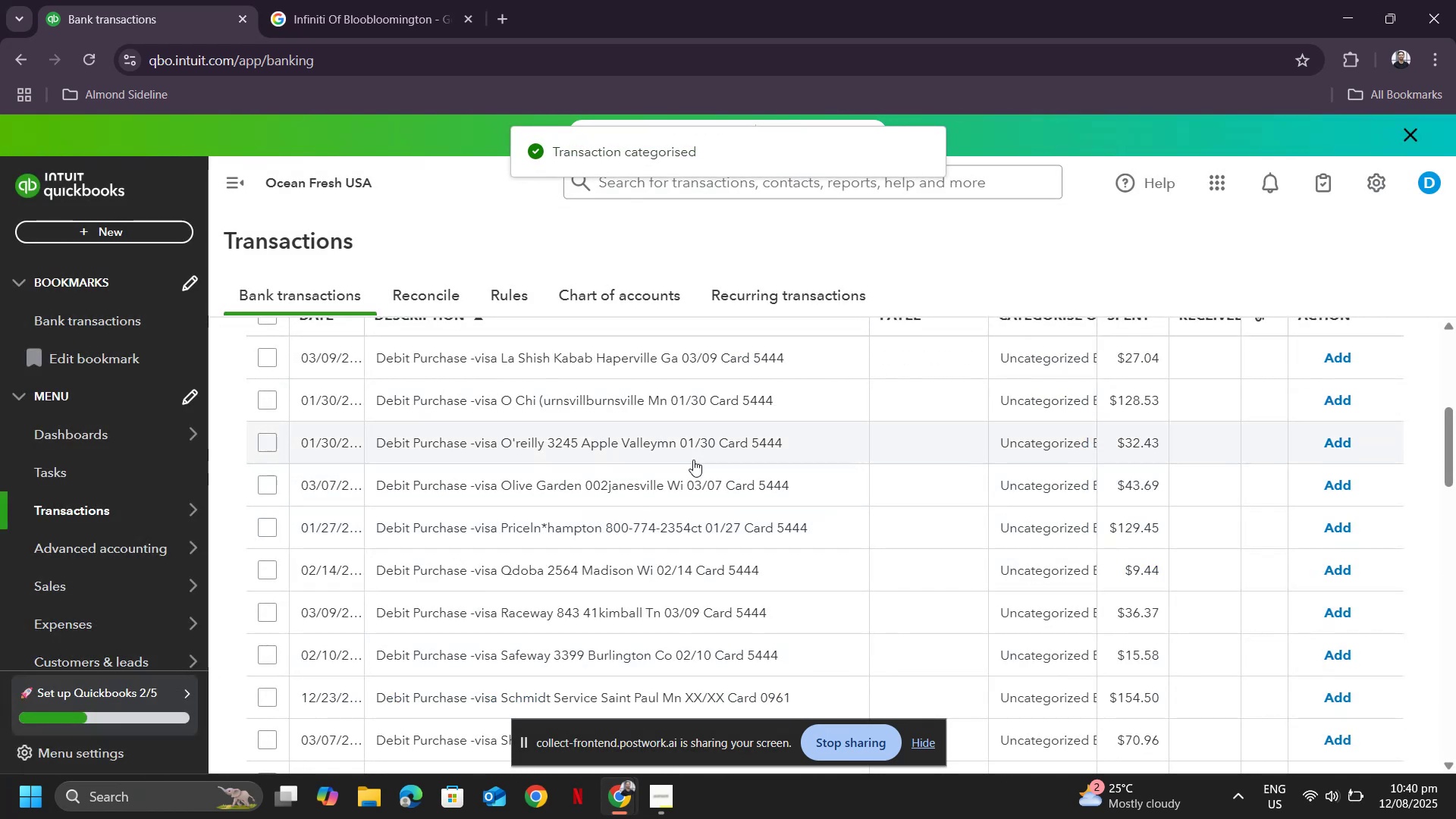 
scroll: coordinate [631, 446], scroll_direction: down, amount: 1.0
 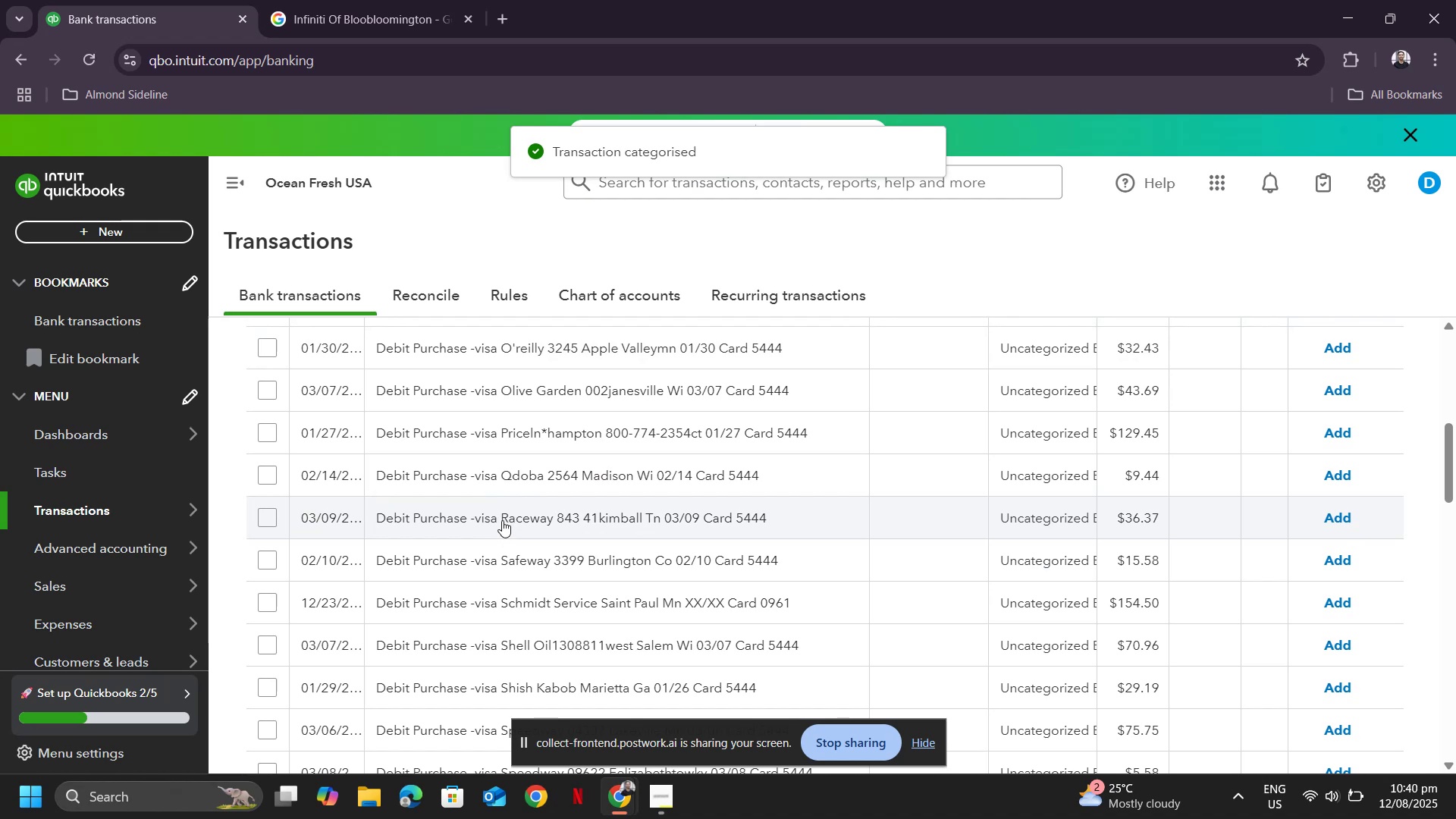 
left_click([499, 518])
 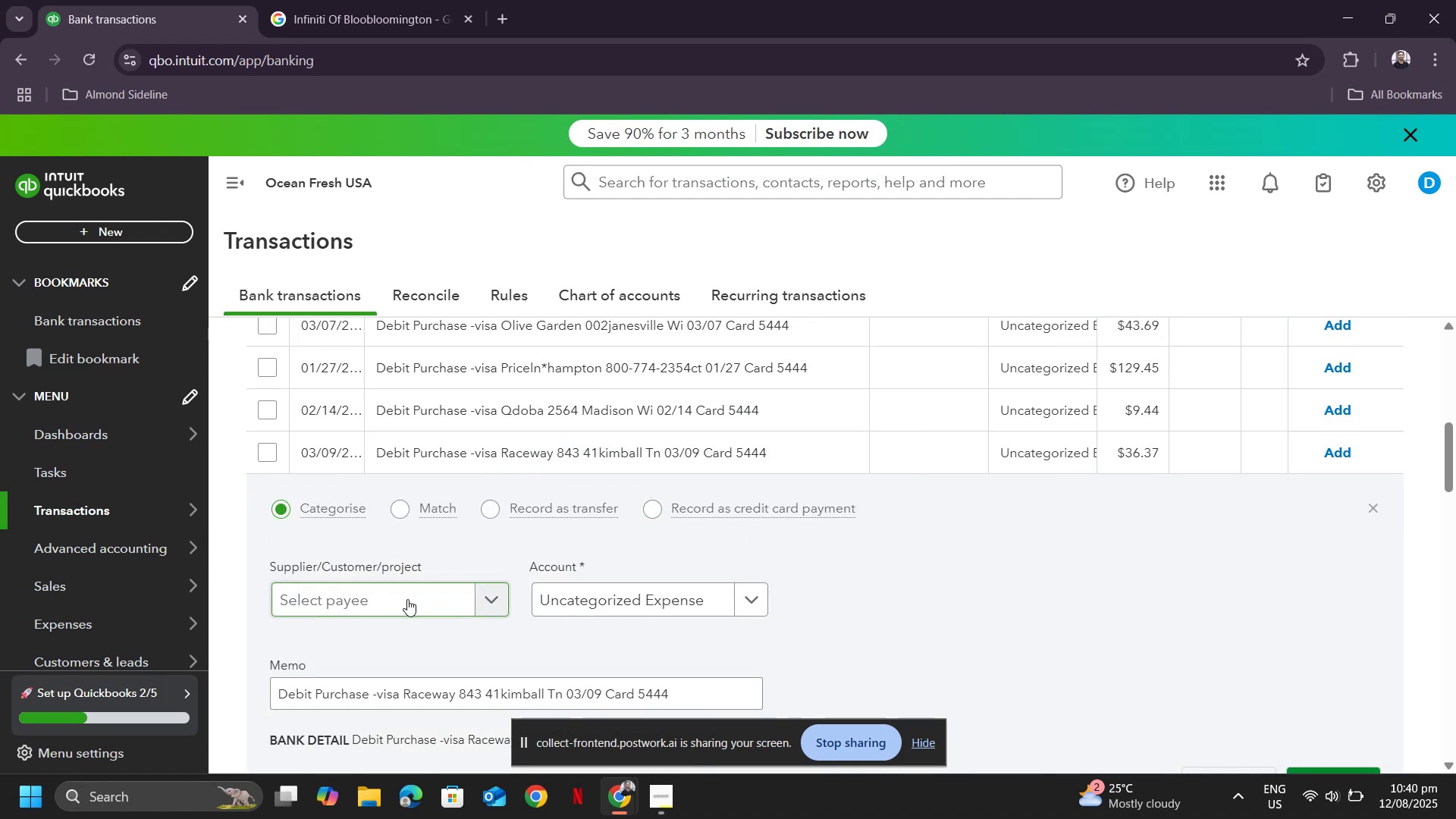 
left_click([407, 599])
 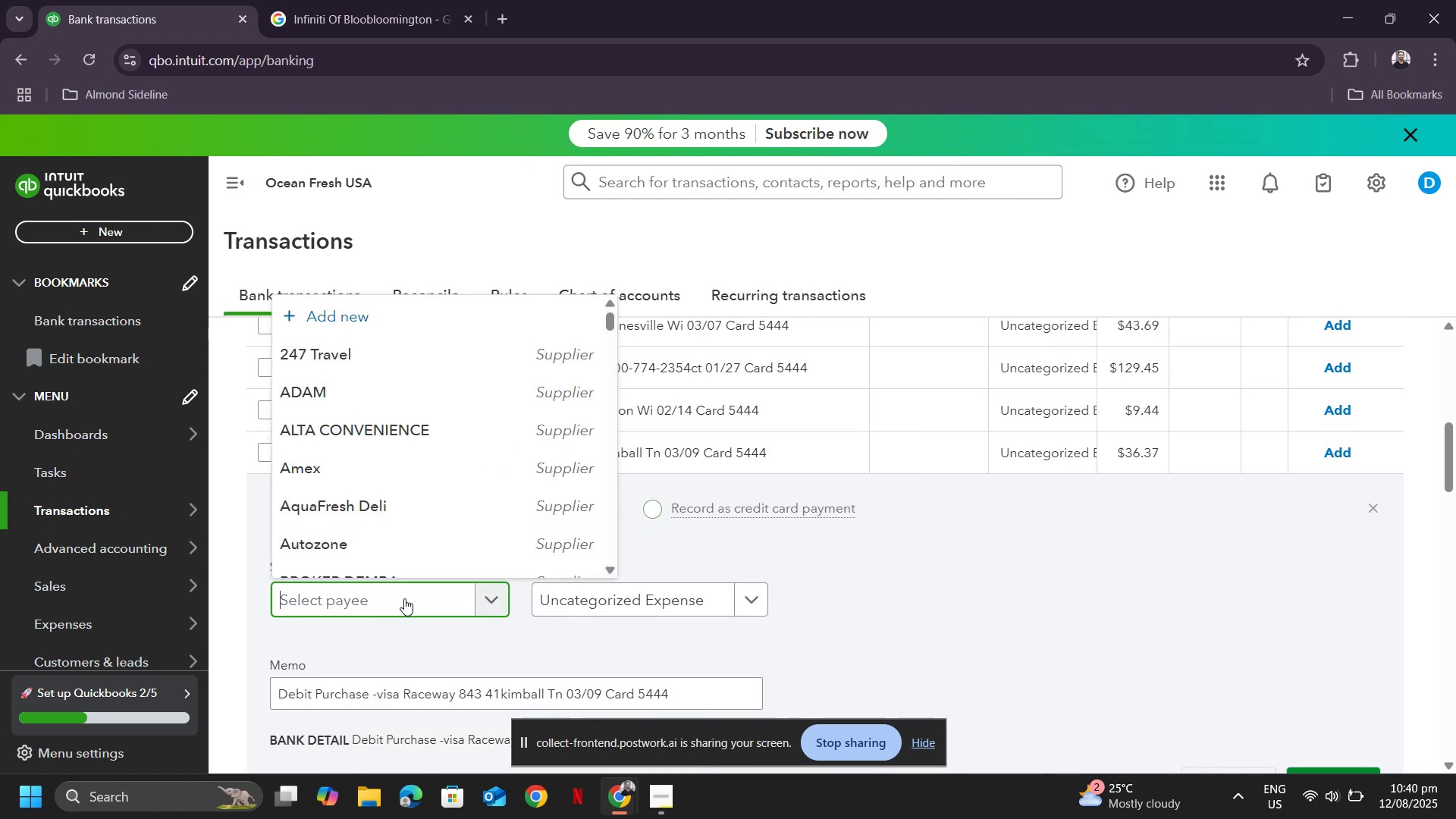 
type(race)
 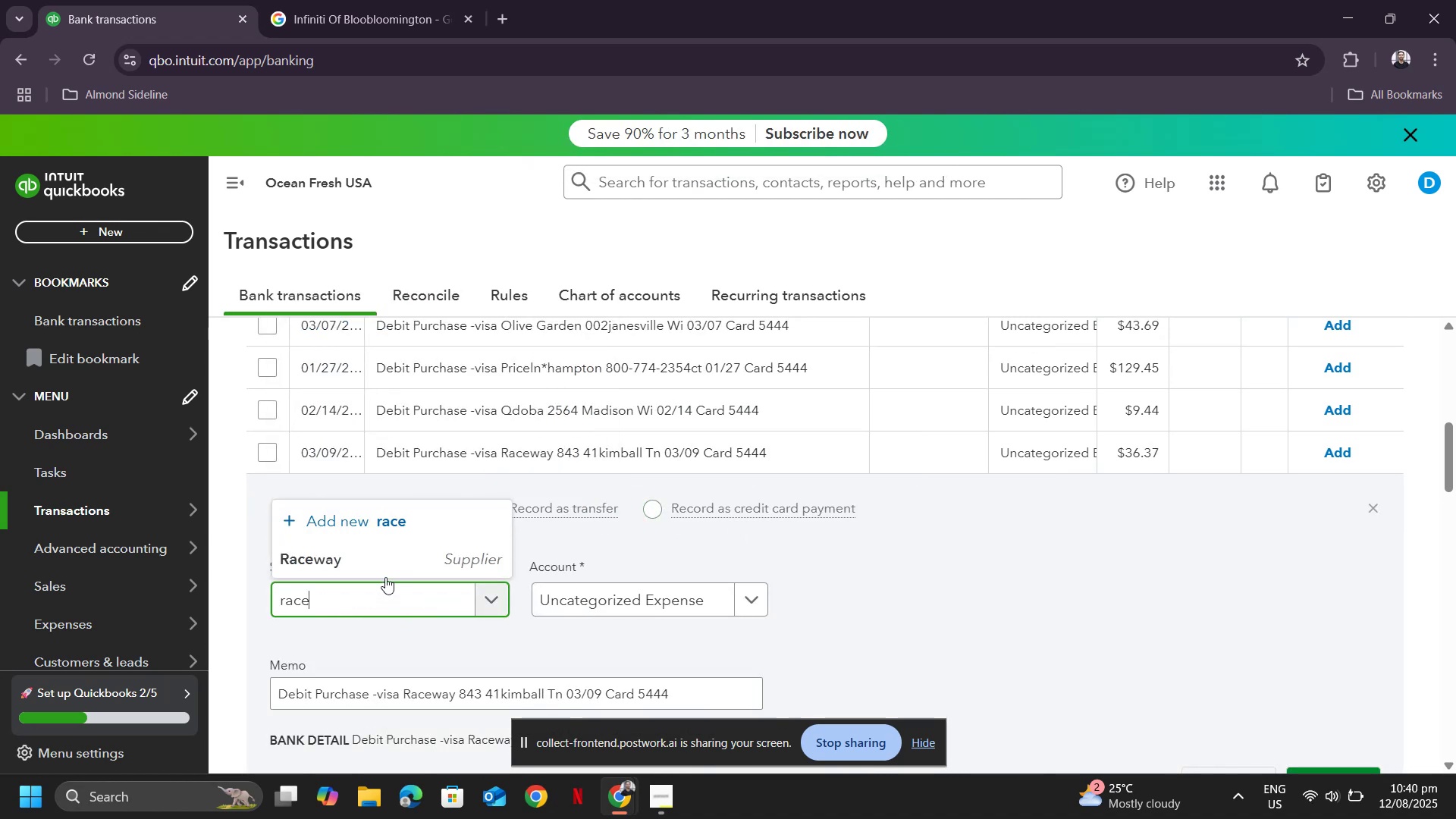 
left_click([372, 563])
 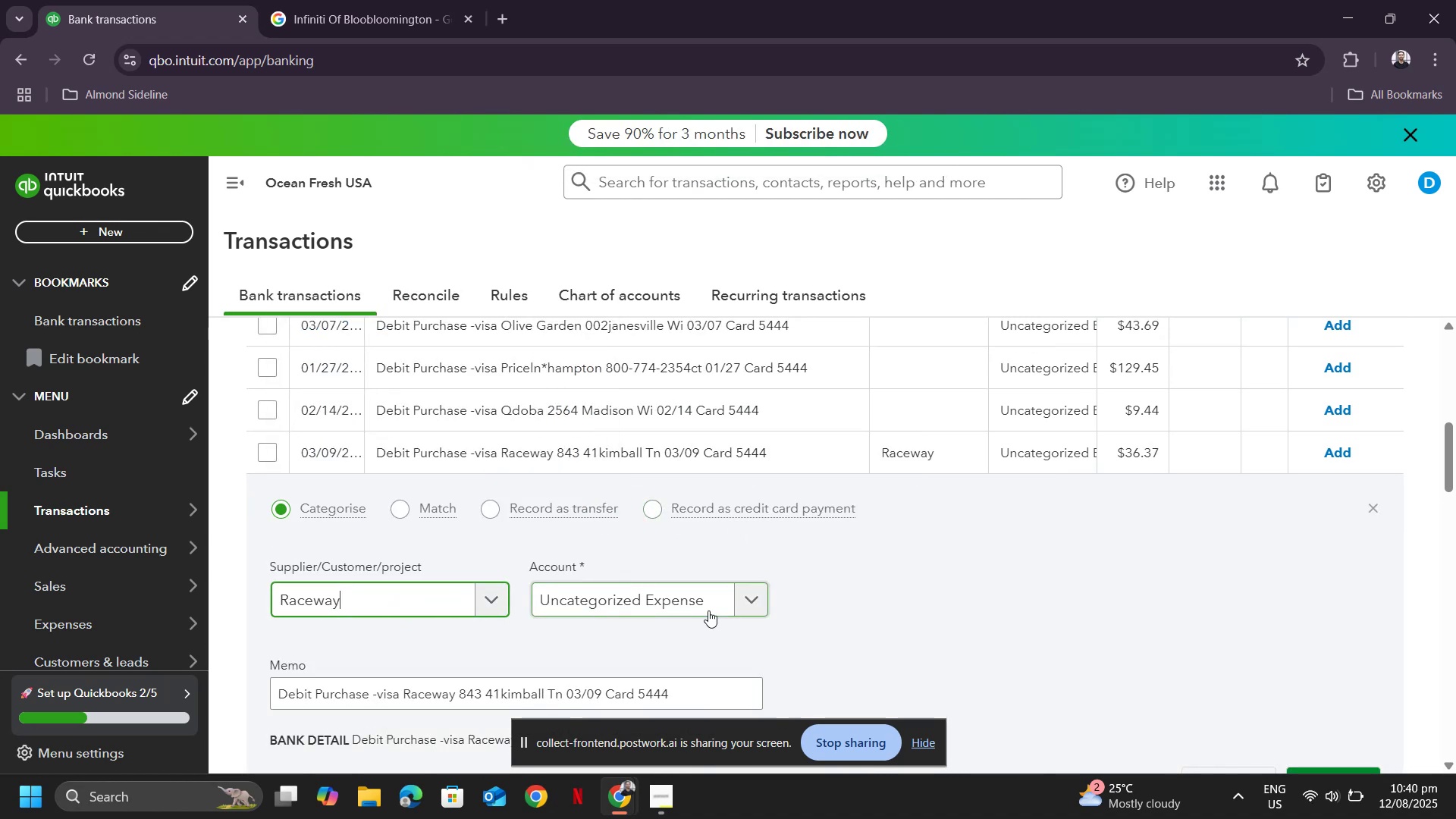 
left_click([708, 610])
 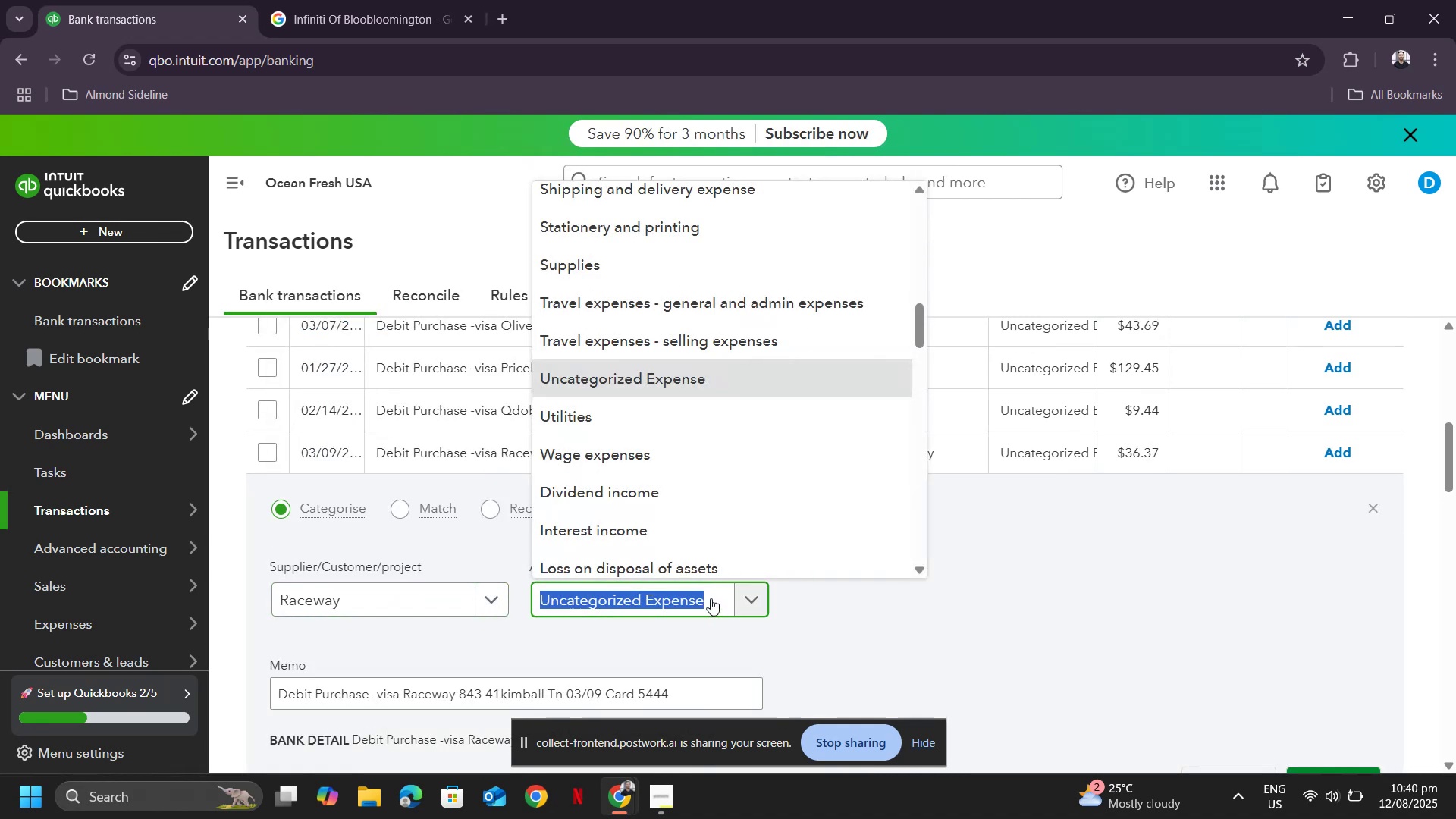 
type(trave)
 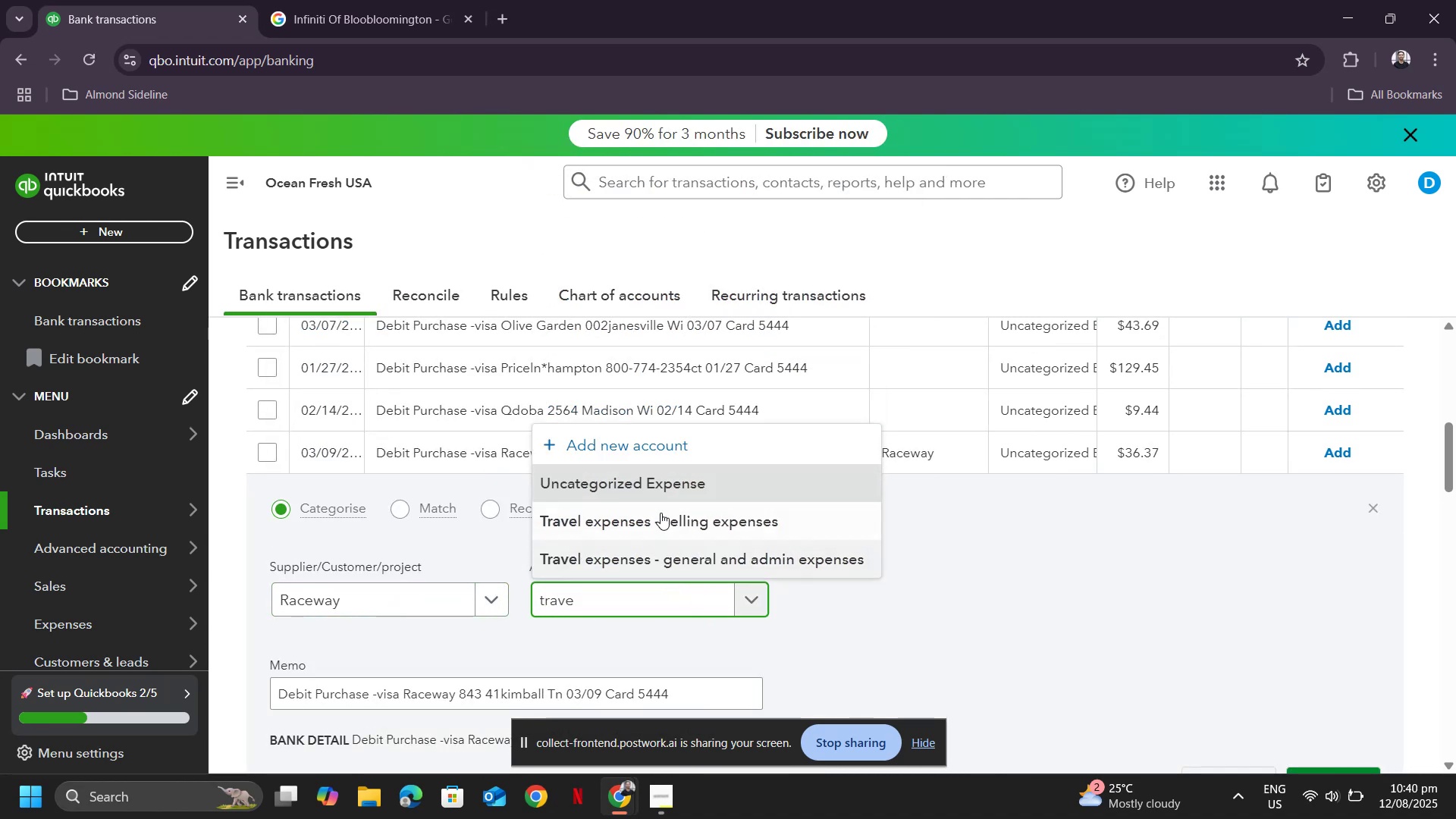 
left_click_drag(start_coordinate=[661, 523], to_coordinate=[670, 563])
 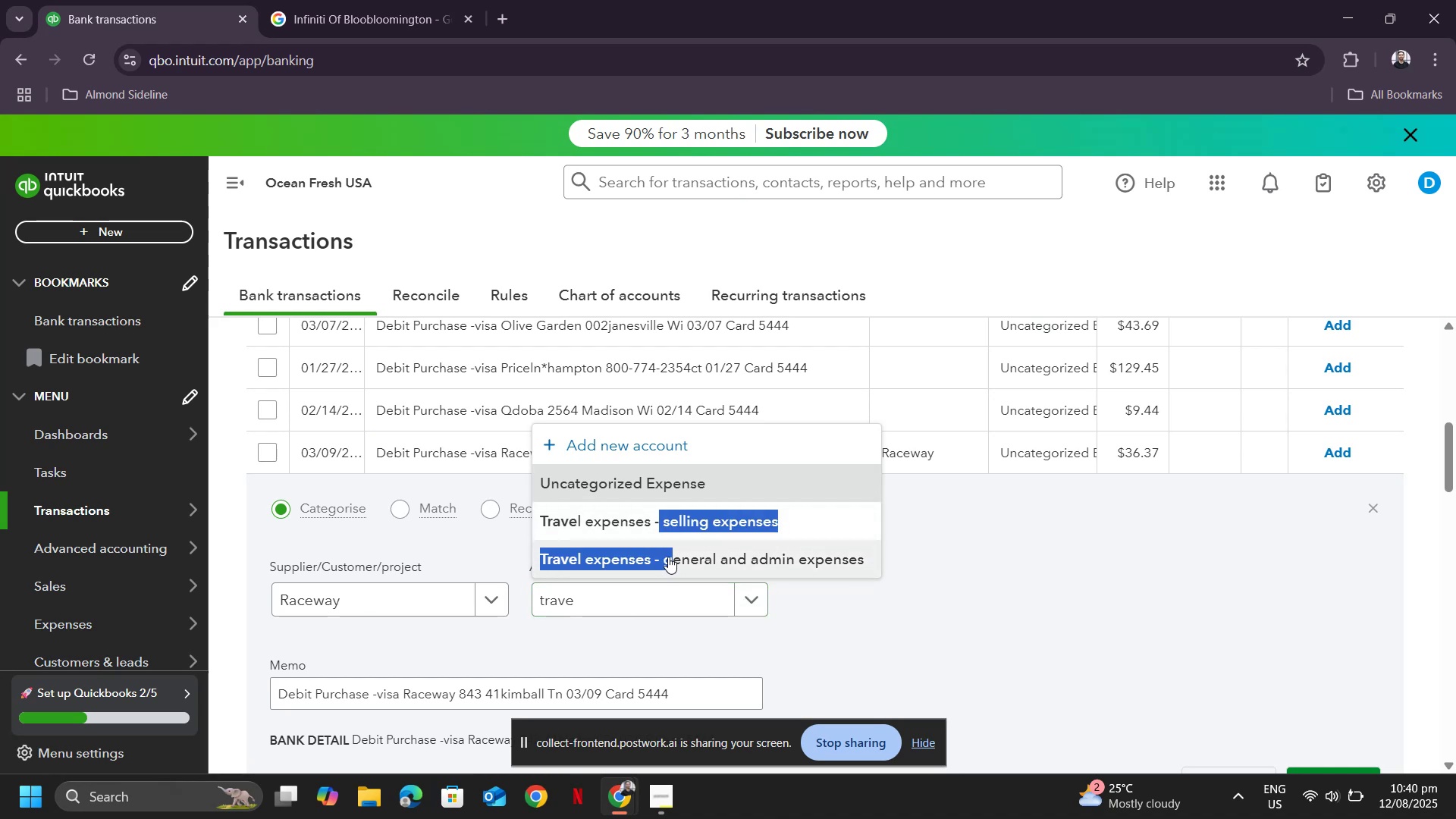 
left_click([668, 557])
 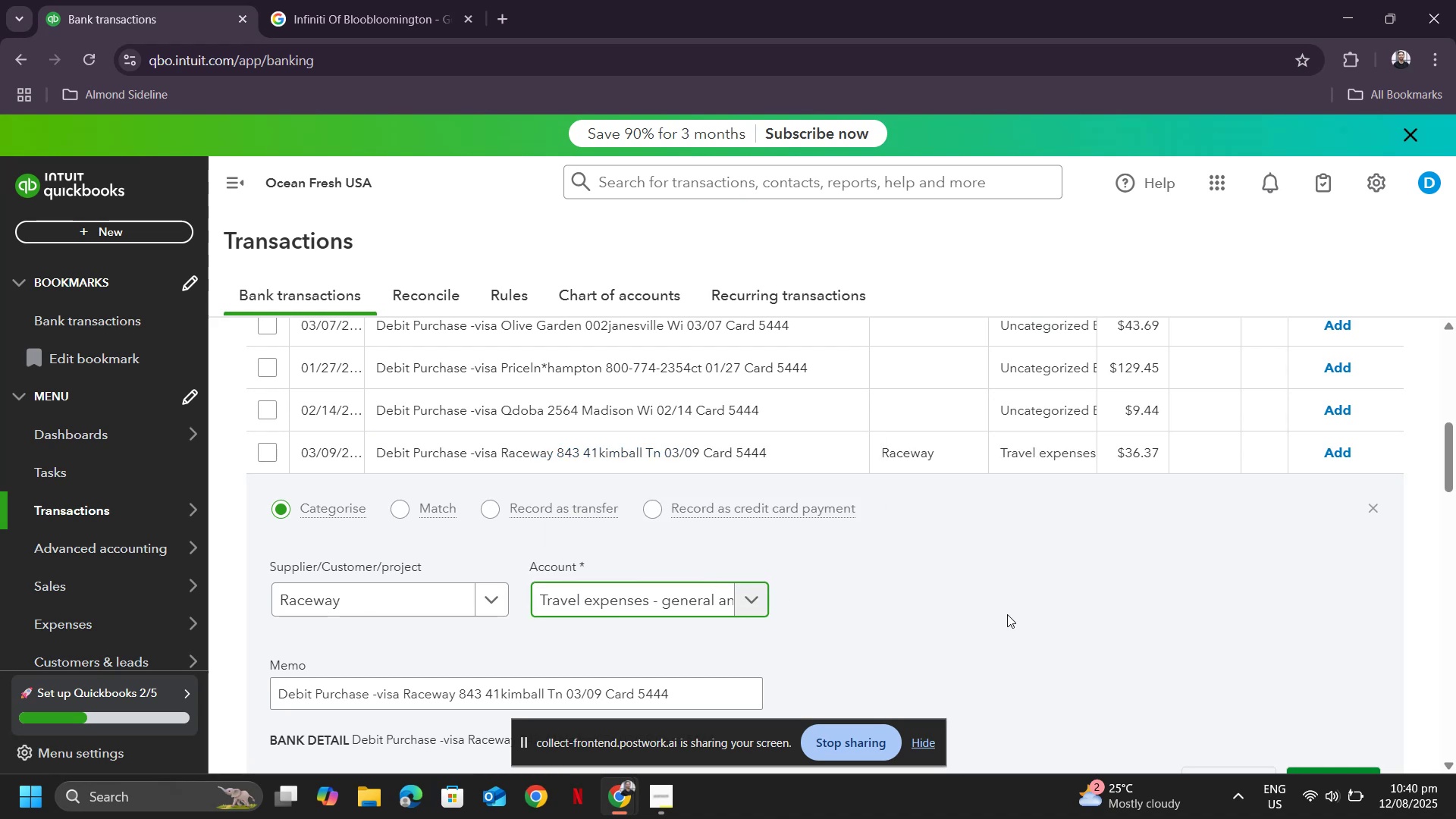 
scroll: coordinate [1022, 657], scroll_direction: down, amount: 2.0
 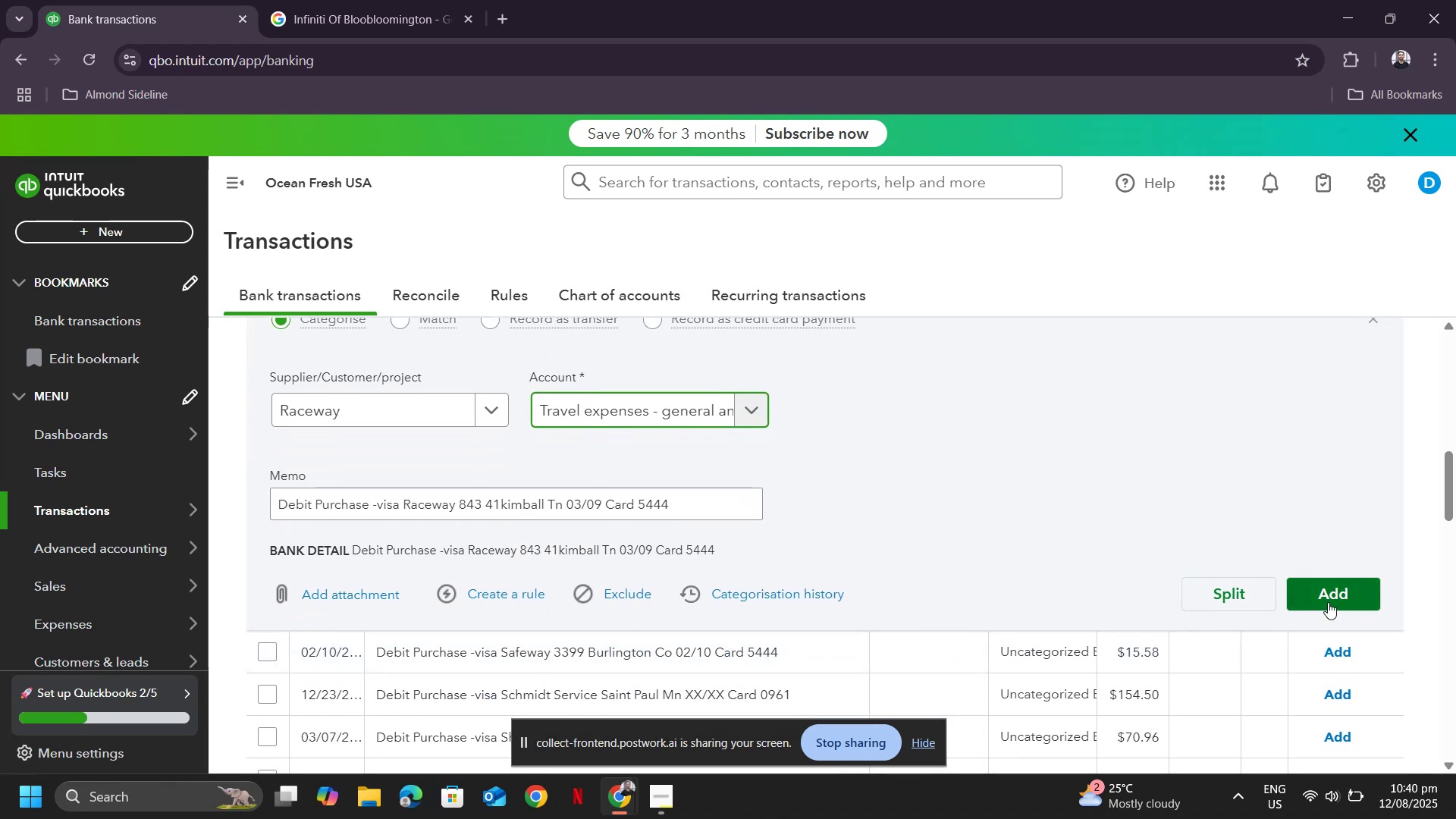 
left_click([1329, 602])
 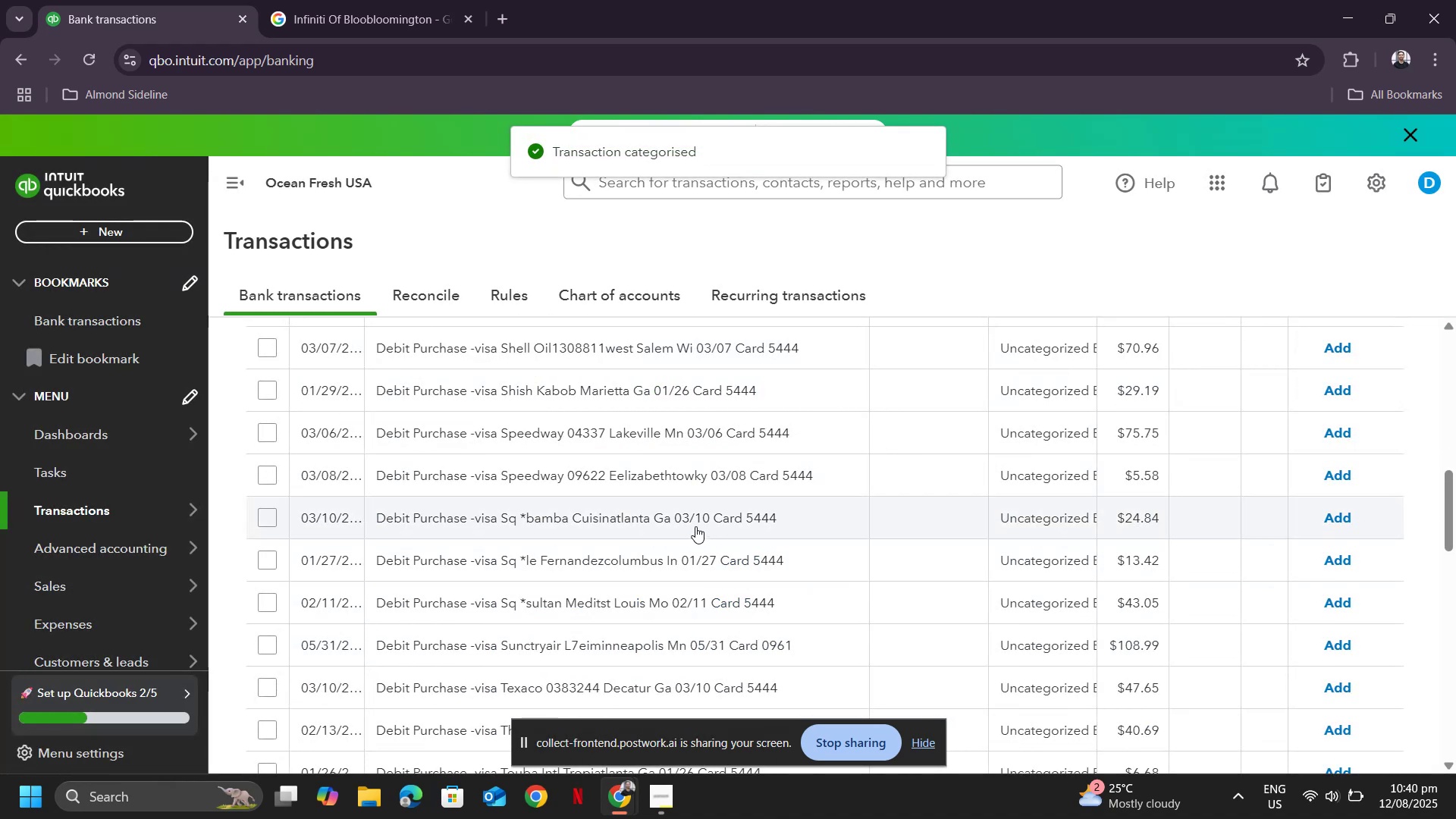 
left_click([589, 467])
 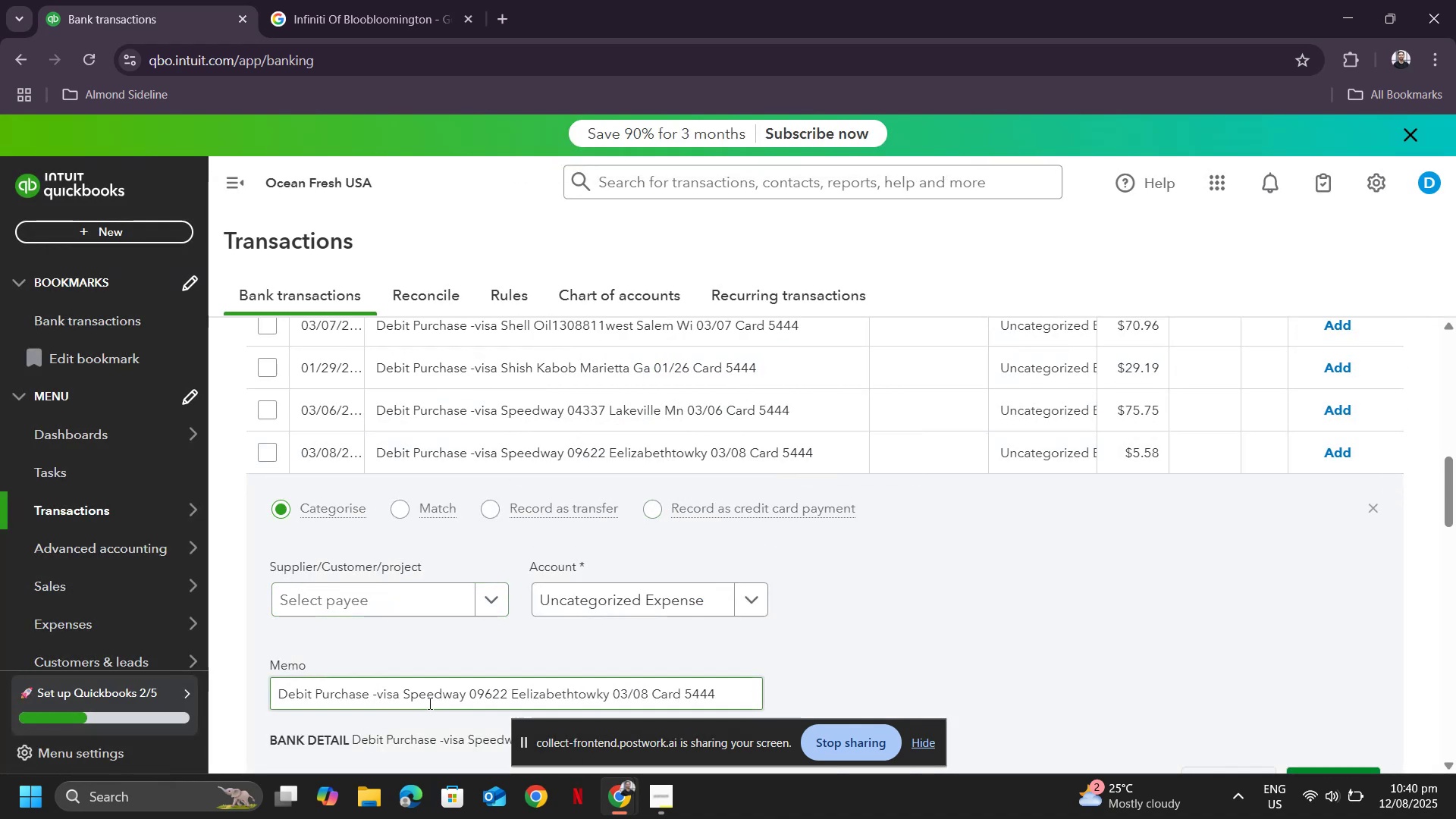 
left_click_drag(start_coordinate=[404, 696], to_coordinate=[621, 700])
 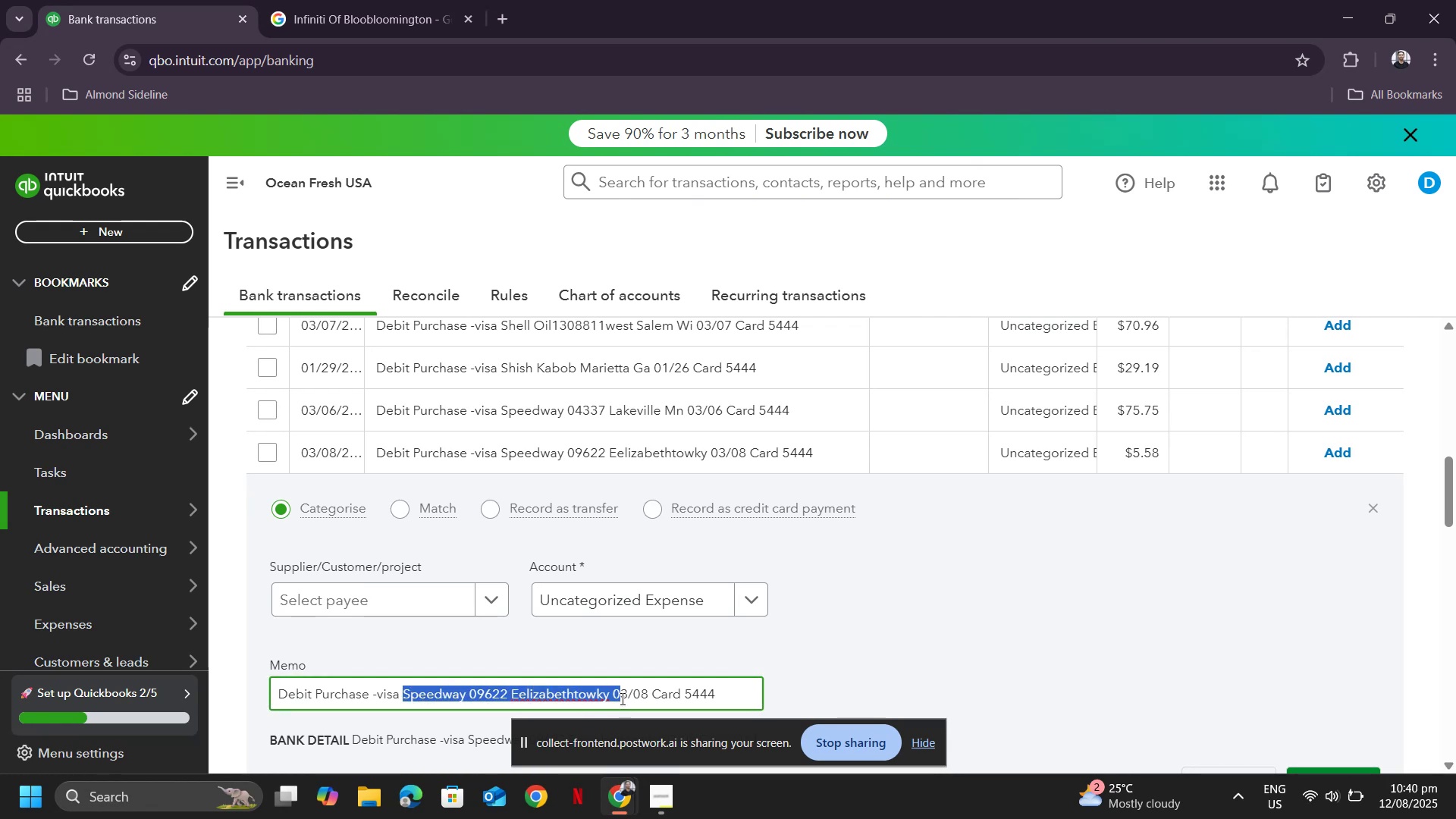 
key(Control+ControlLeft)
 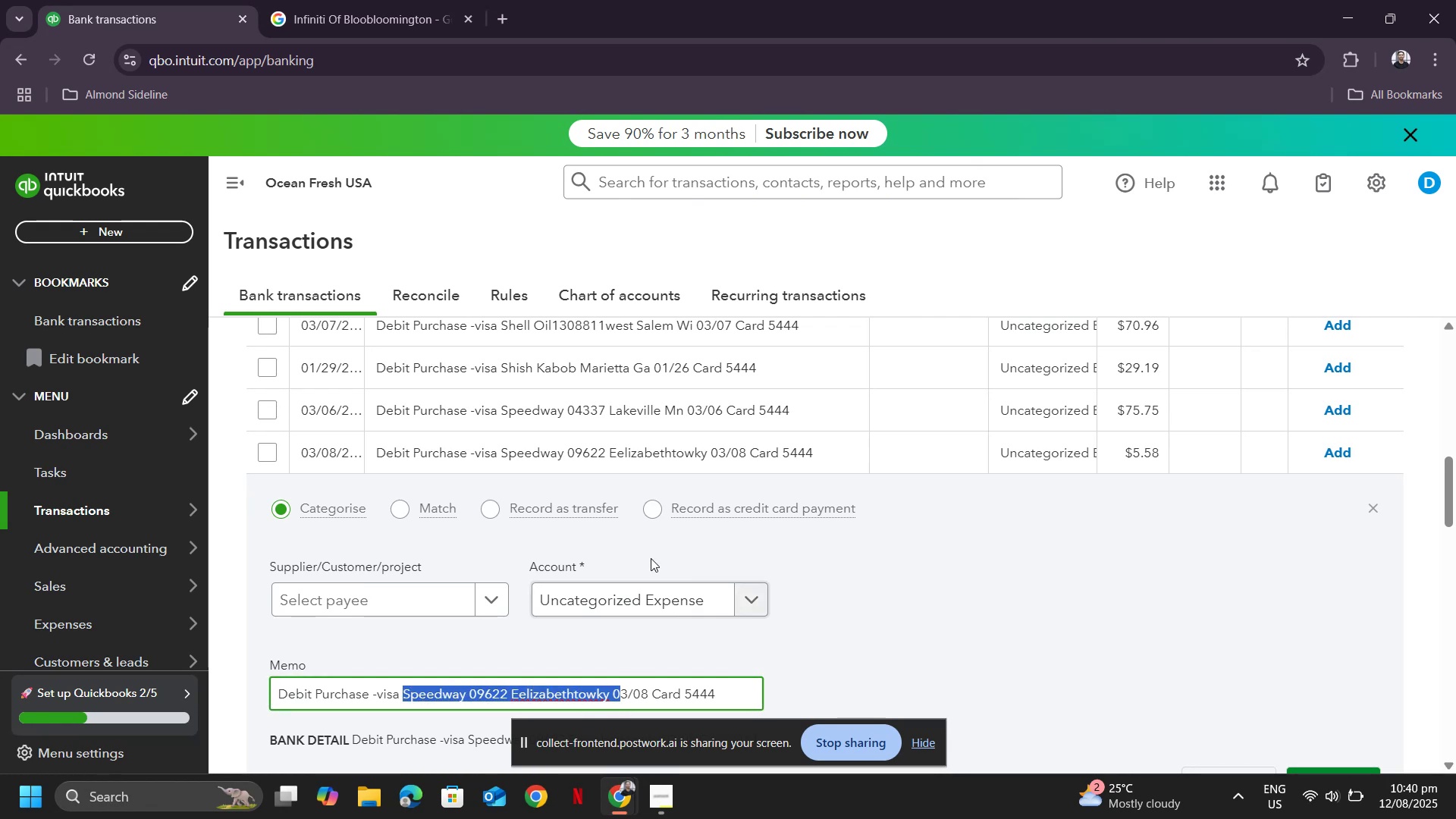 
key(Control+C)
 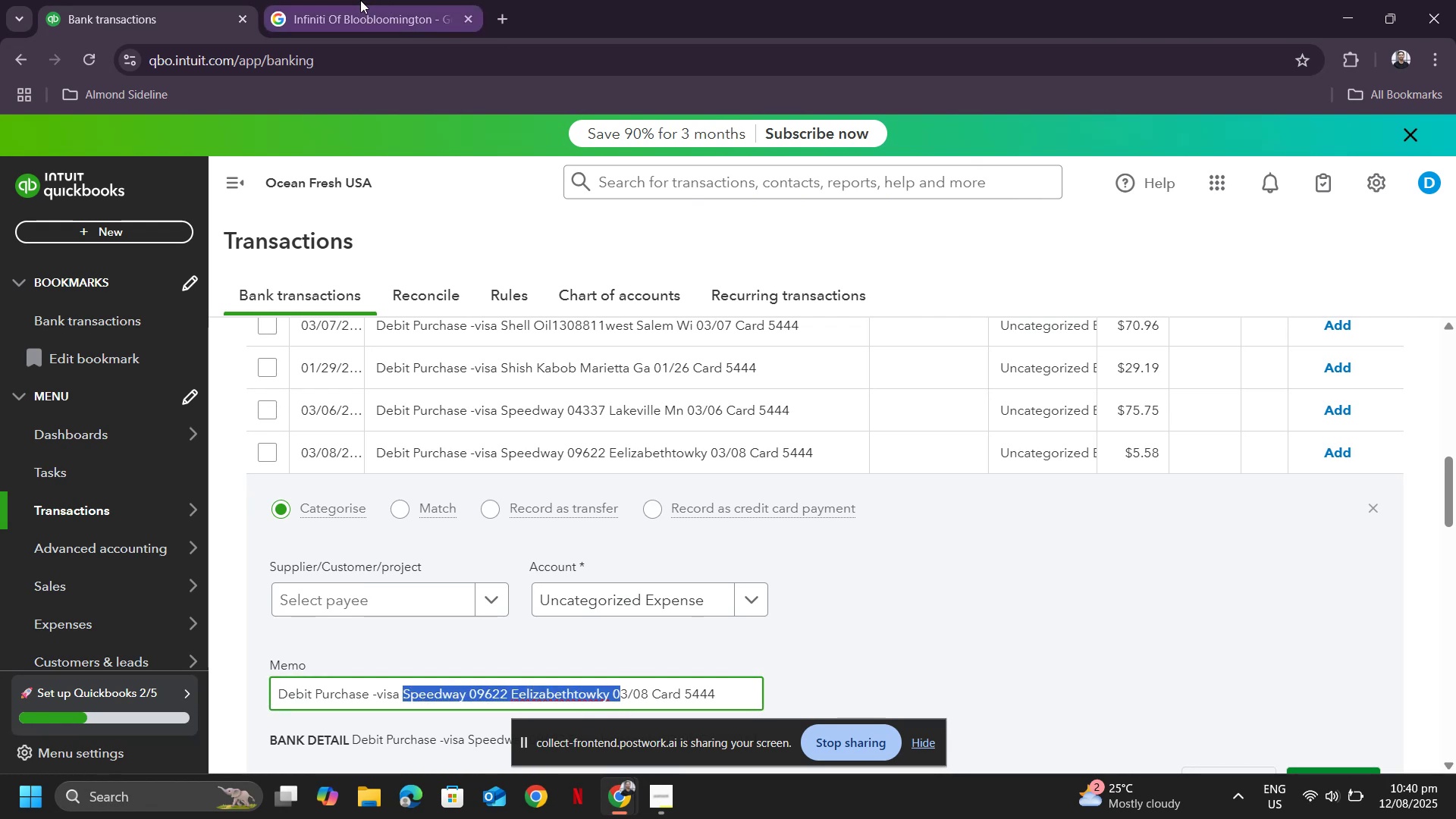 
left_click([360, 0])
 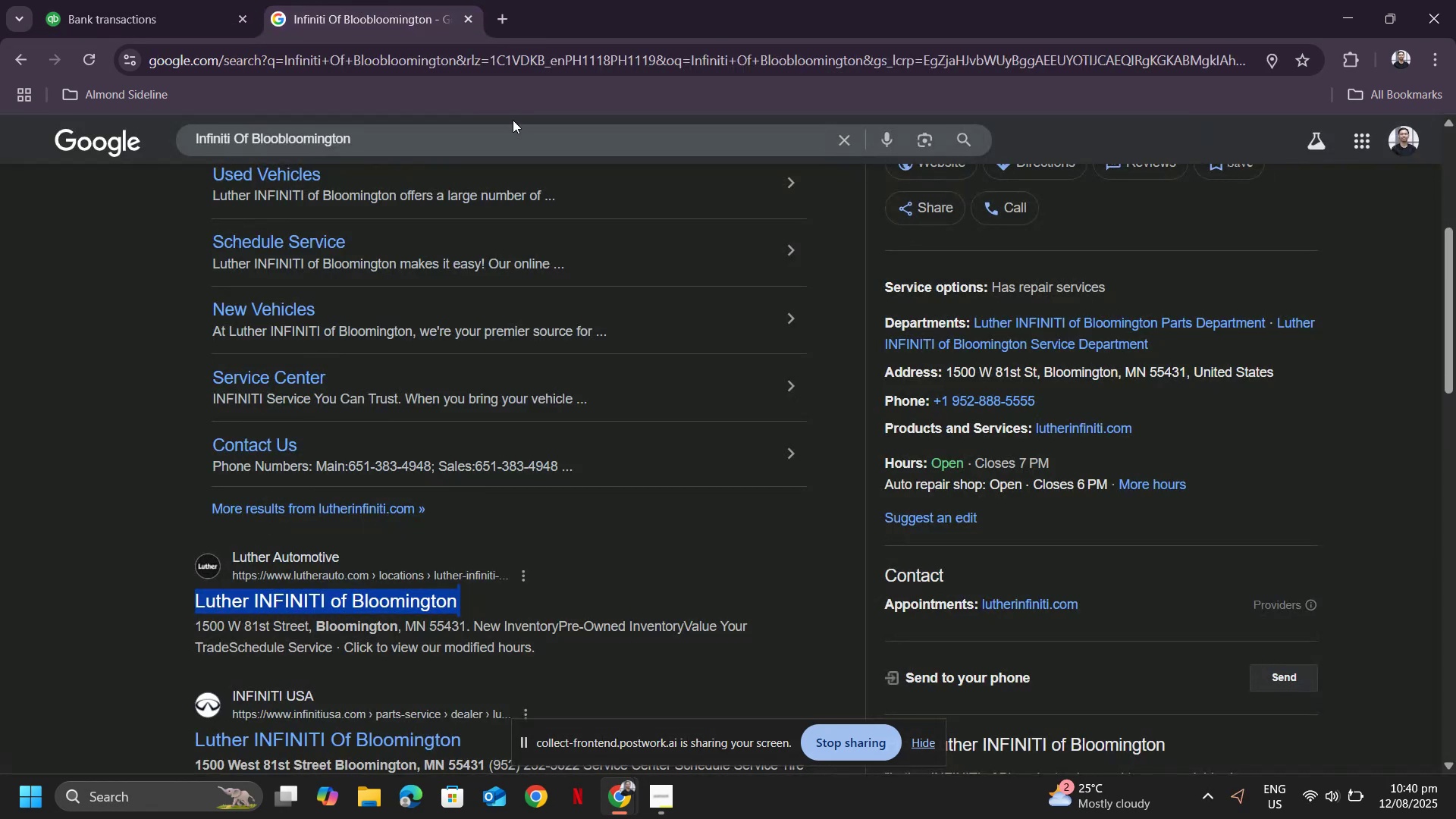 
left_click_drag(start_coordinate=[500, 140], to_coordinate=[0, 141])
 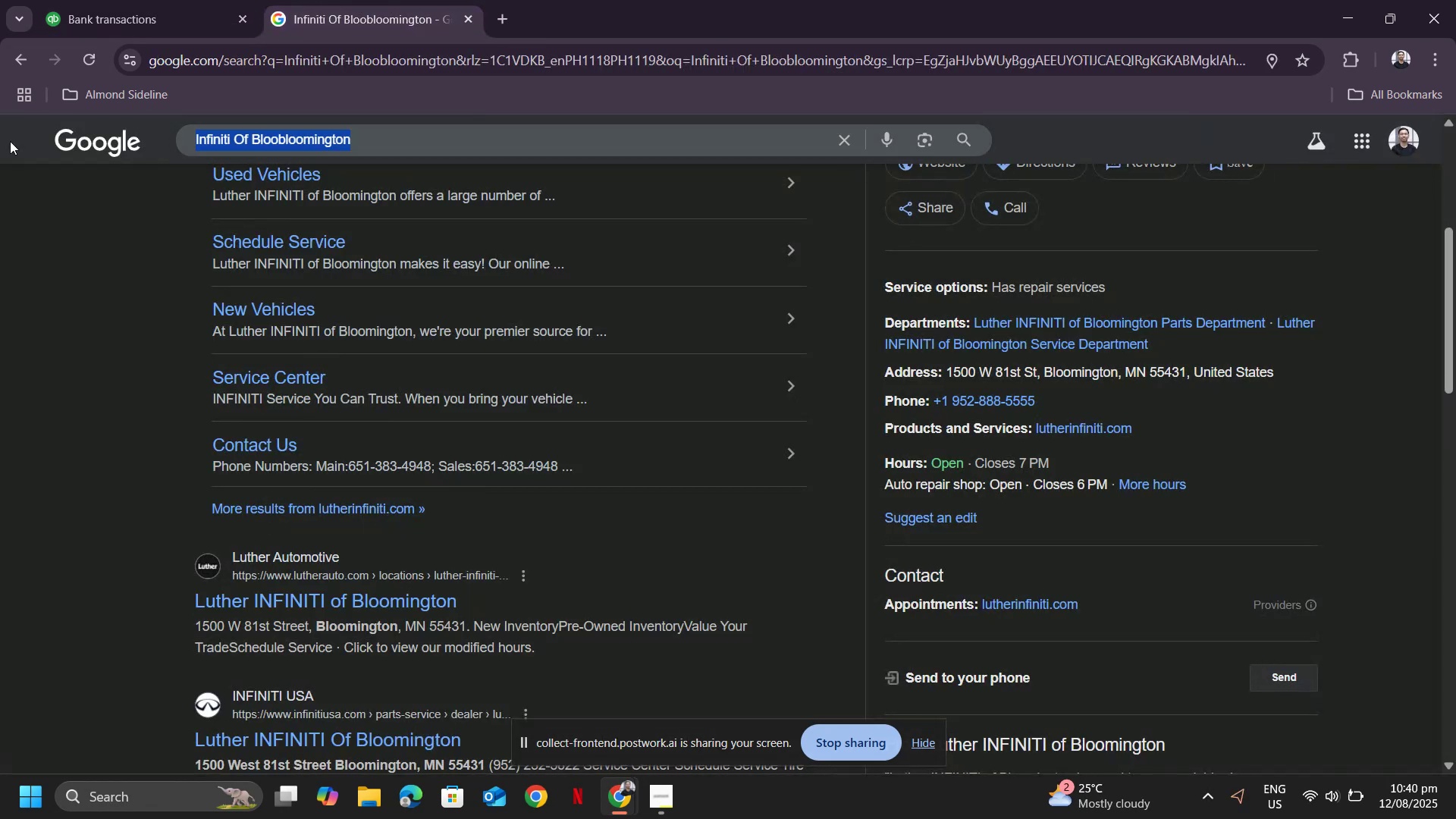 
key(Control+ControlLeft)
 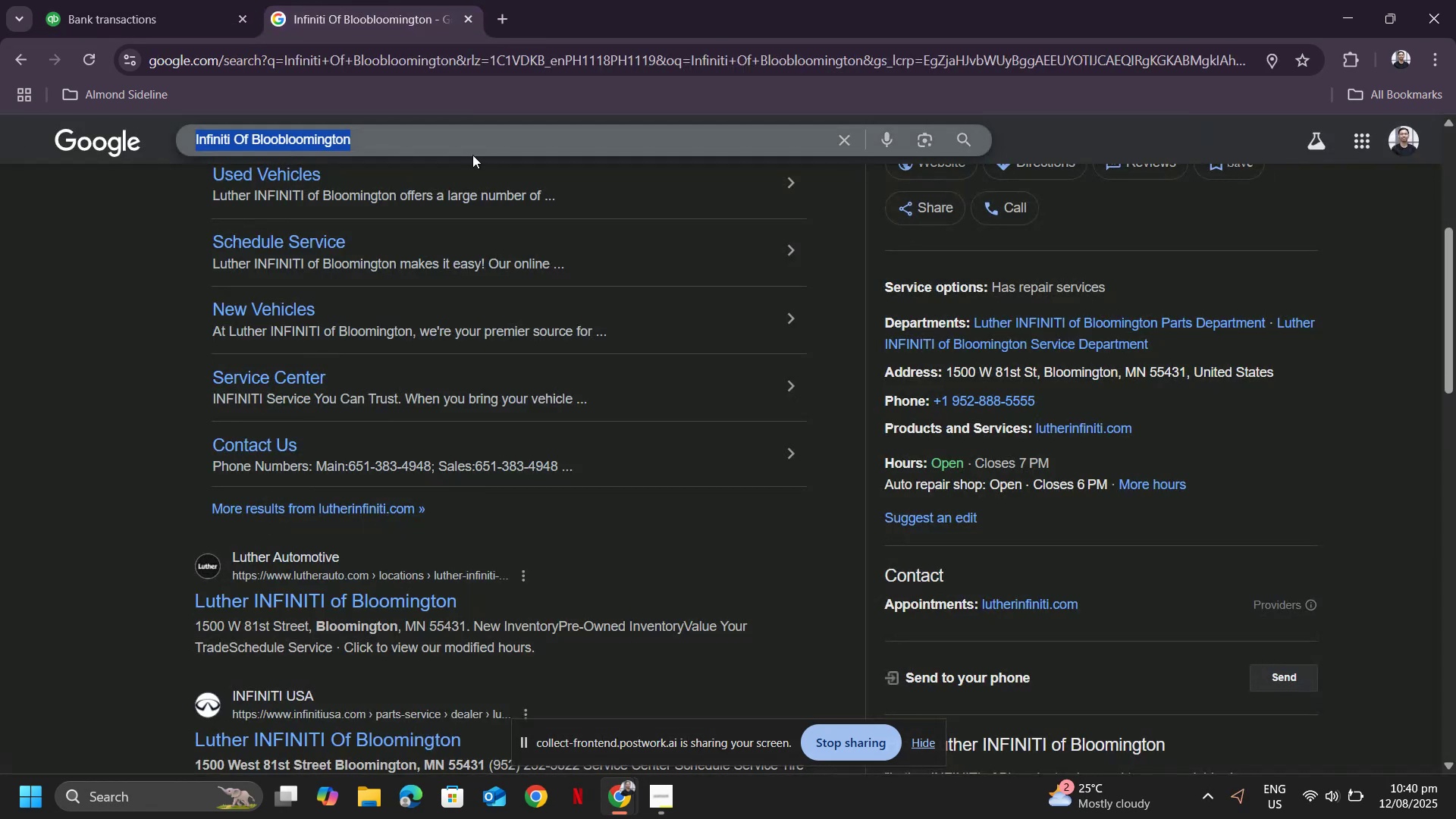 
key(Control+V)
 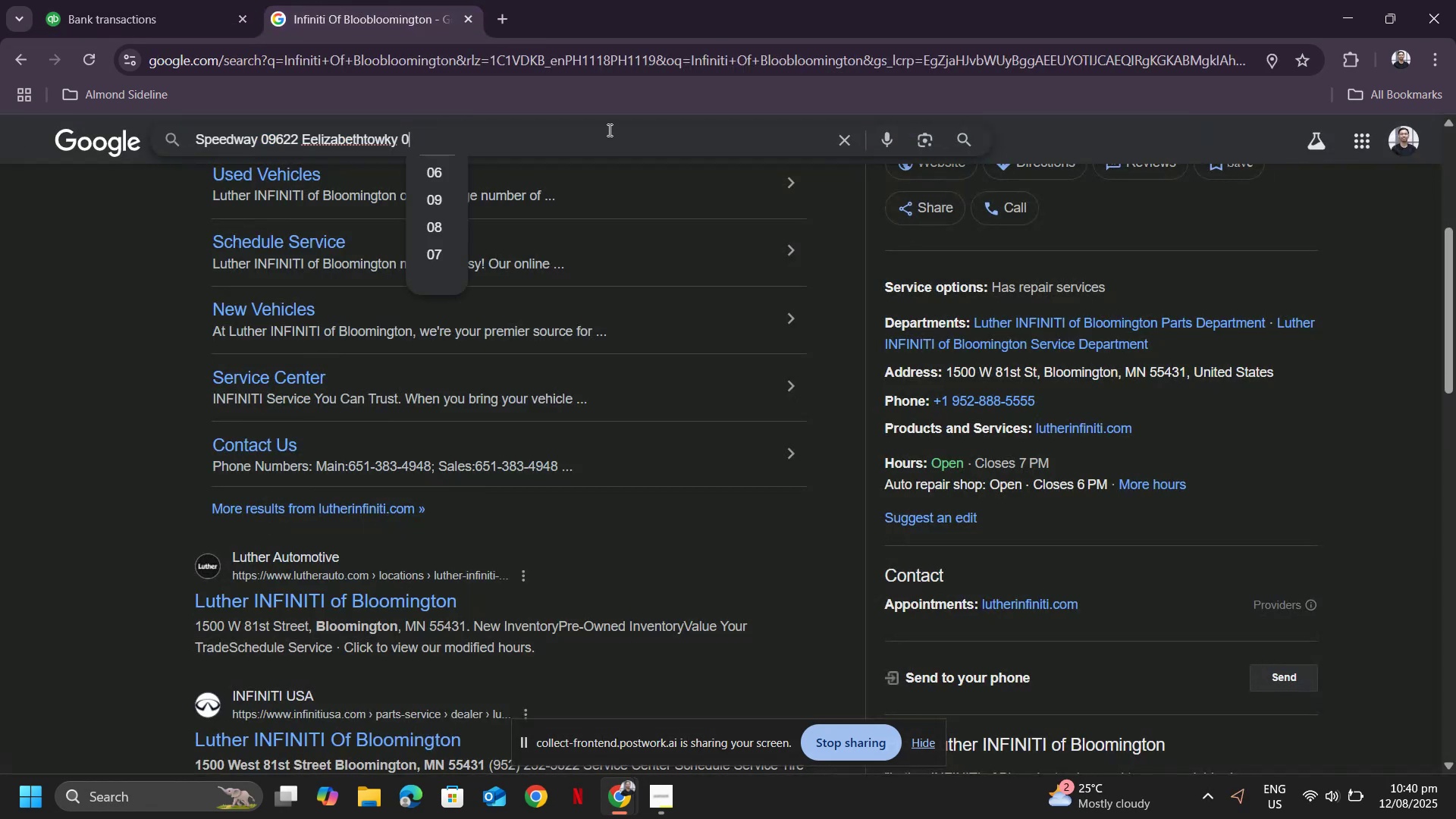 
key(Enter)
 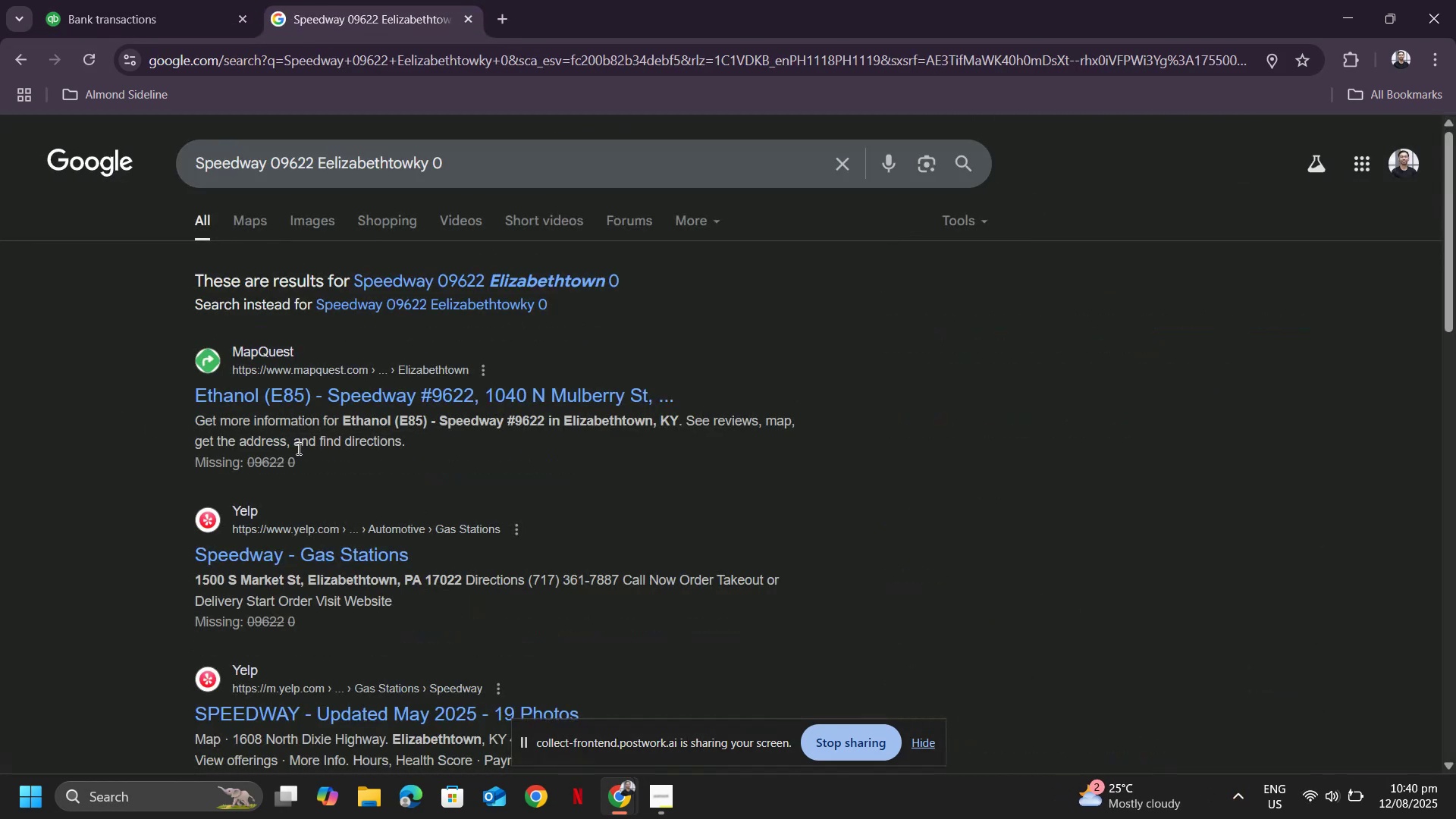 
wait(9.62)
 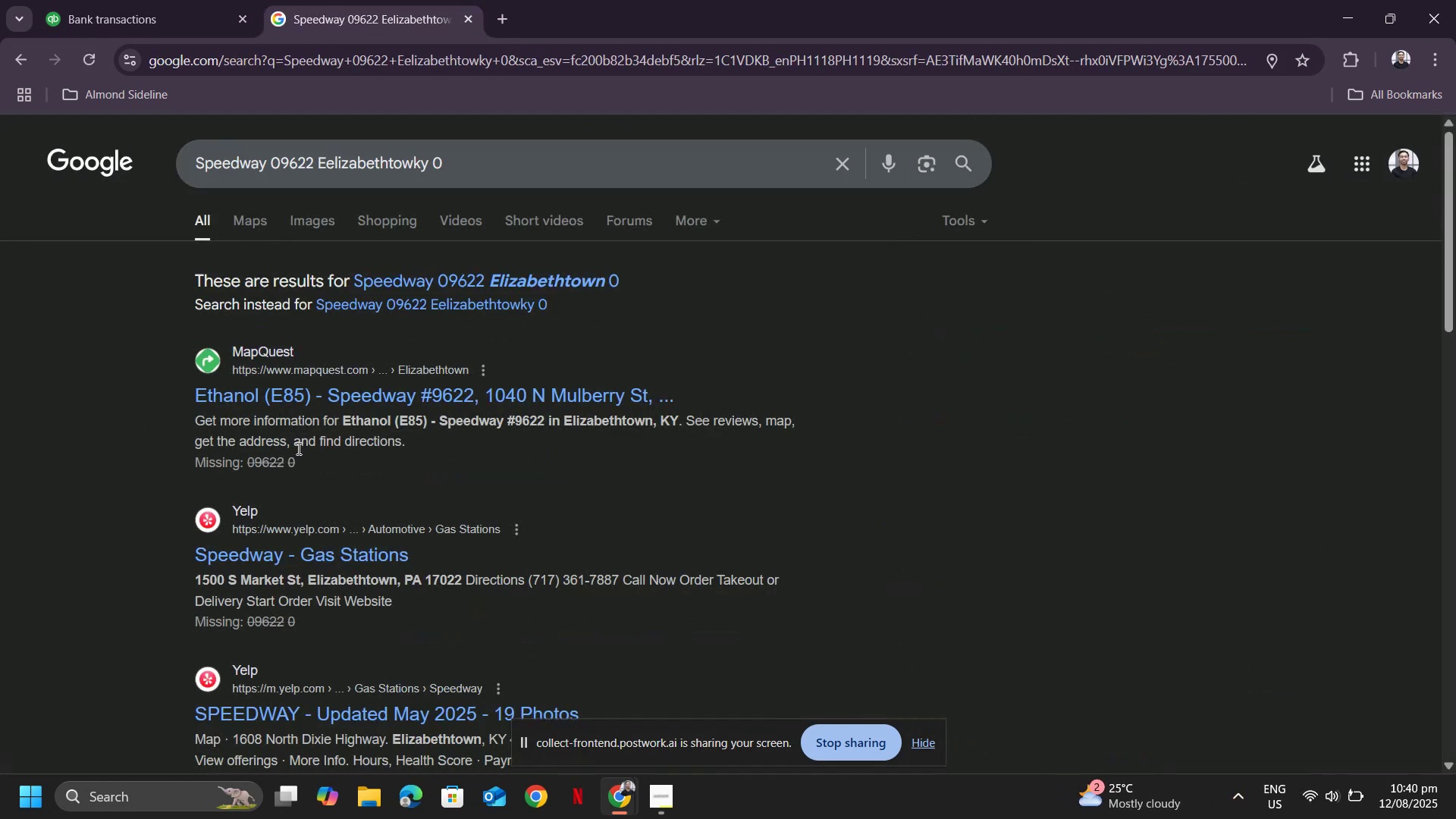 
left_click([115, 0])
 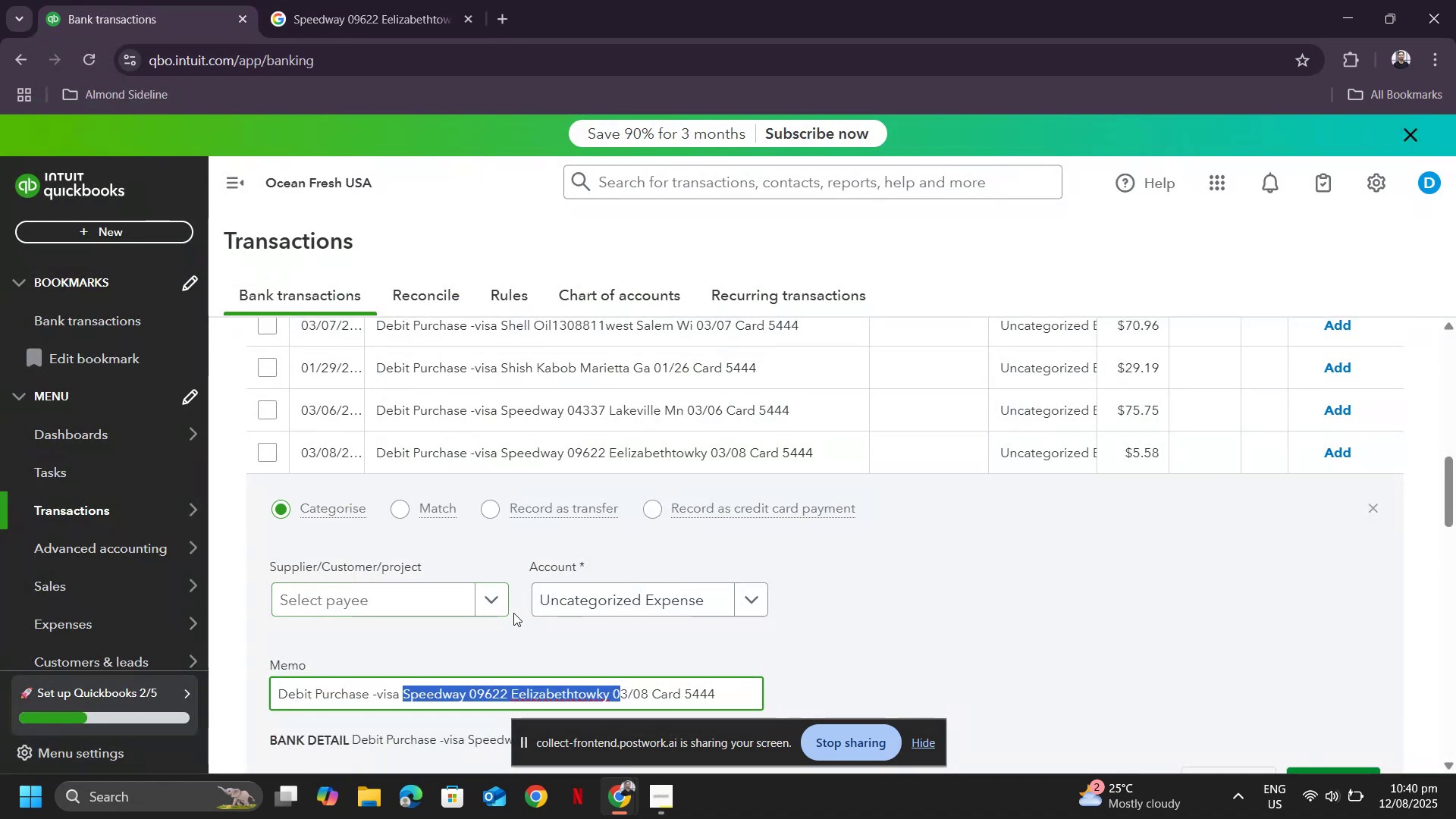 
left_click([491, 606])
 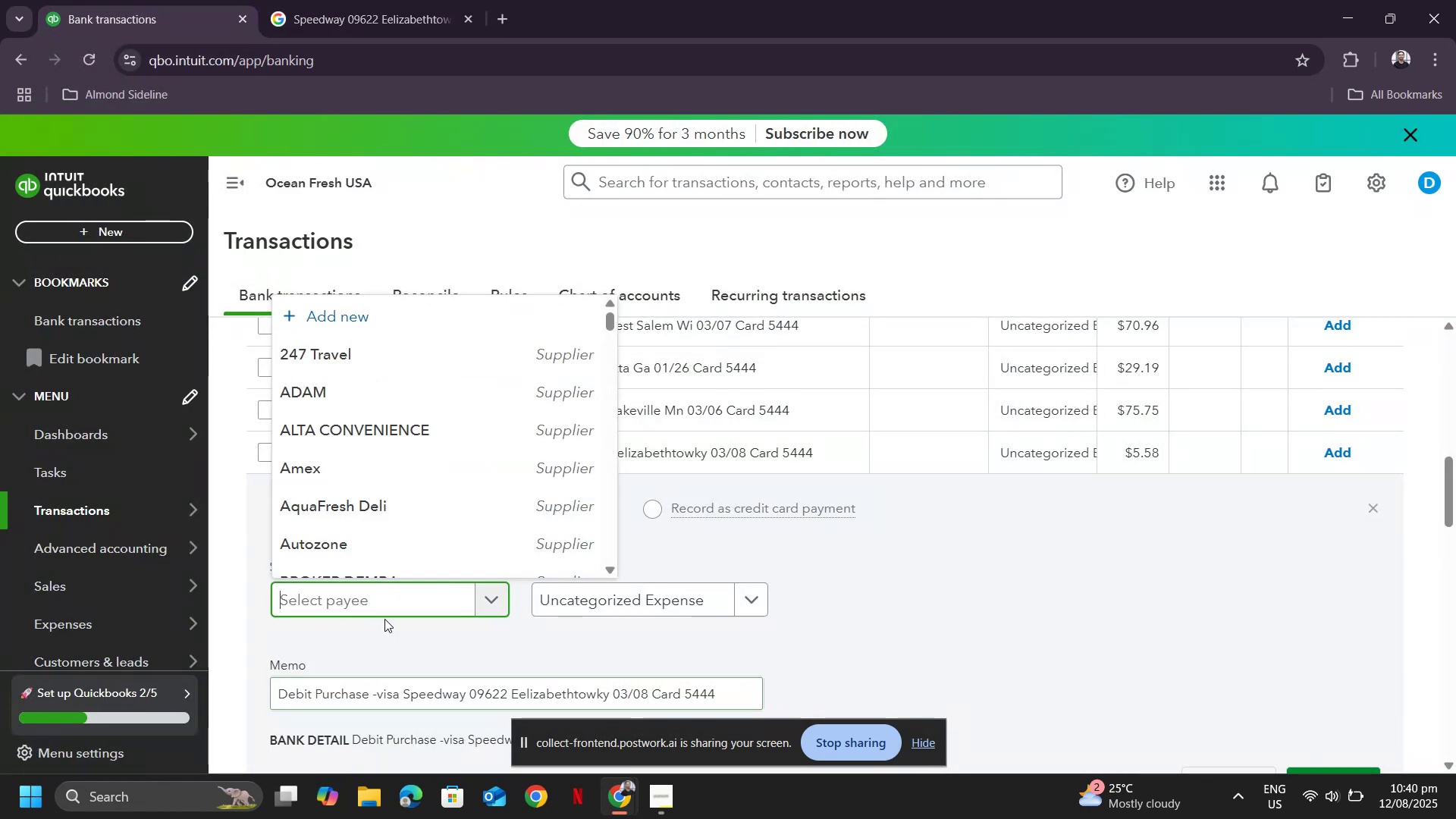 
left_click([438, 656])
 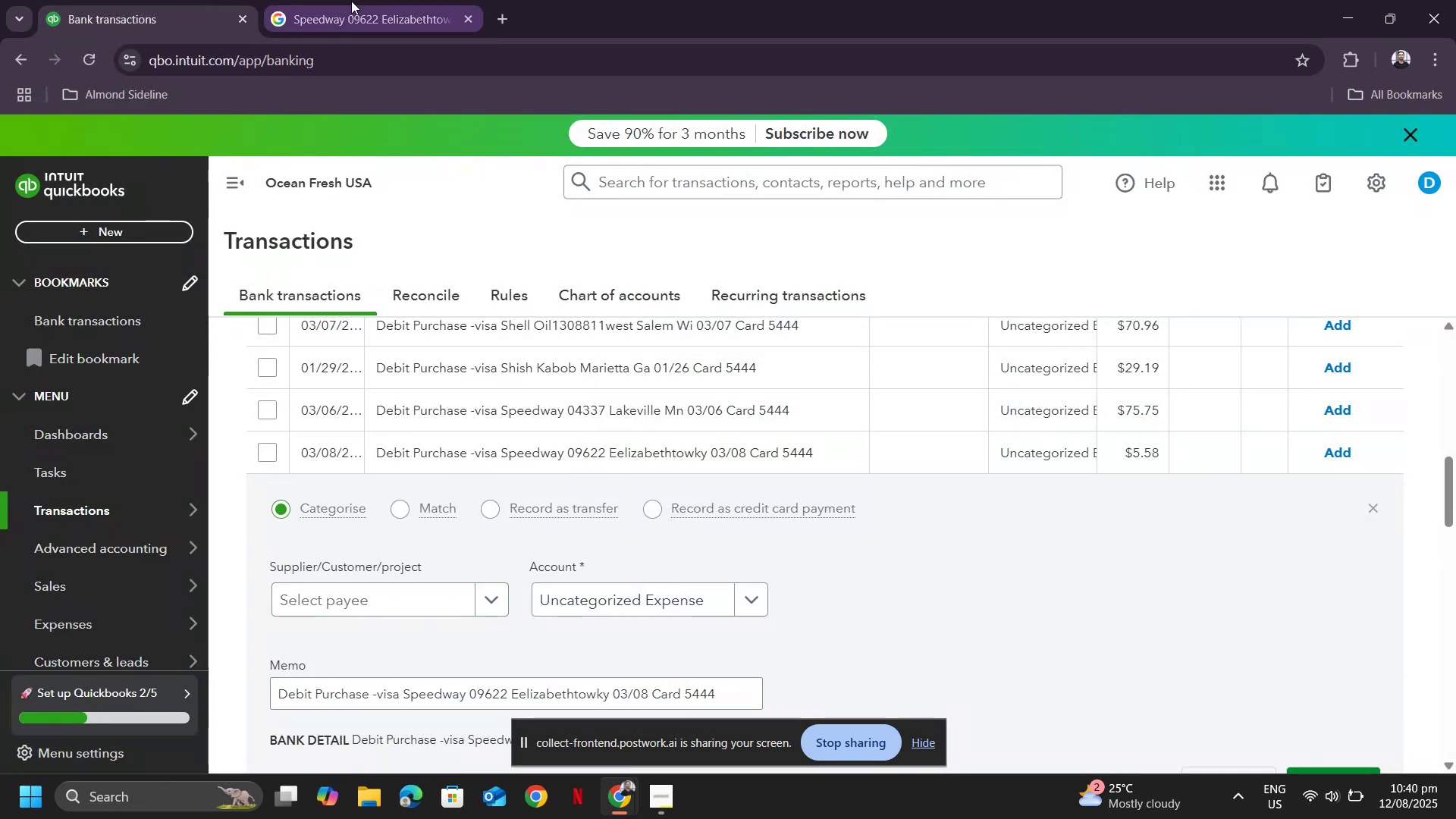 
left_click([351, 1])
 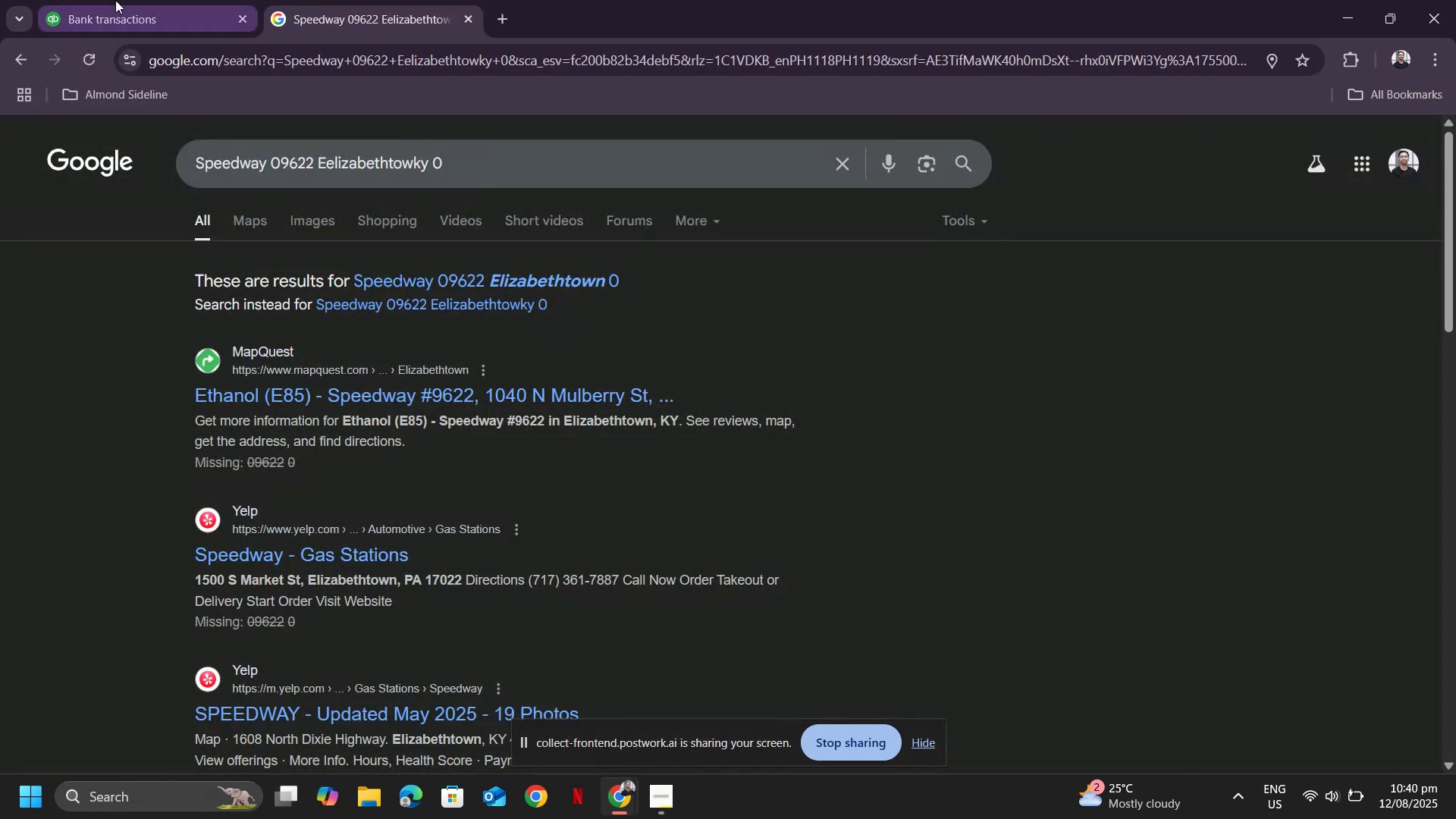 
left_click([115, 0])
 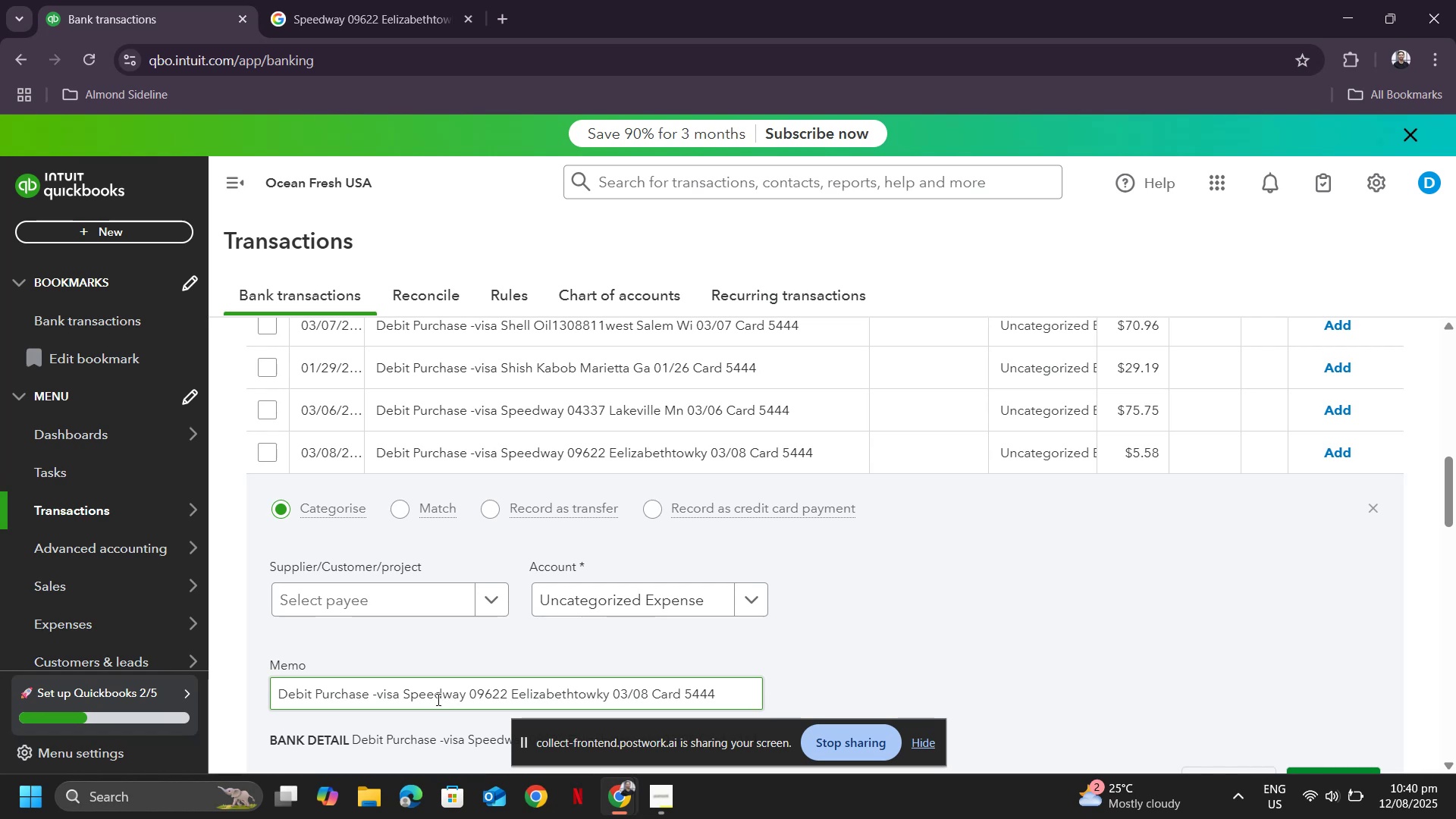 
double_click([424, 692])
 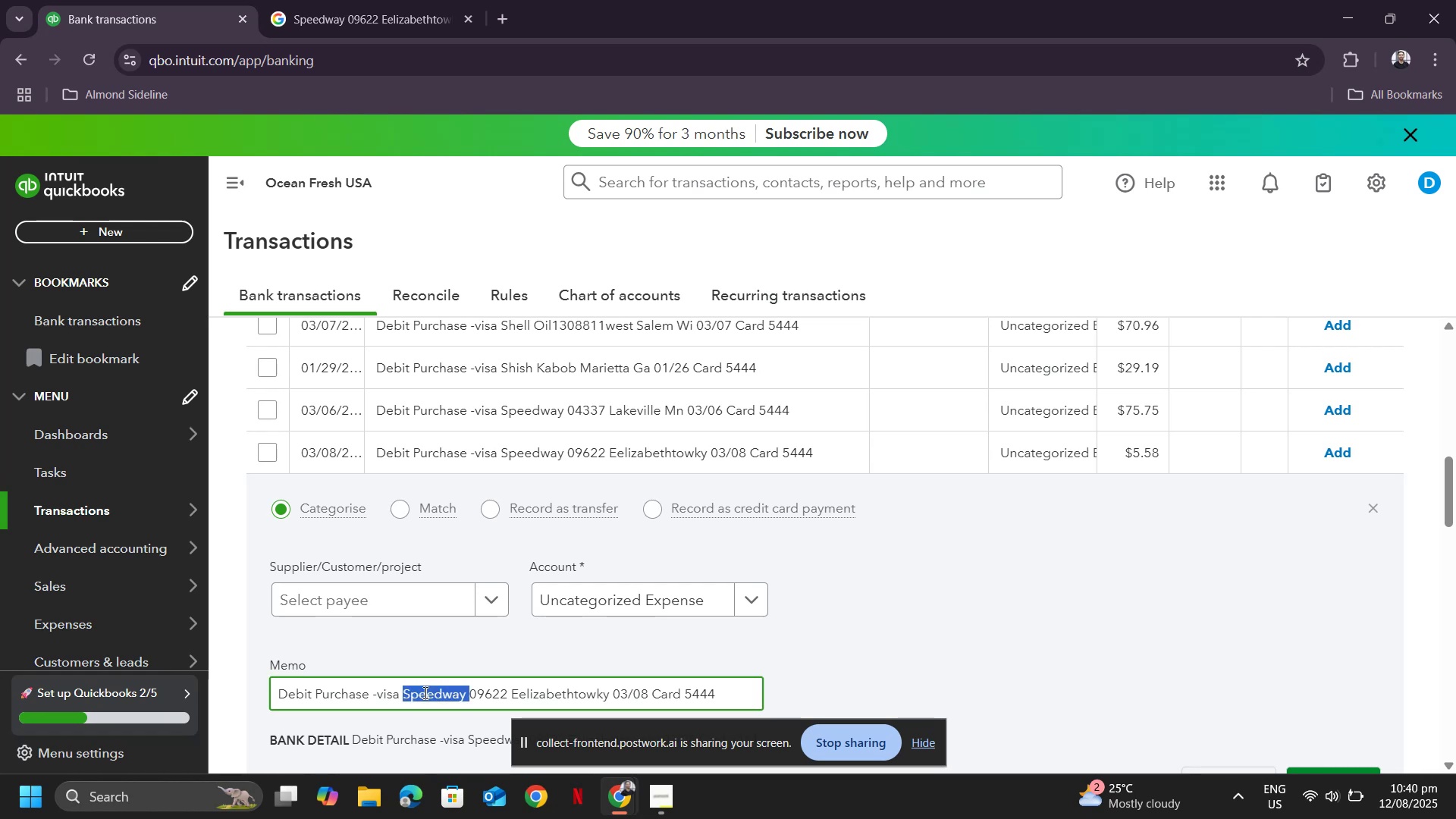 
key(Control+ControlLeft)
 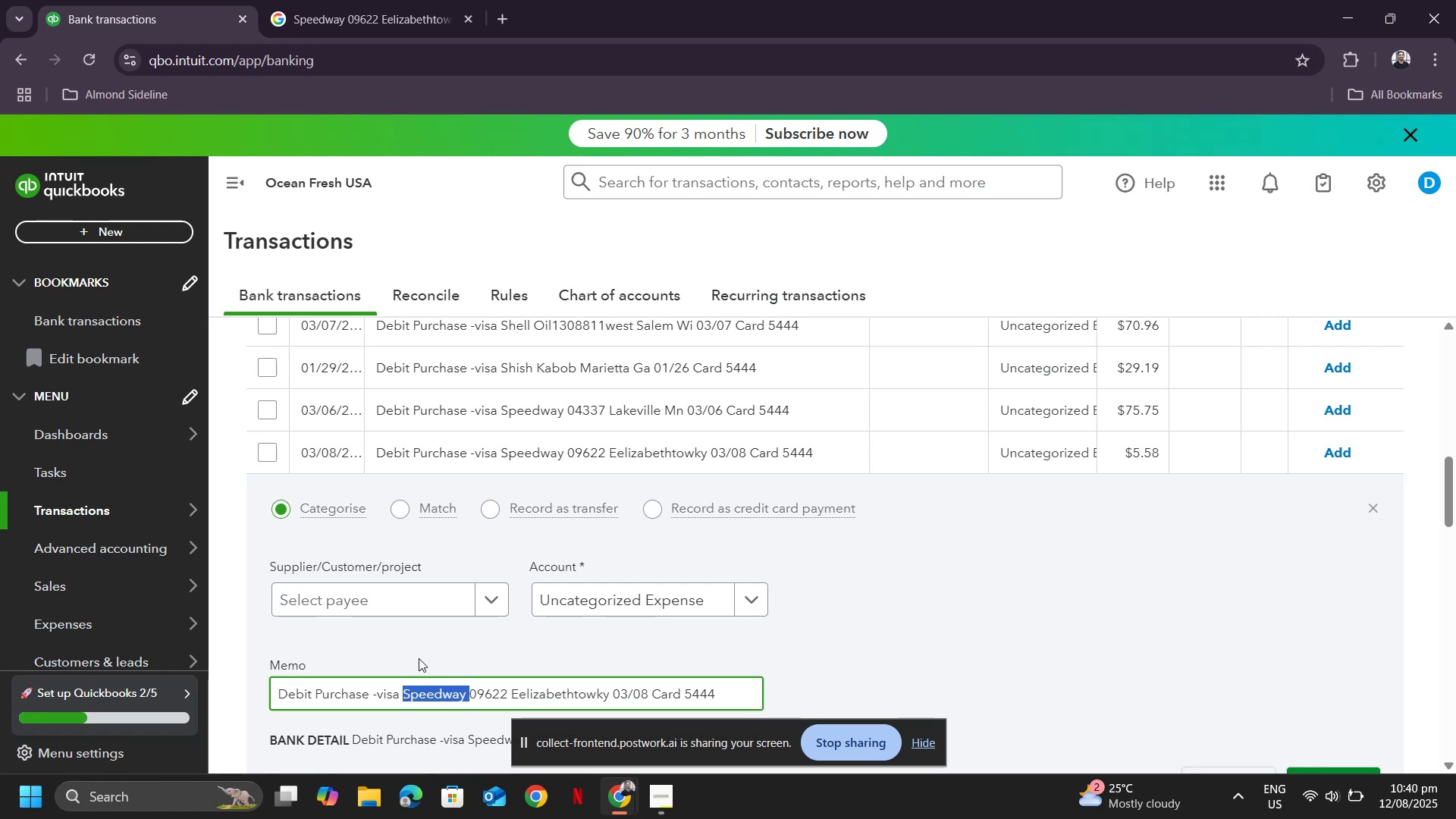 
key(Control+C)
 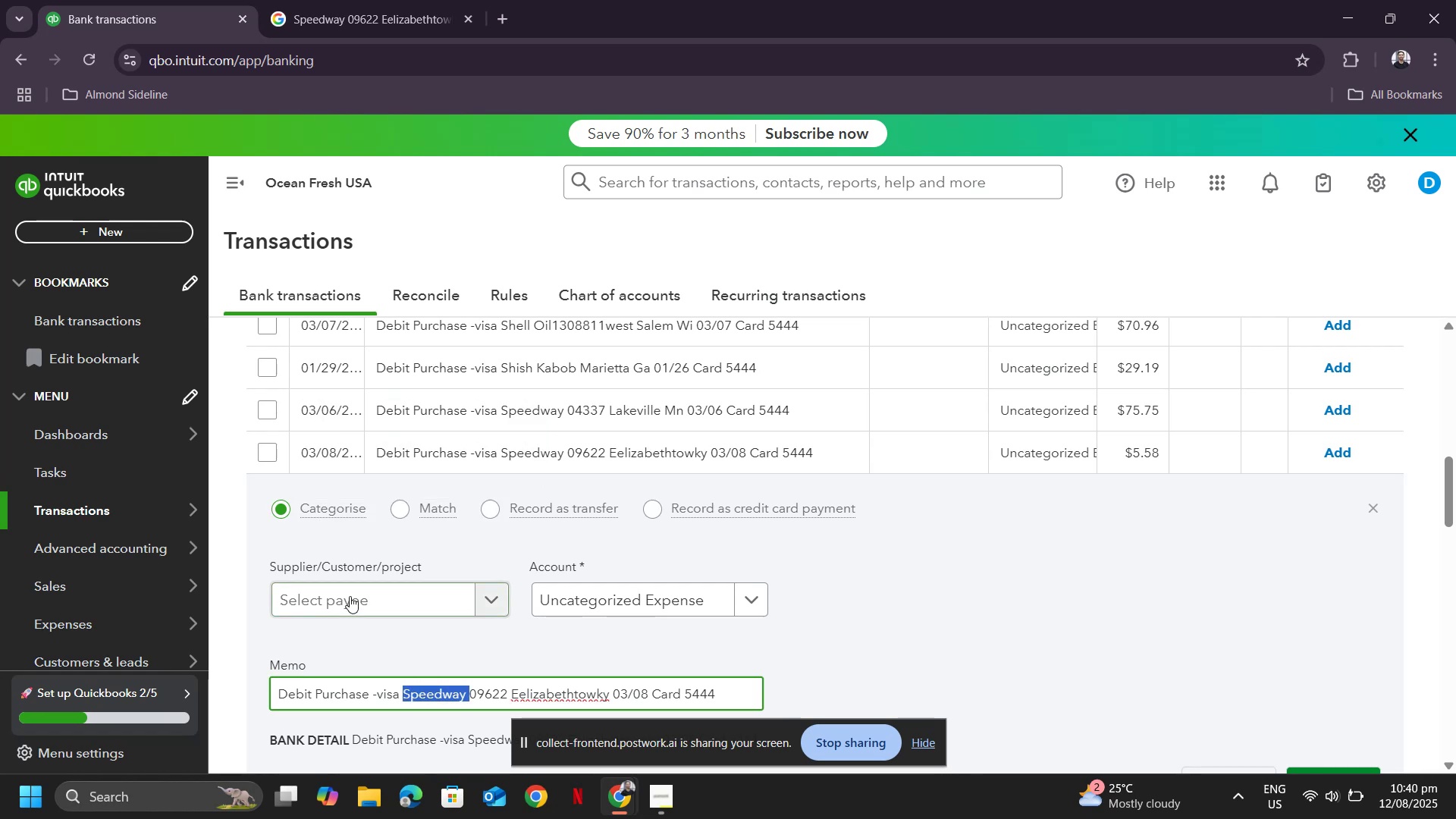 
left_click([350, 596])
 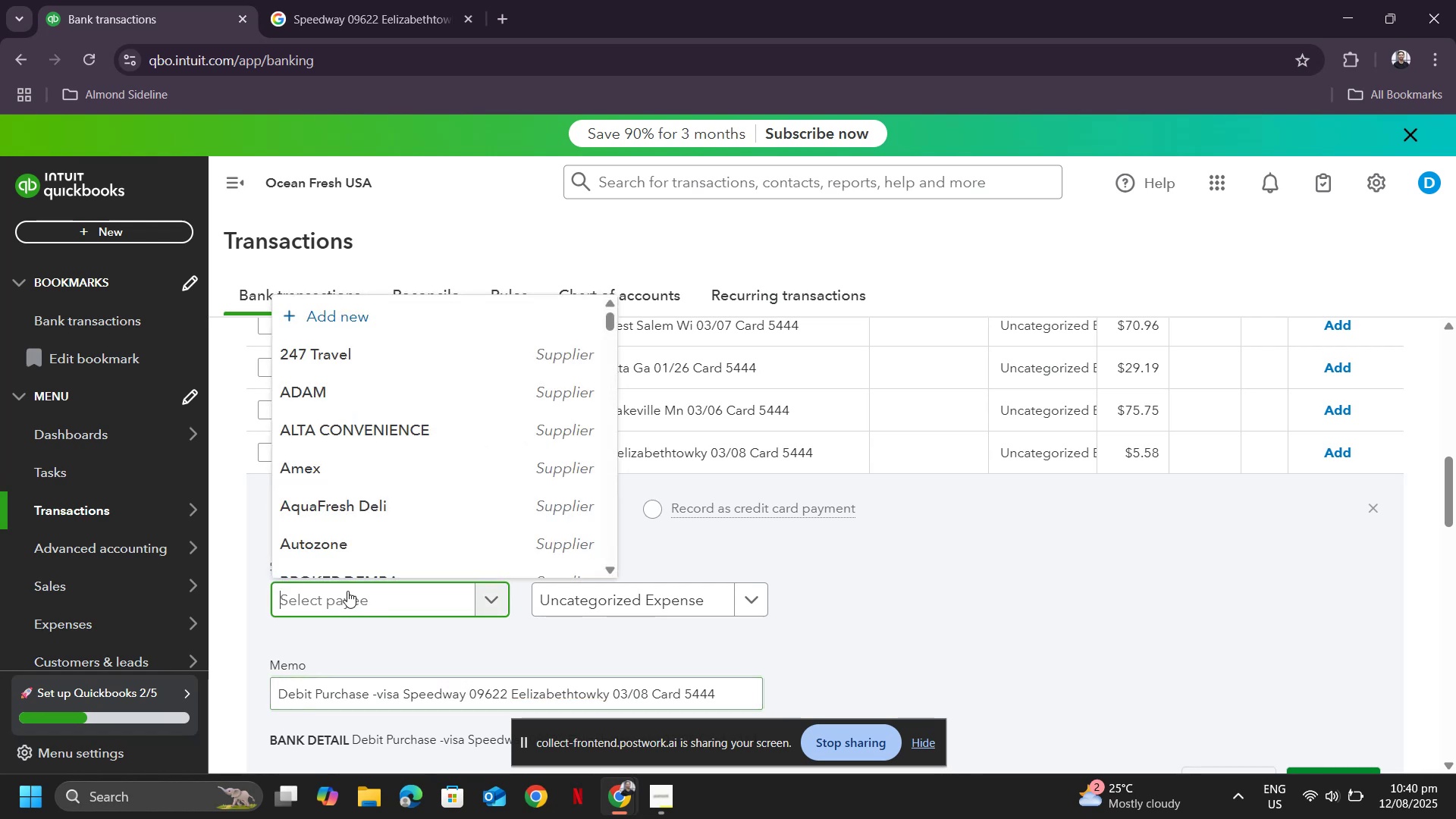 
key(Control+ControlLeft)
 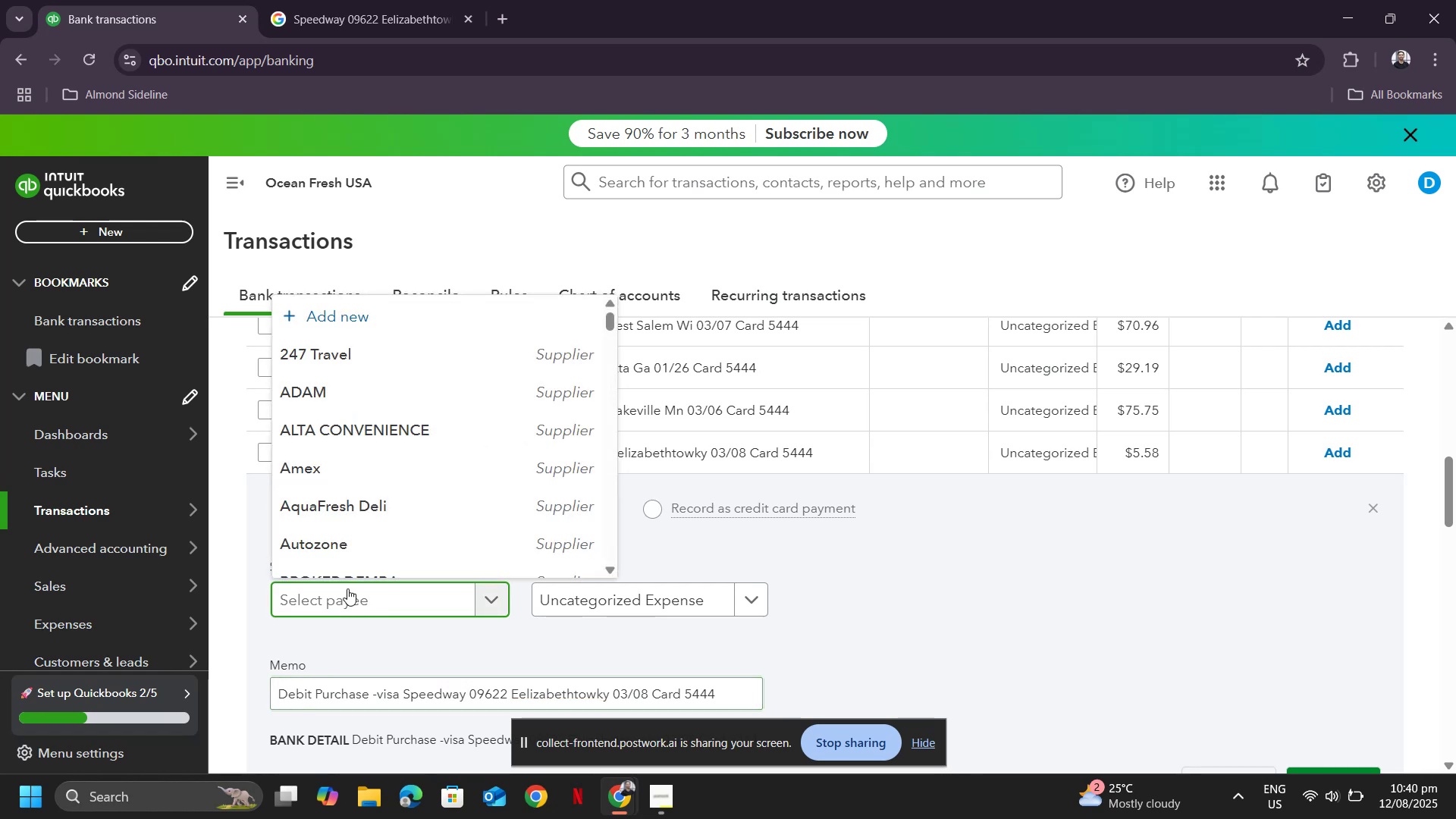 
key(Control+V)
 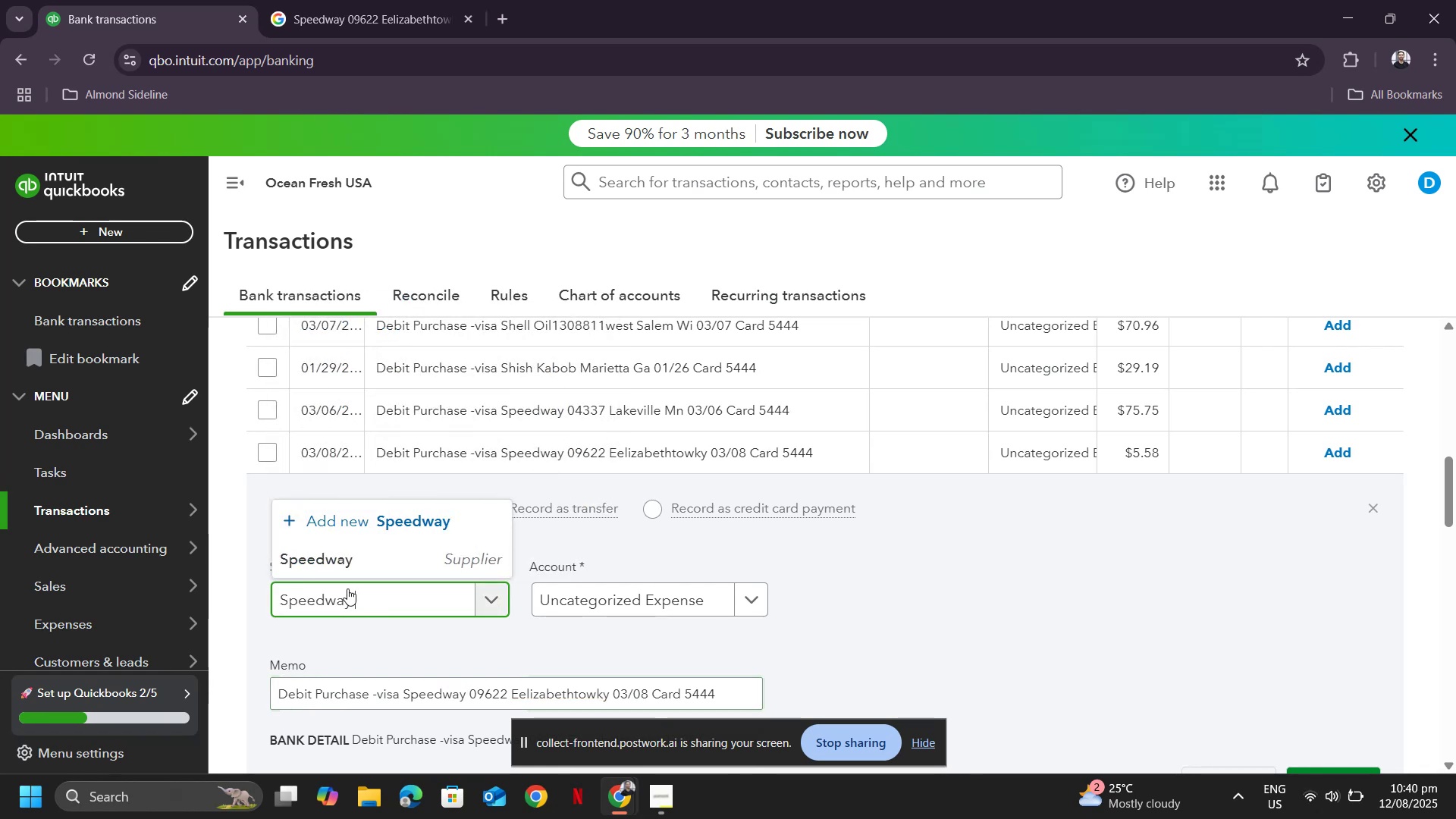 
left_click([351, 555])
 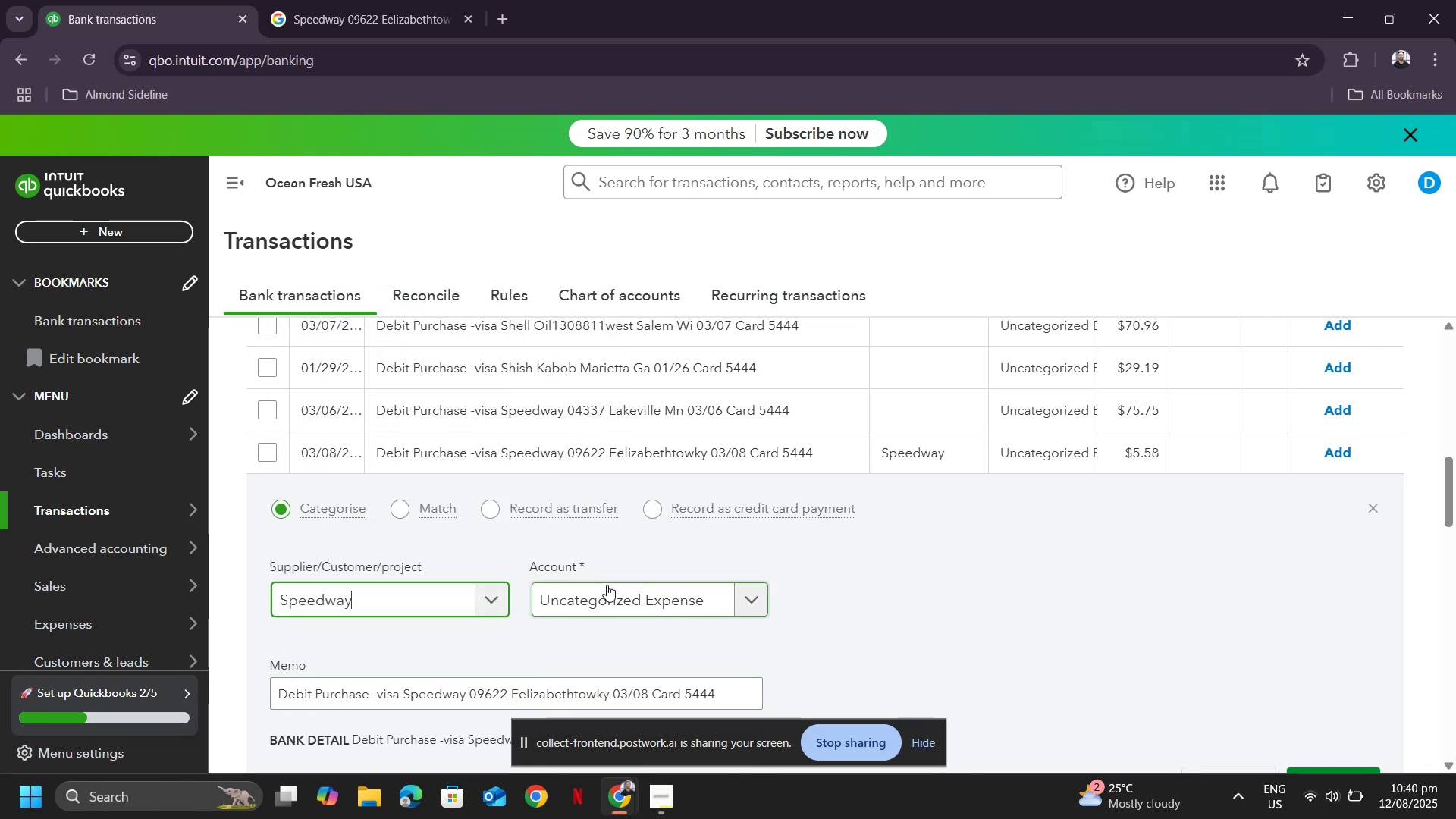 
left_click([607, 585])
 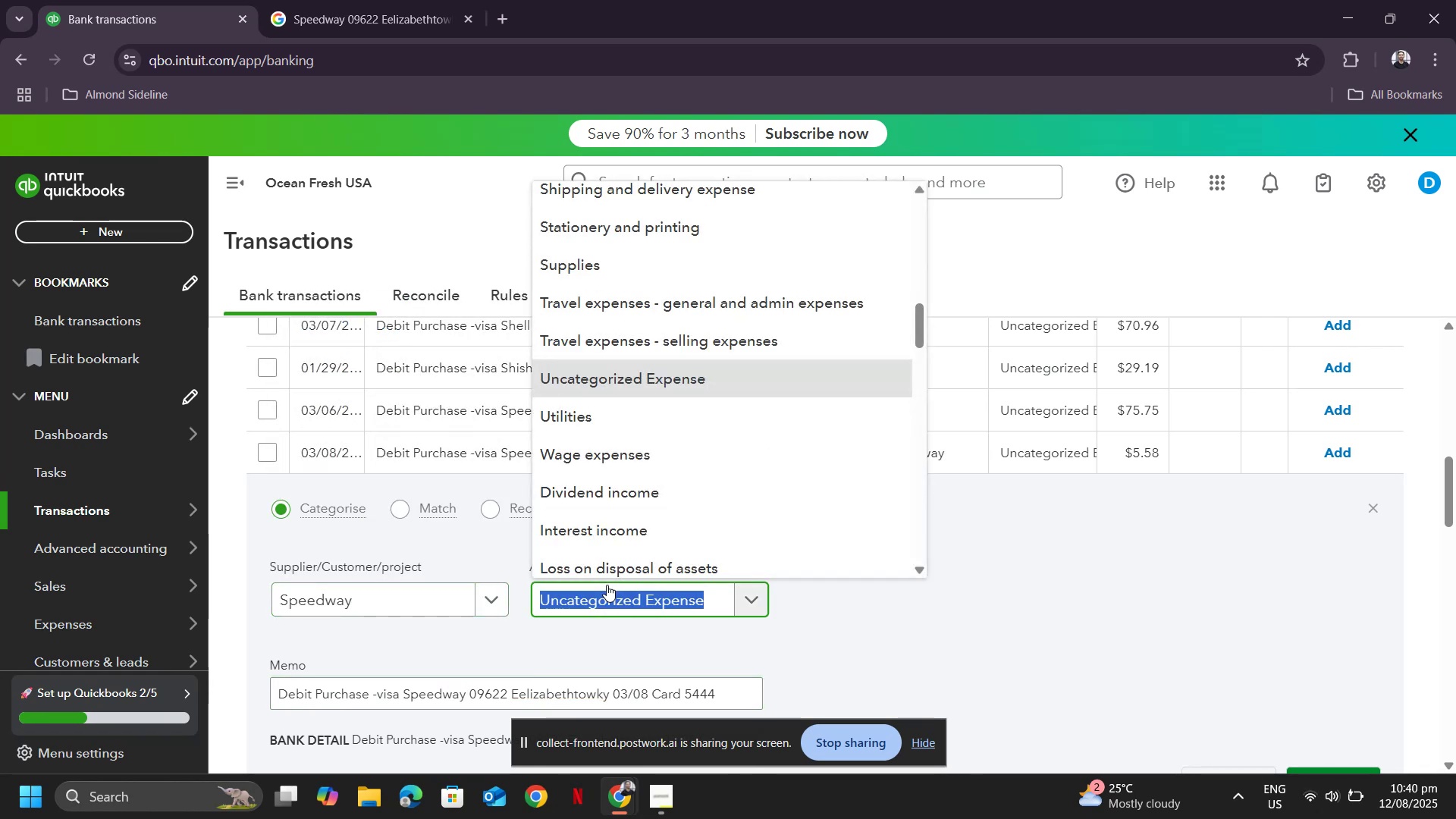 
type(travel)
 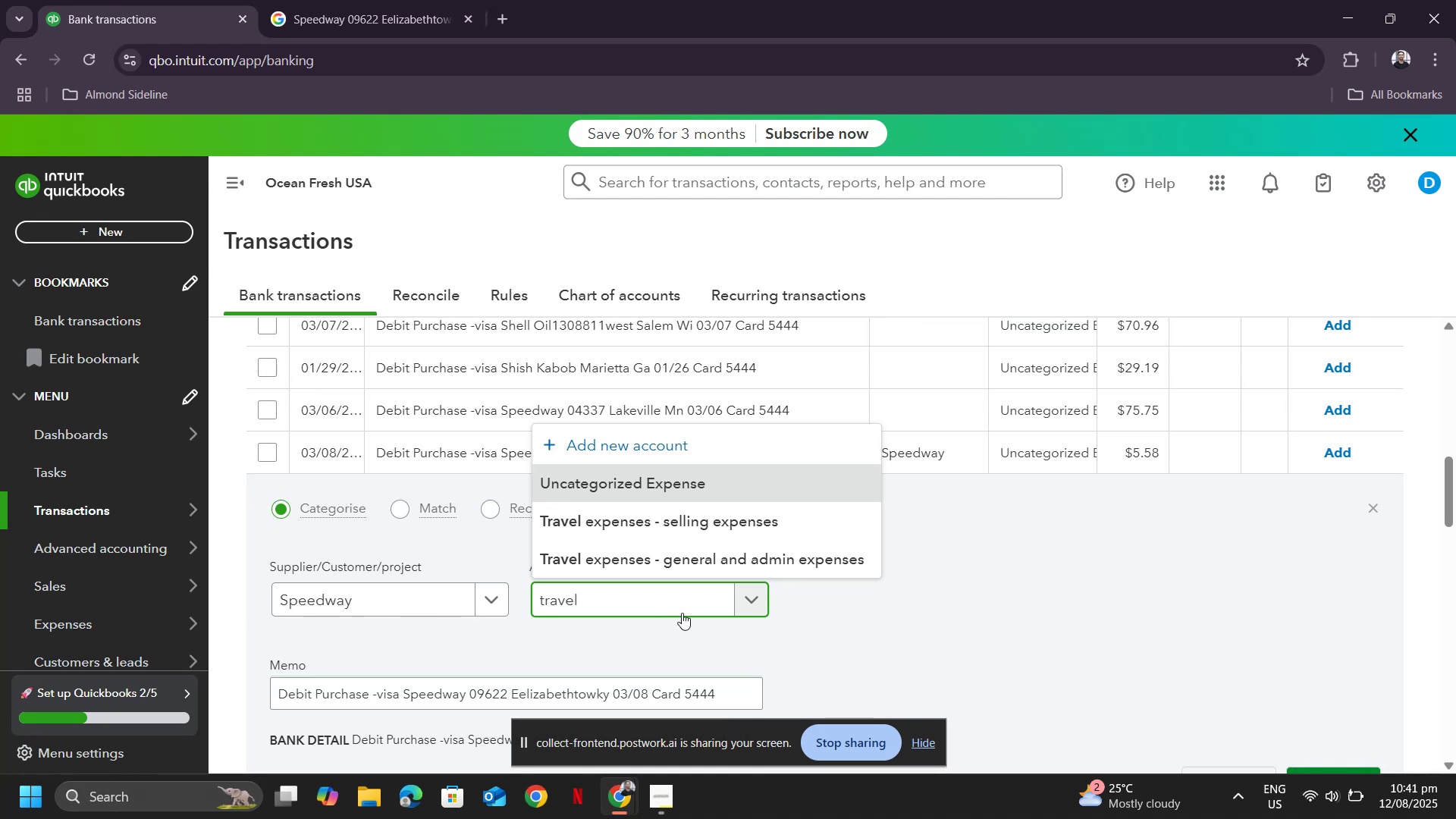 
left_click([679, 552])
 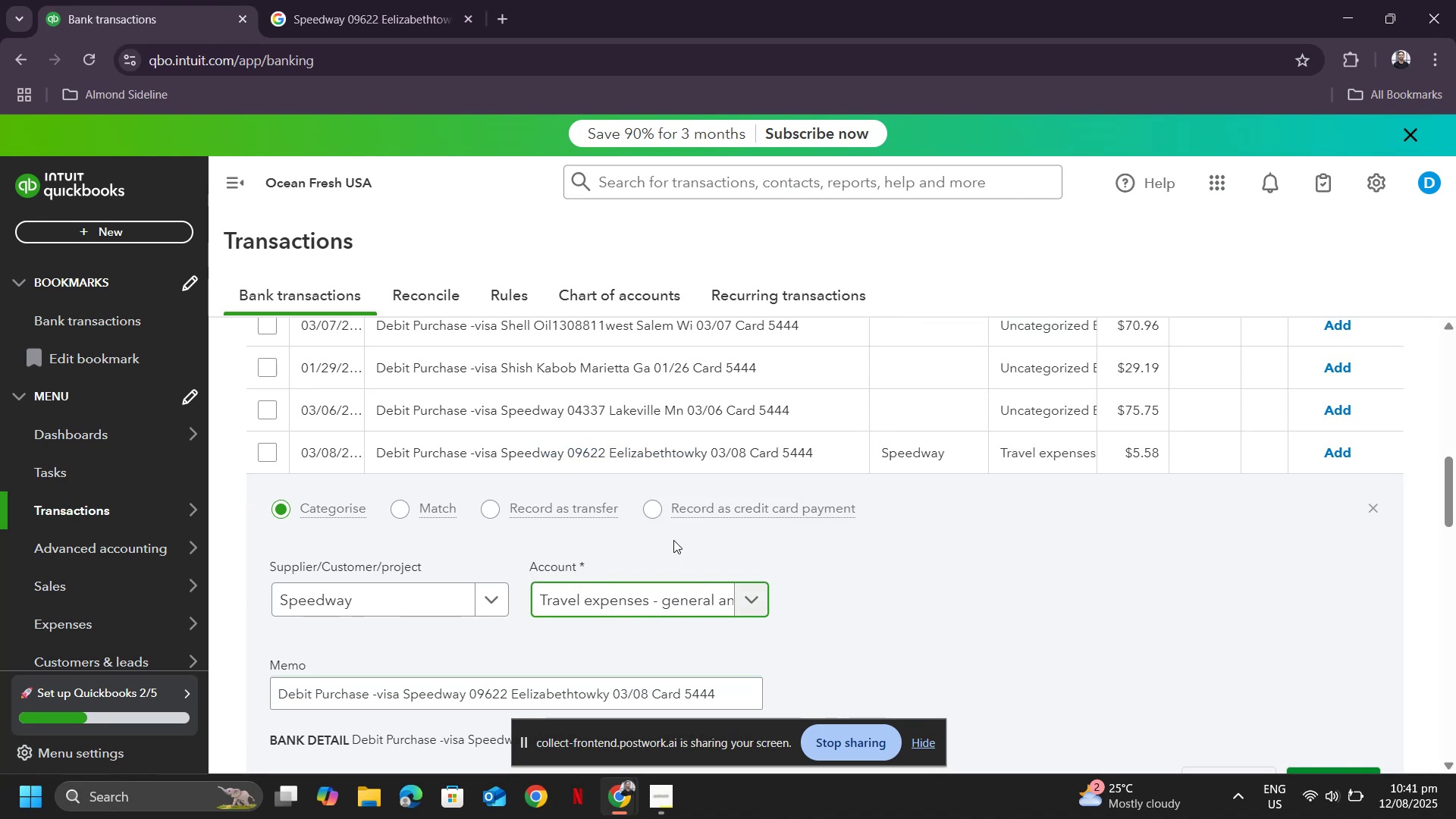 
scroll: coordinate [1012, 635], scroll_direction: down, amount: 3.0
 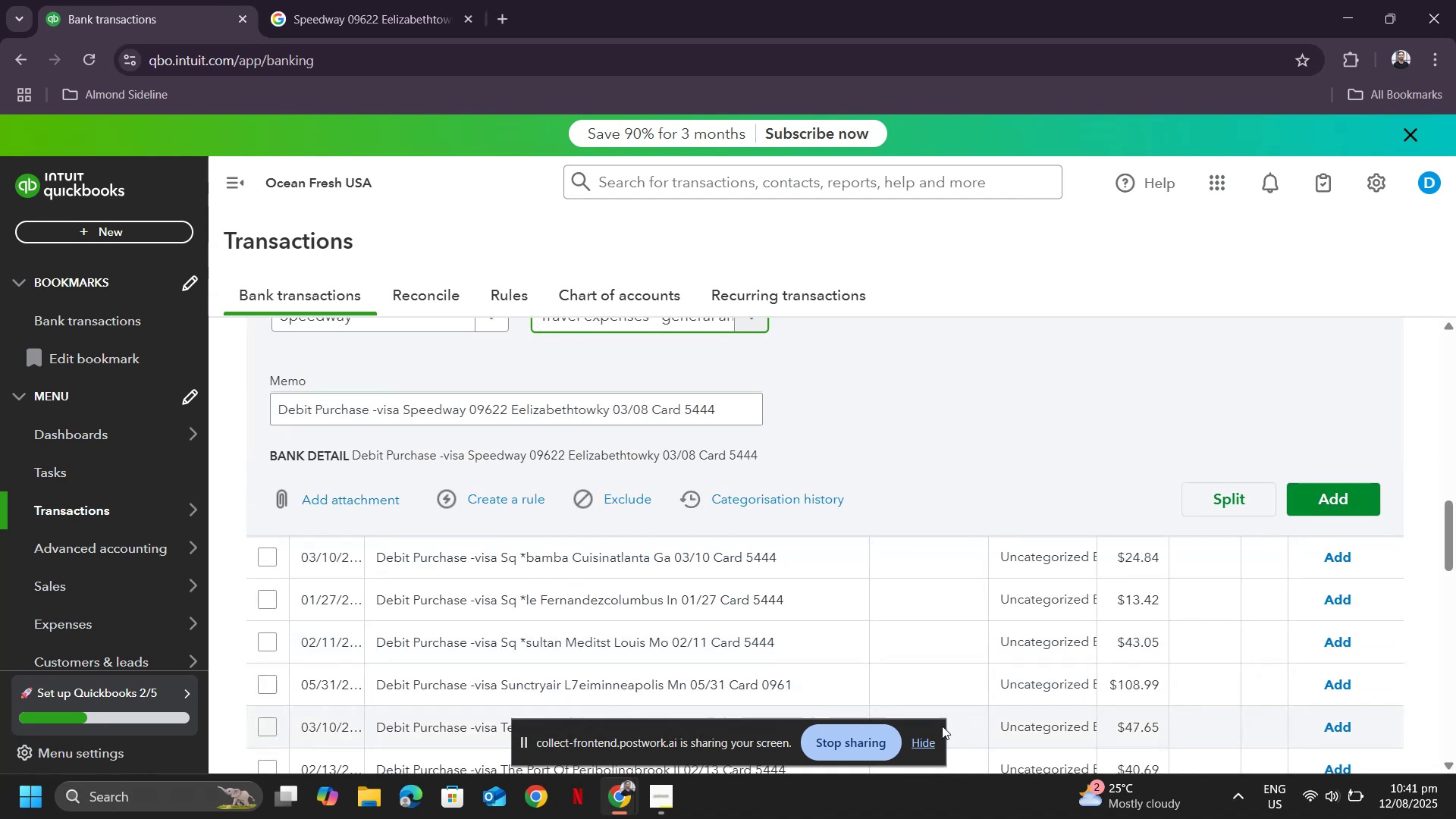 
left_click([928, 739])
 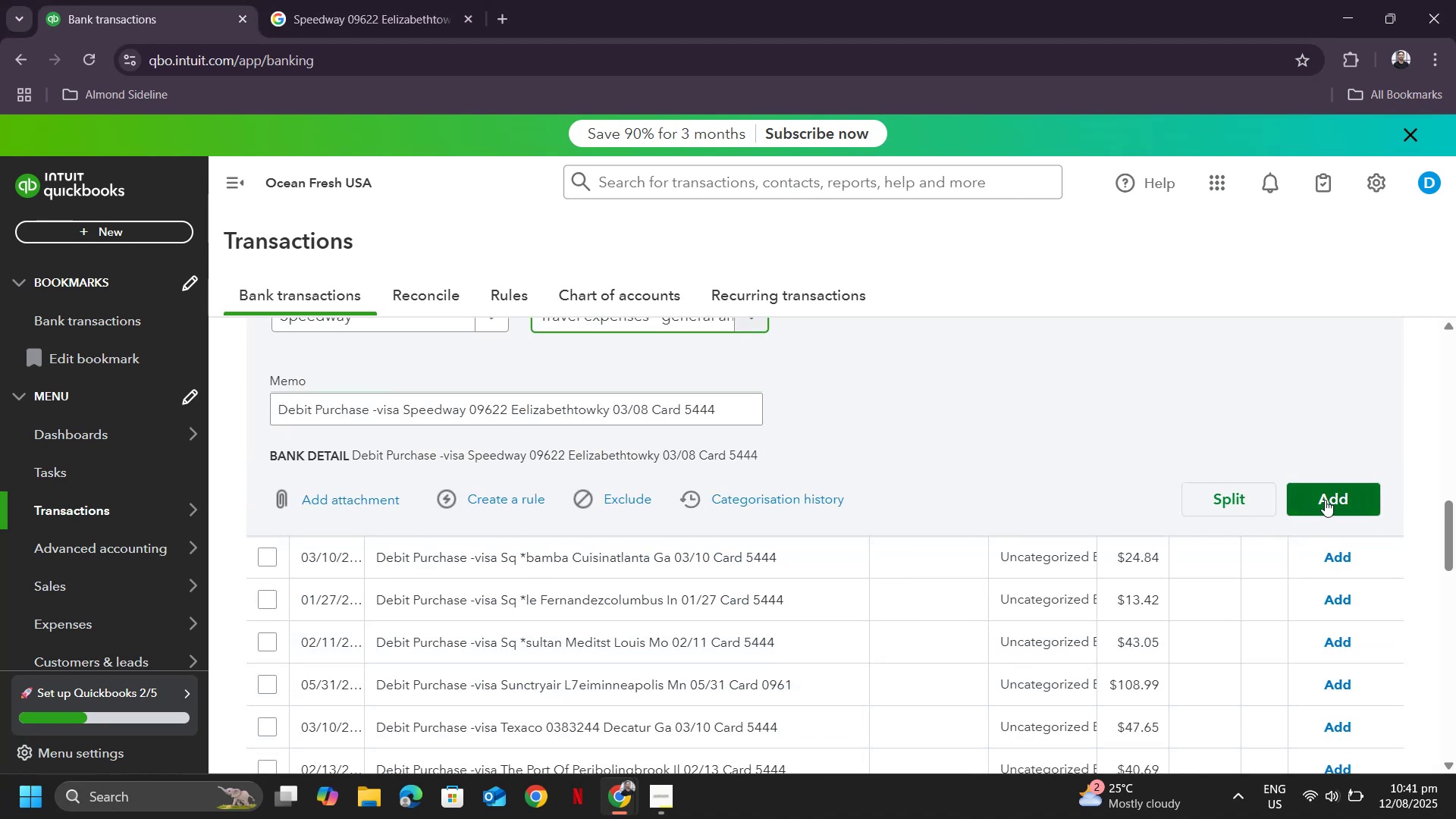 
left_click([1325, 500])
 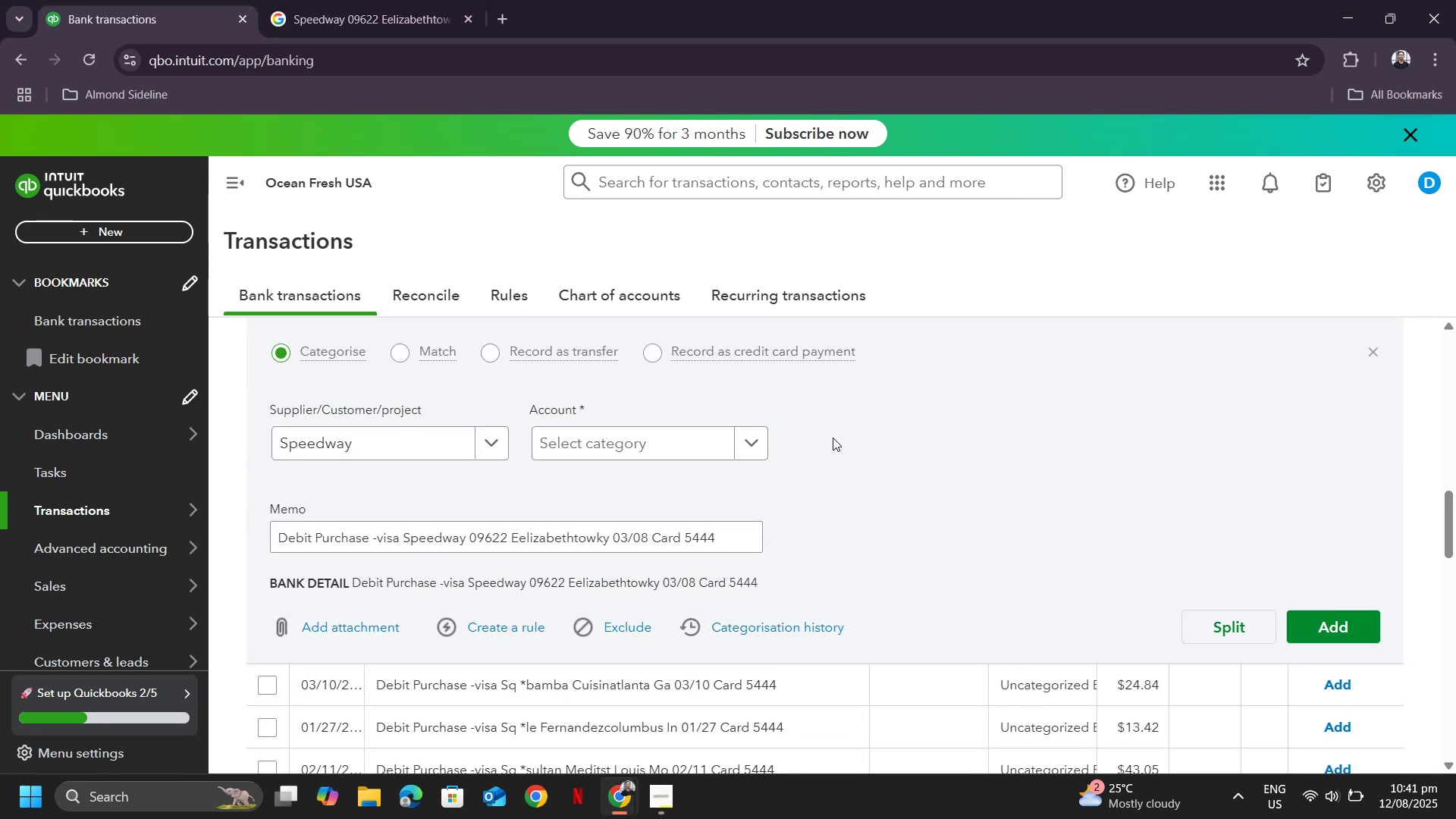 
scroll: coordinate [830, 440], scroll_direction: down, amount: 2.0
 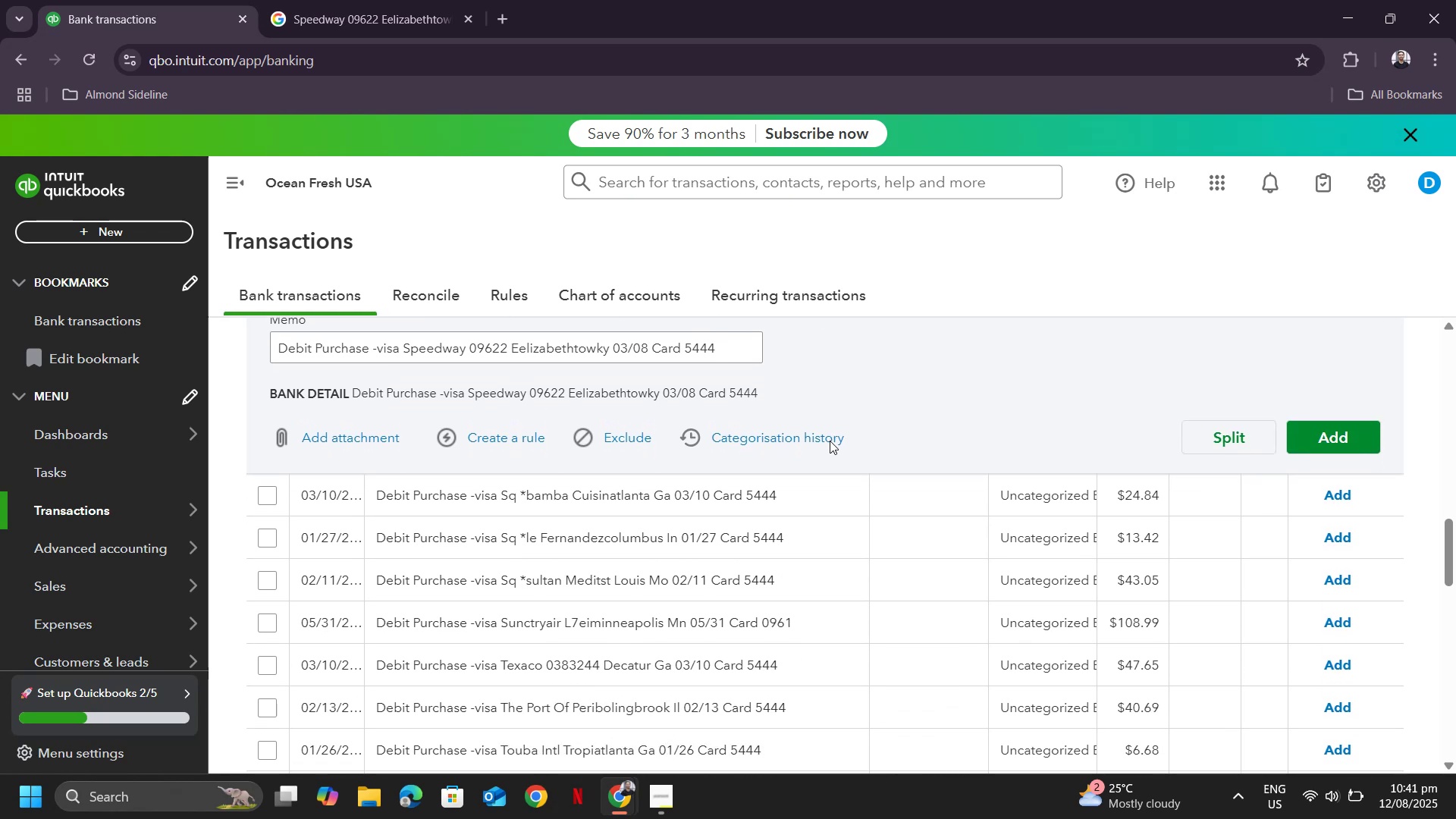 
scroll: coordinate [906, 472], scroll_direction: up, amount: 4.0
 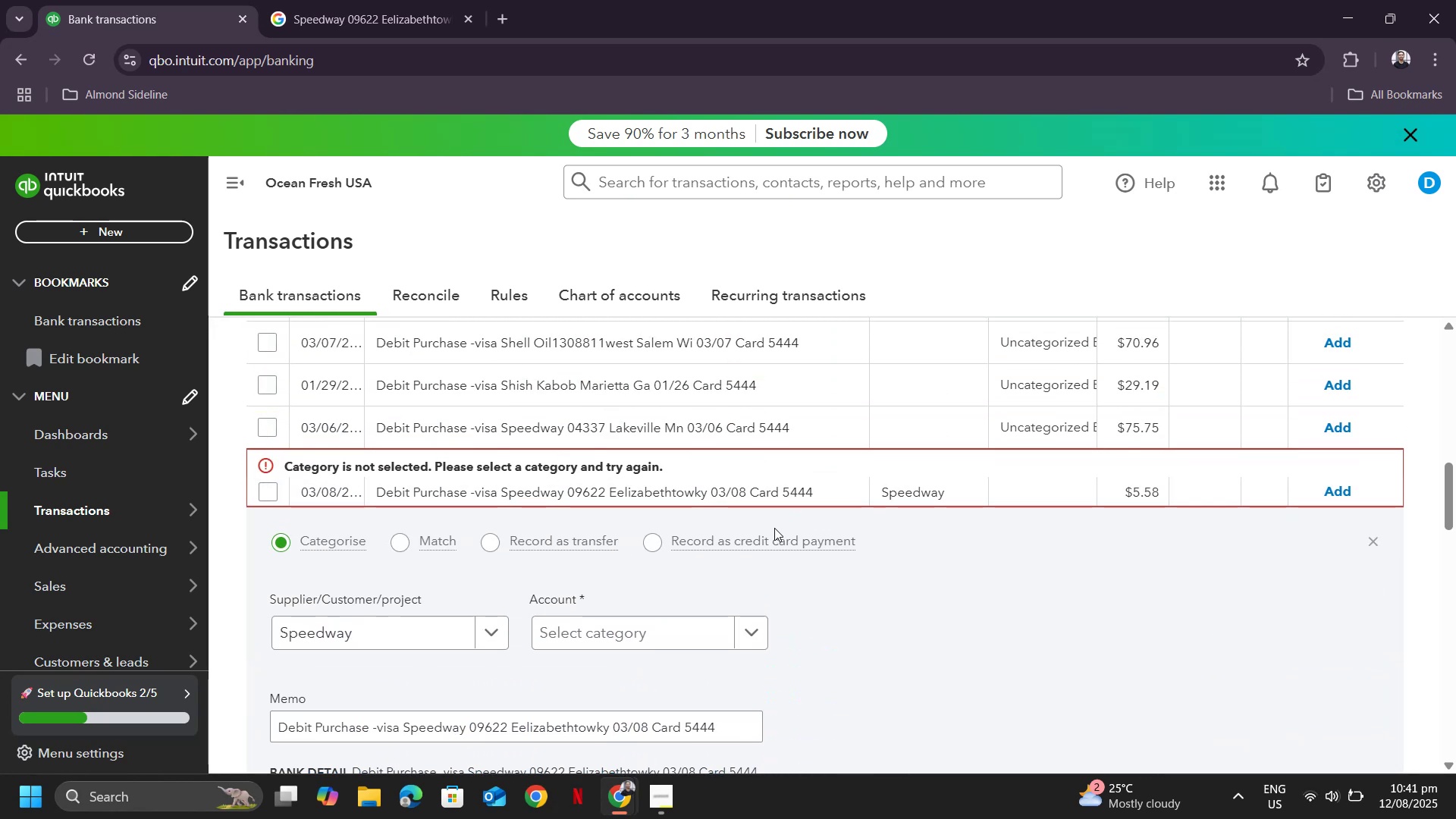 
left_click([617, 635])
 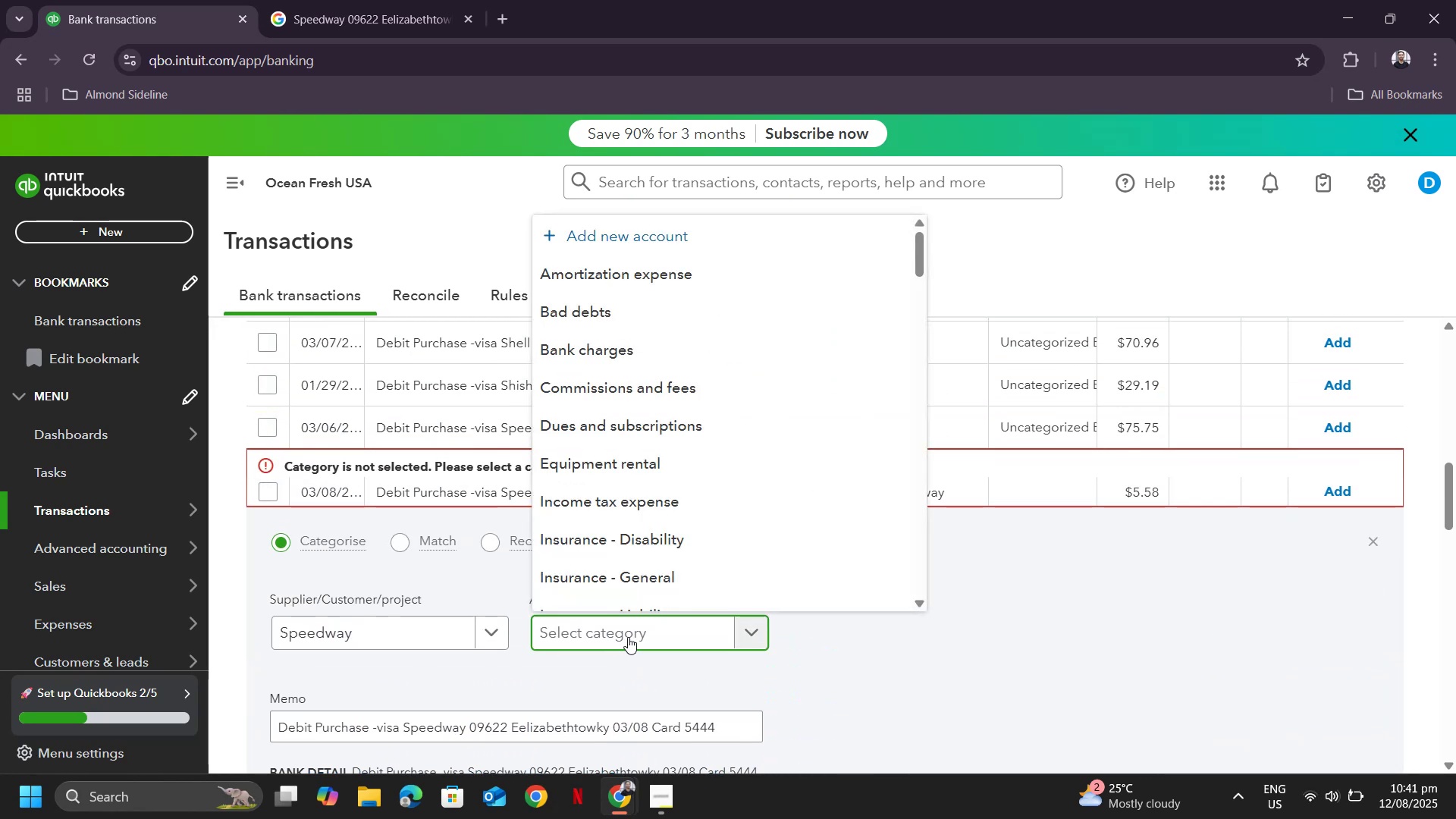 
type(te)
key(Backspace)
type(rave)
 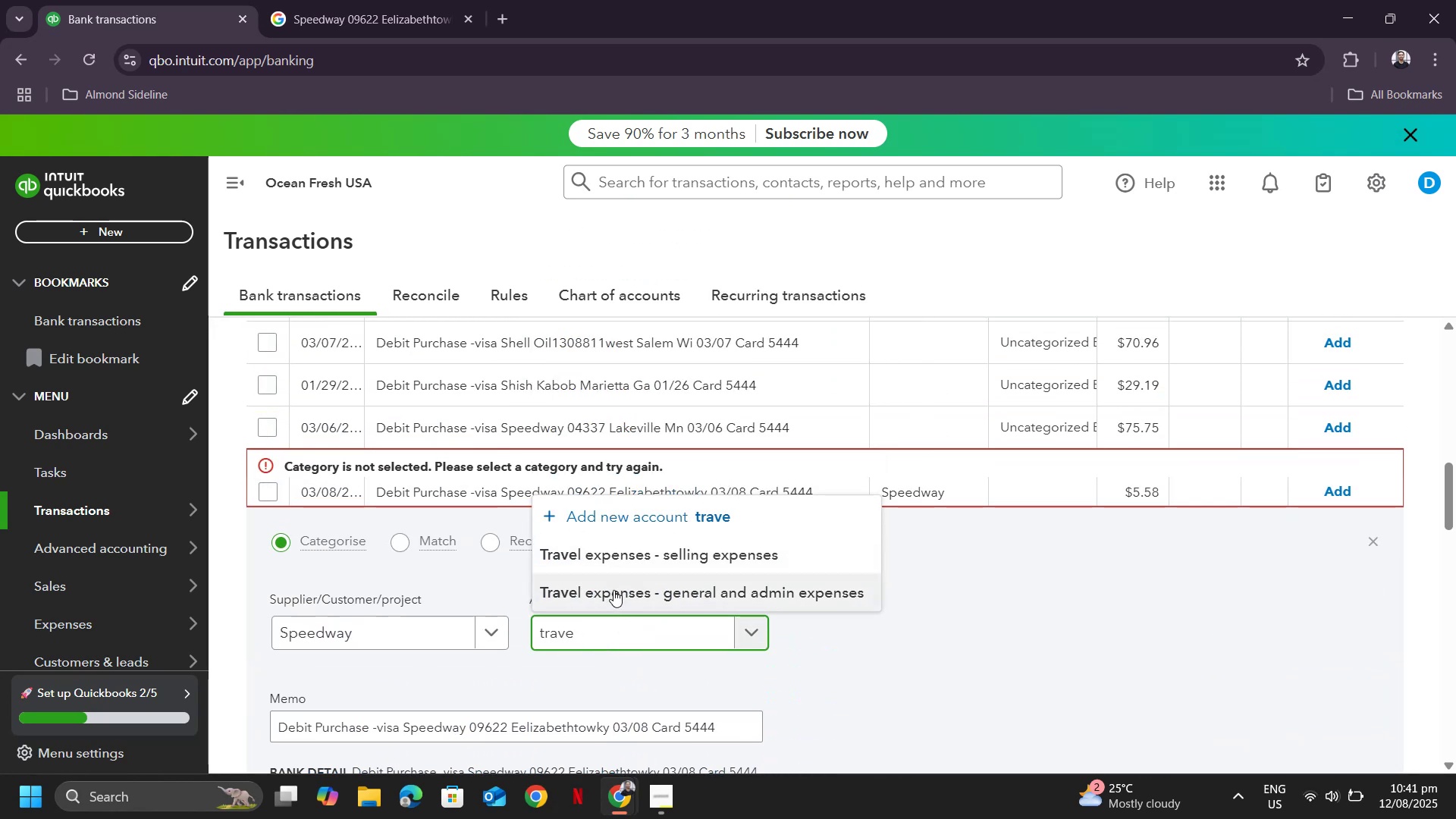 
left_click([613, 590])
 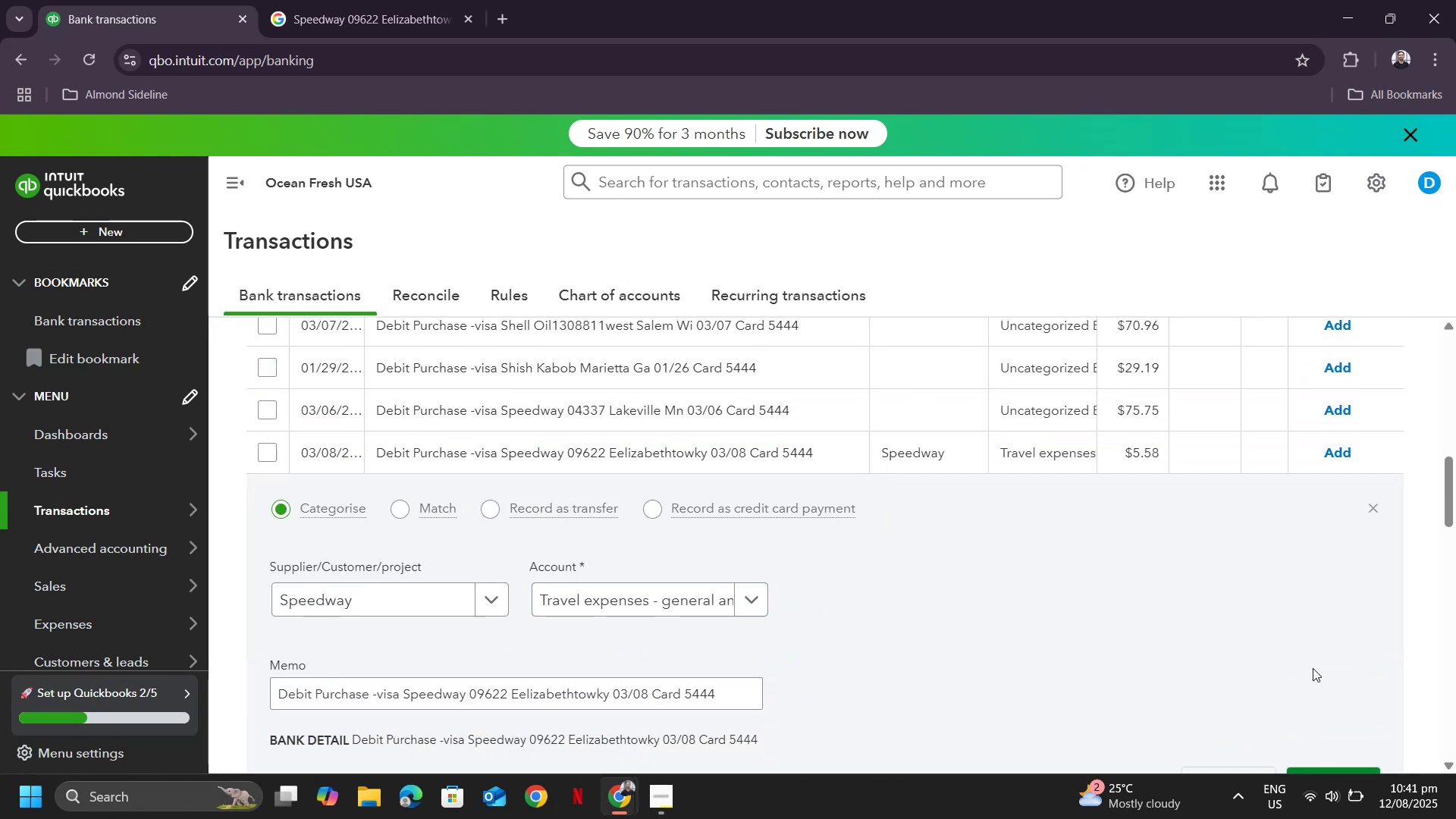 
scroll: coordinate [1351, 680], scroll_direction: down, amount: 1.0
 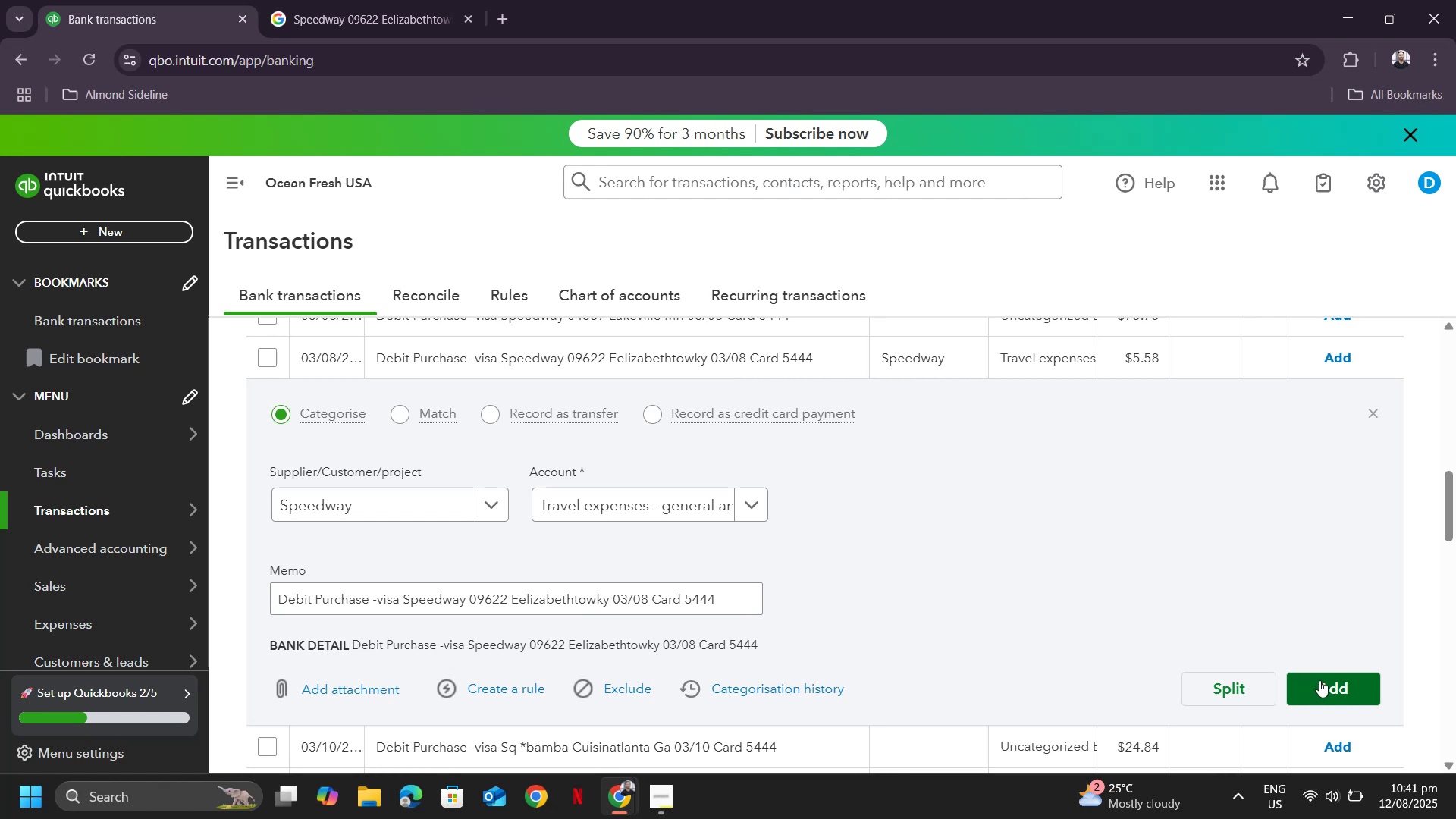 
left_click([1320, 680])
 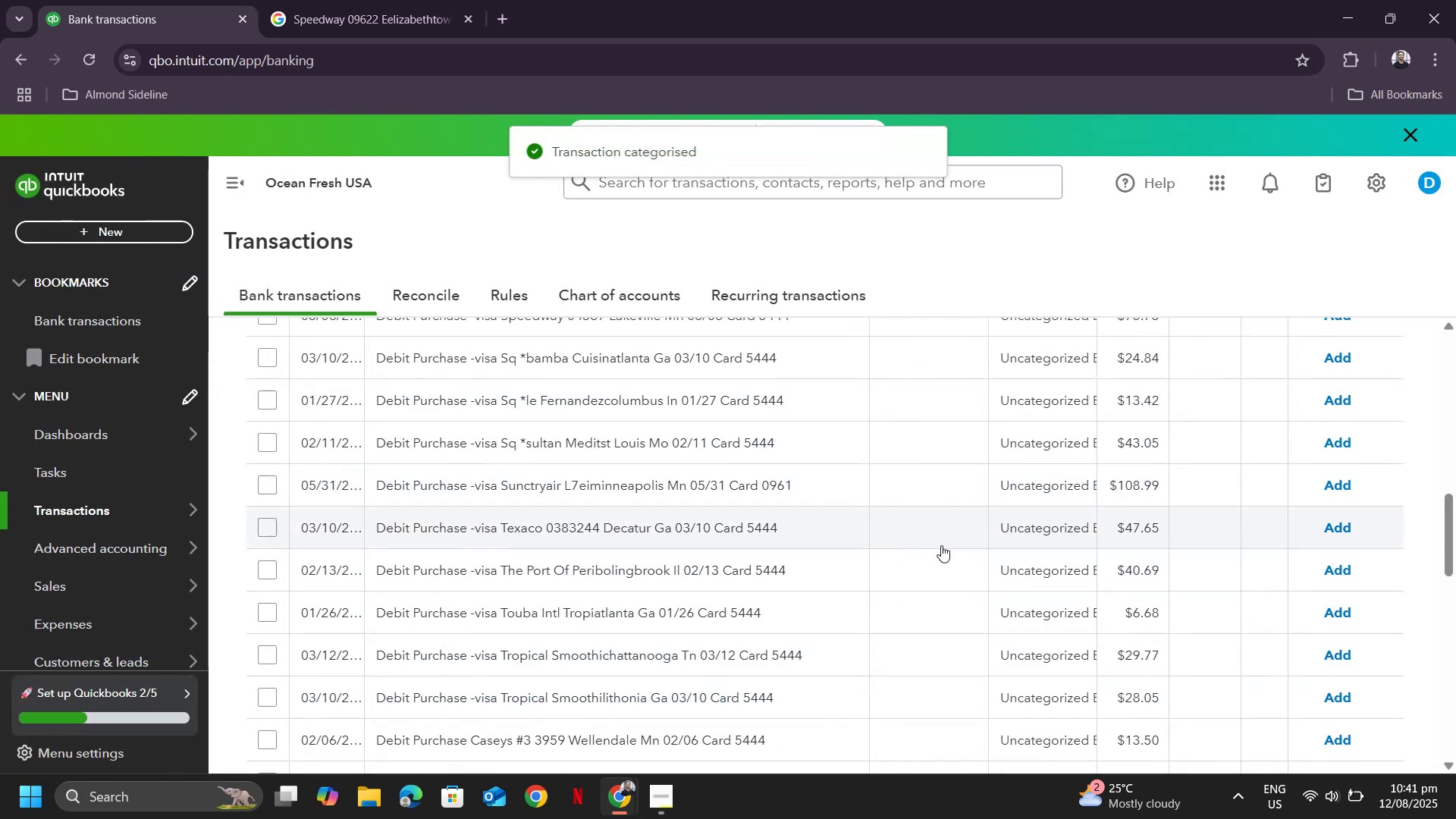 
scroll: coordinate [876, 485], scroll_direction: up, amount: 5.0
 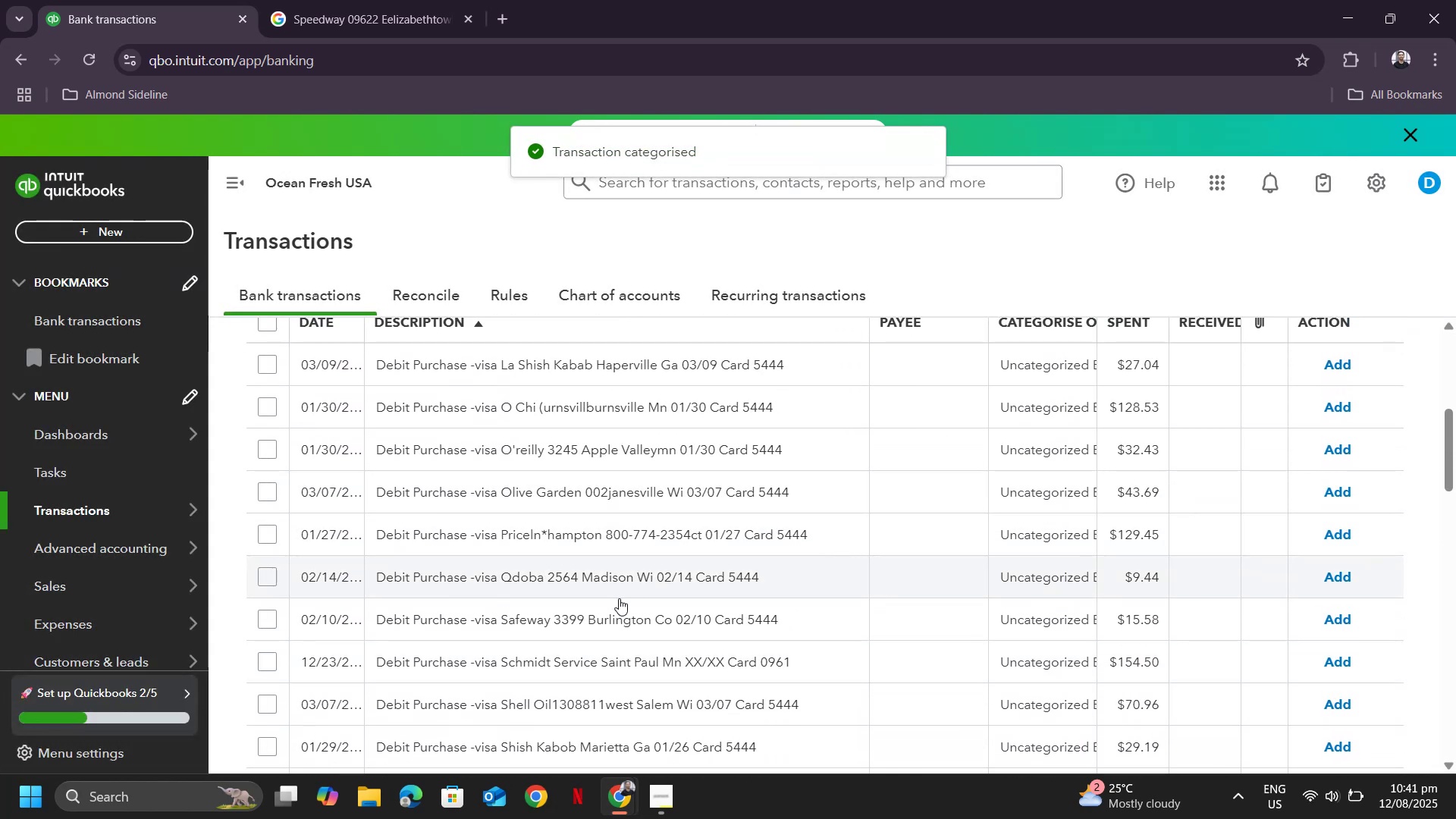 
scroll: coordinate [619, 601], scroll_direction: down, amount: 1.0
 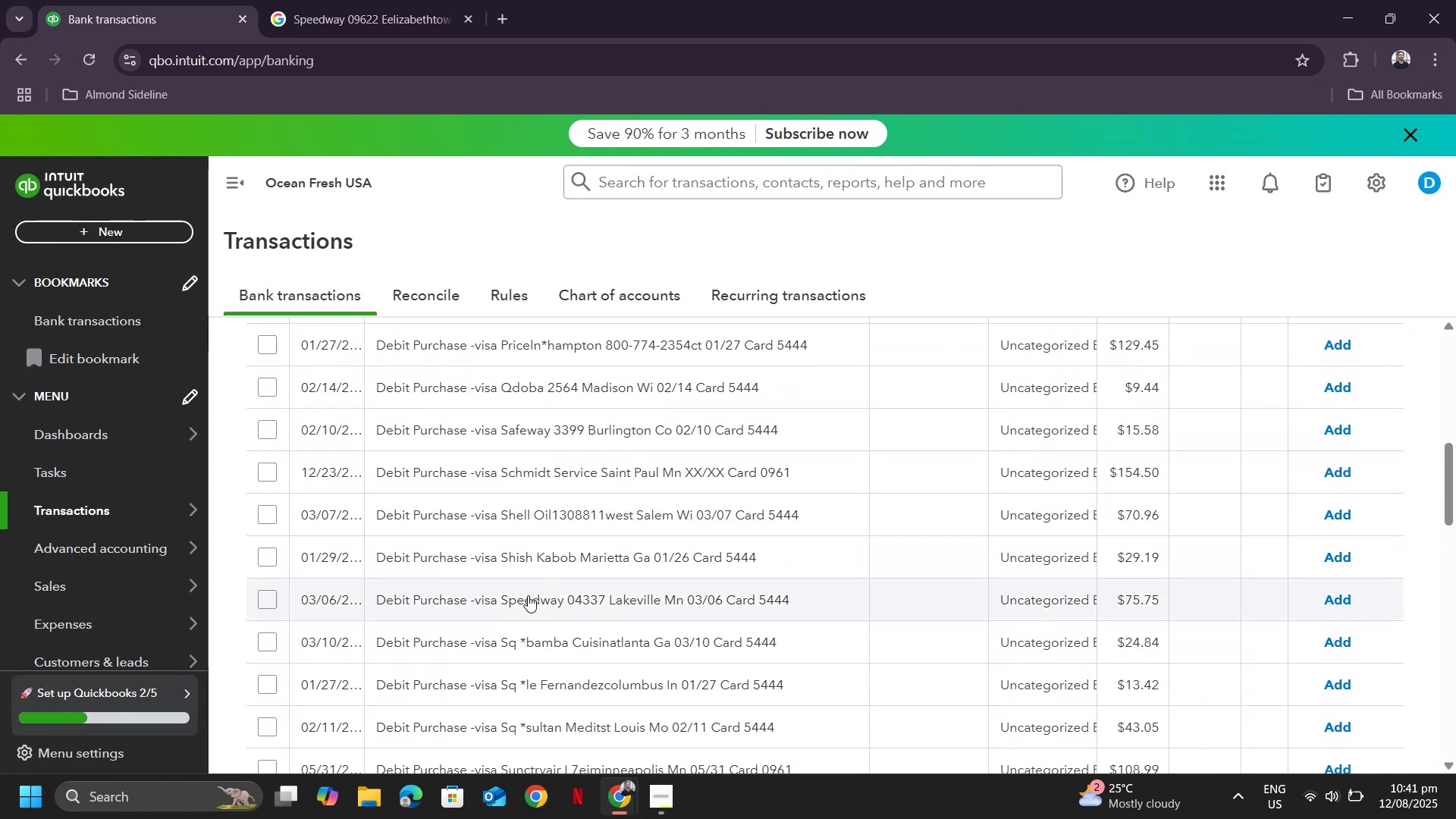 
left_click([528, 595])
 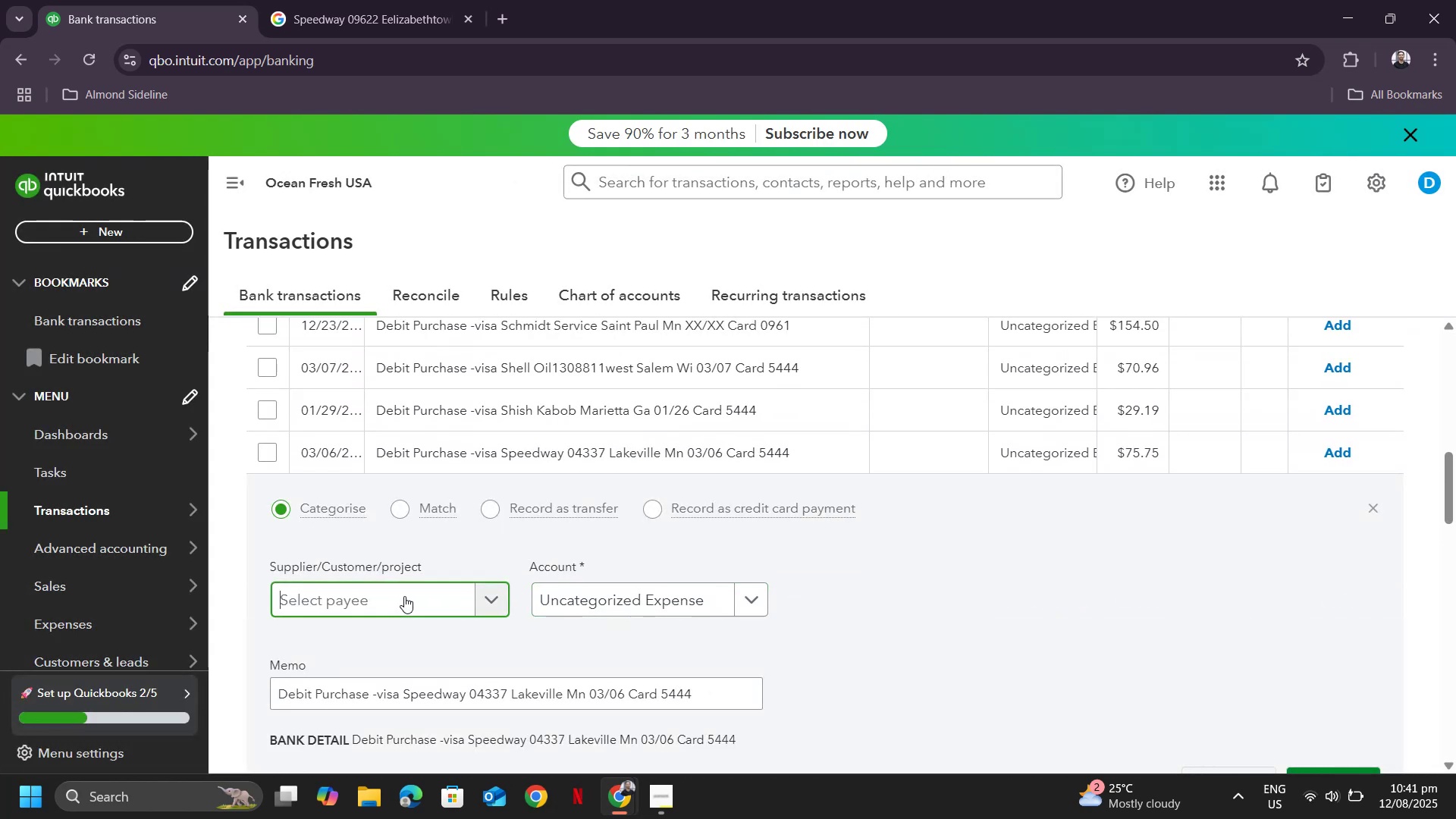 
type(spr)
key(Backspace)
type(eed)
 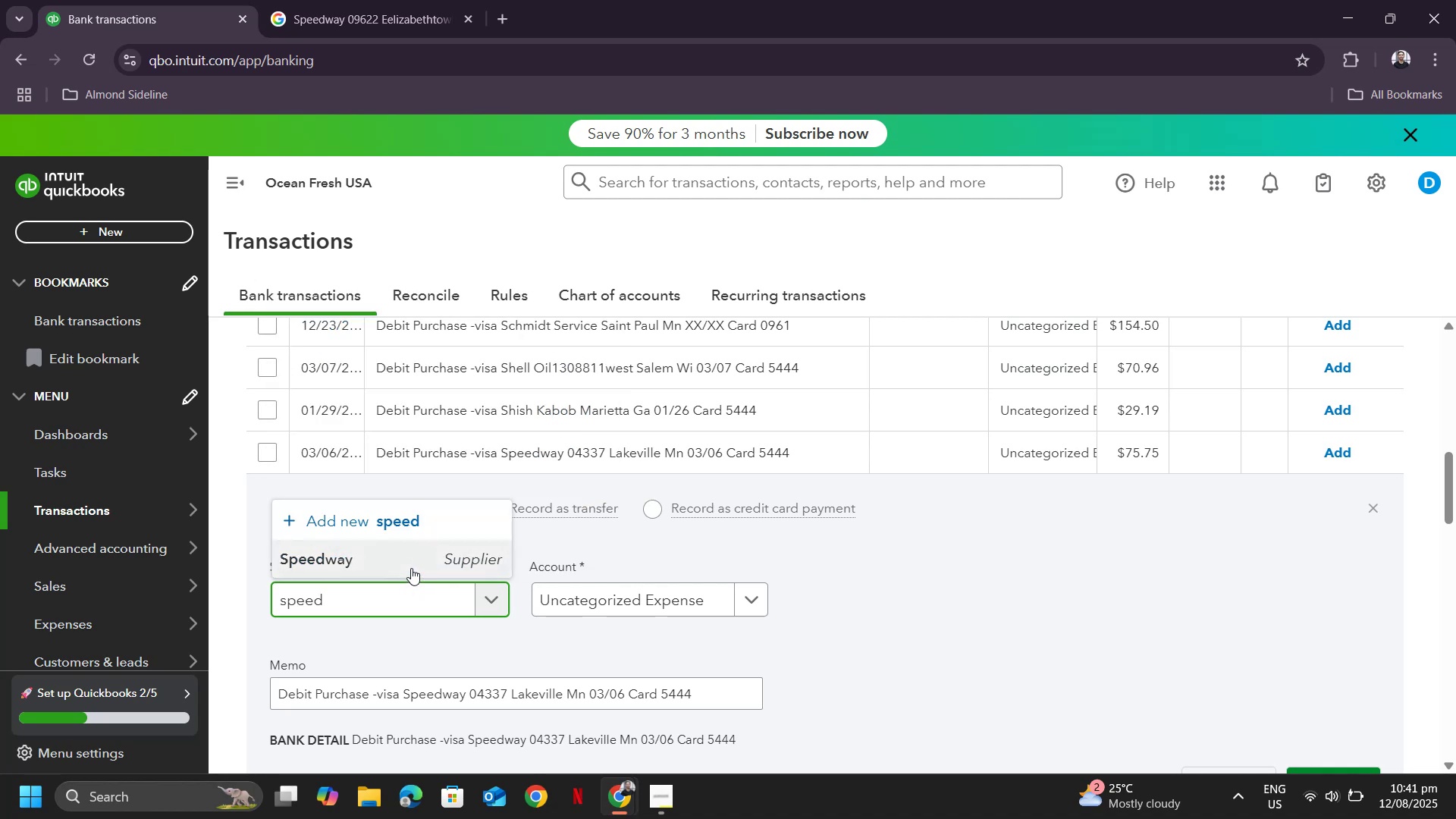 
left_click([412, 567])
 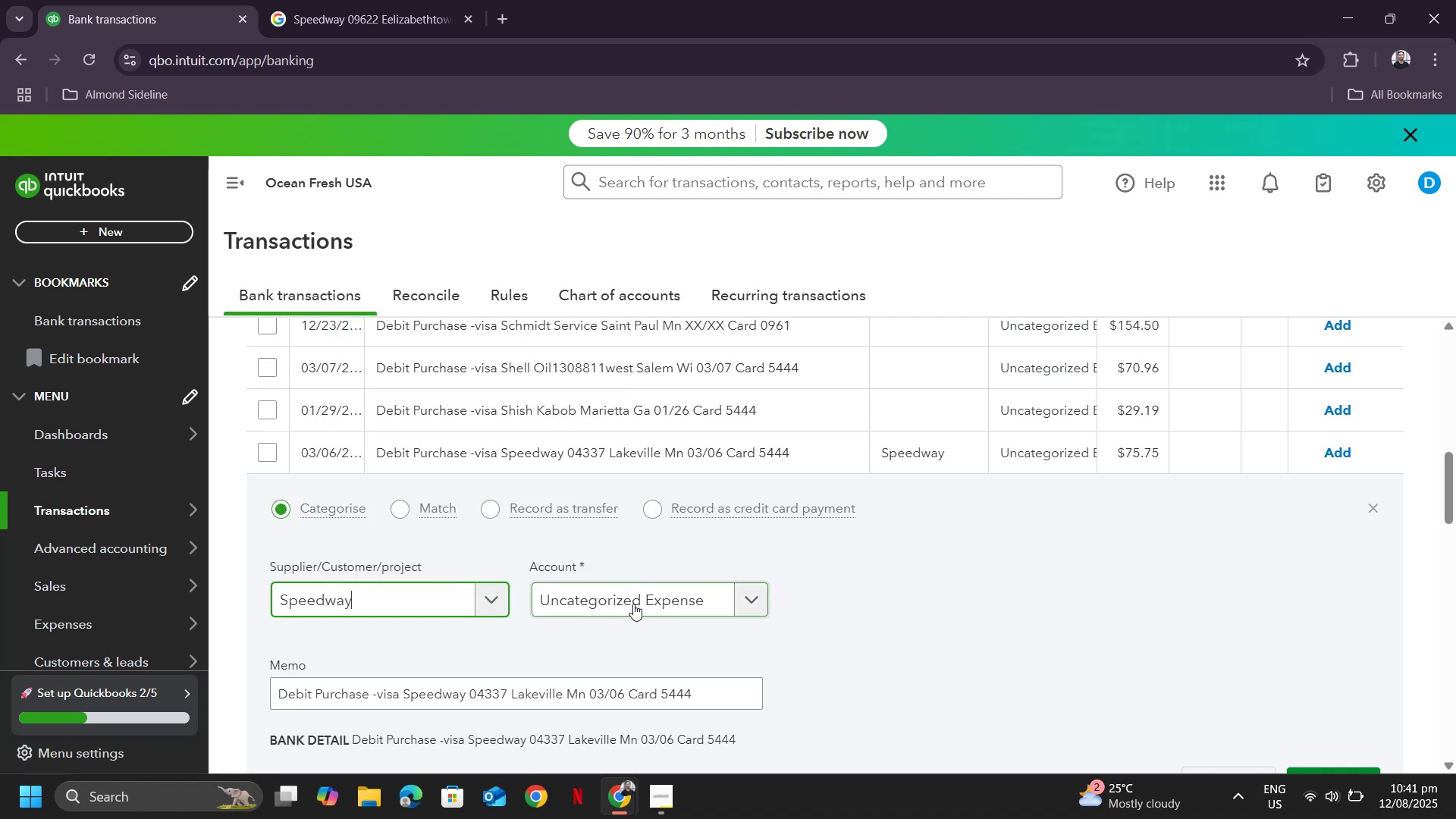 
left_click([633, 604])
 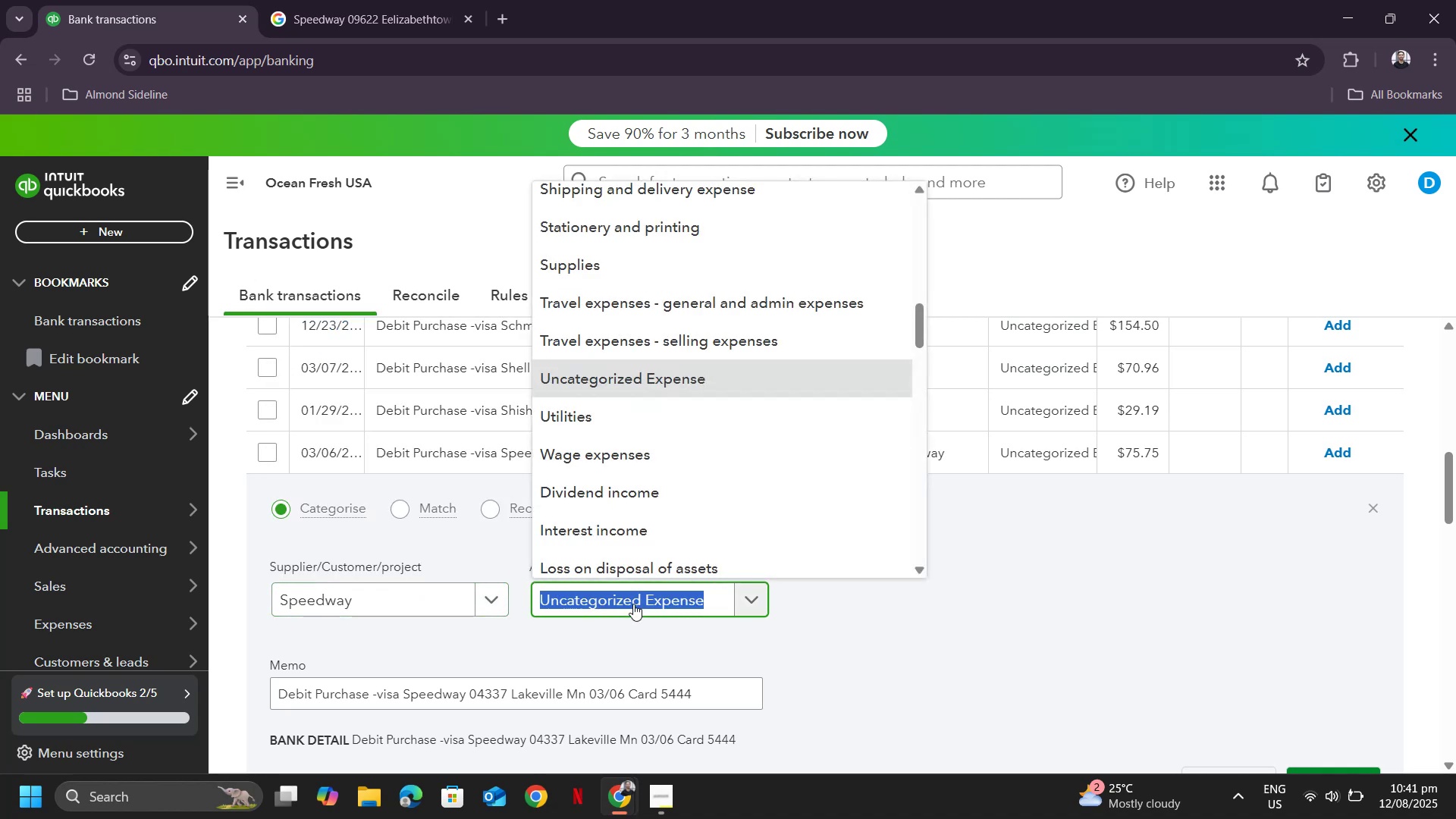 
type(trave)
 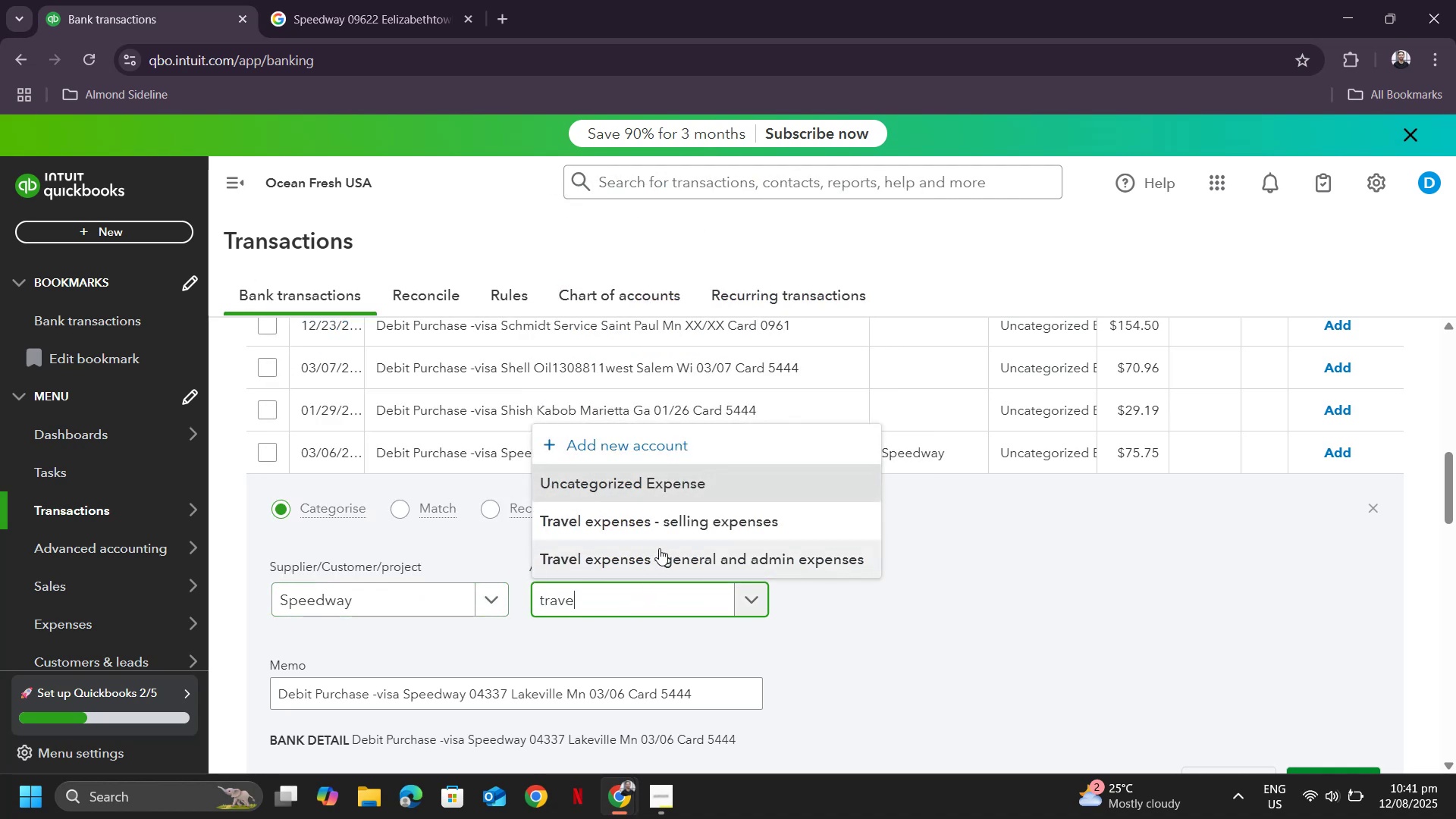 
left_click([657, 553])
 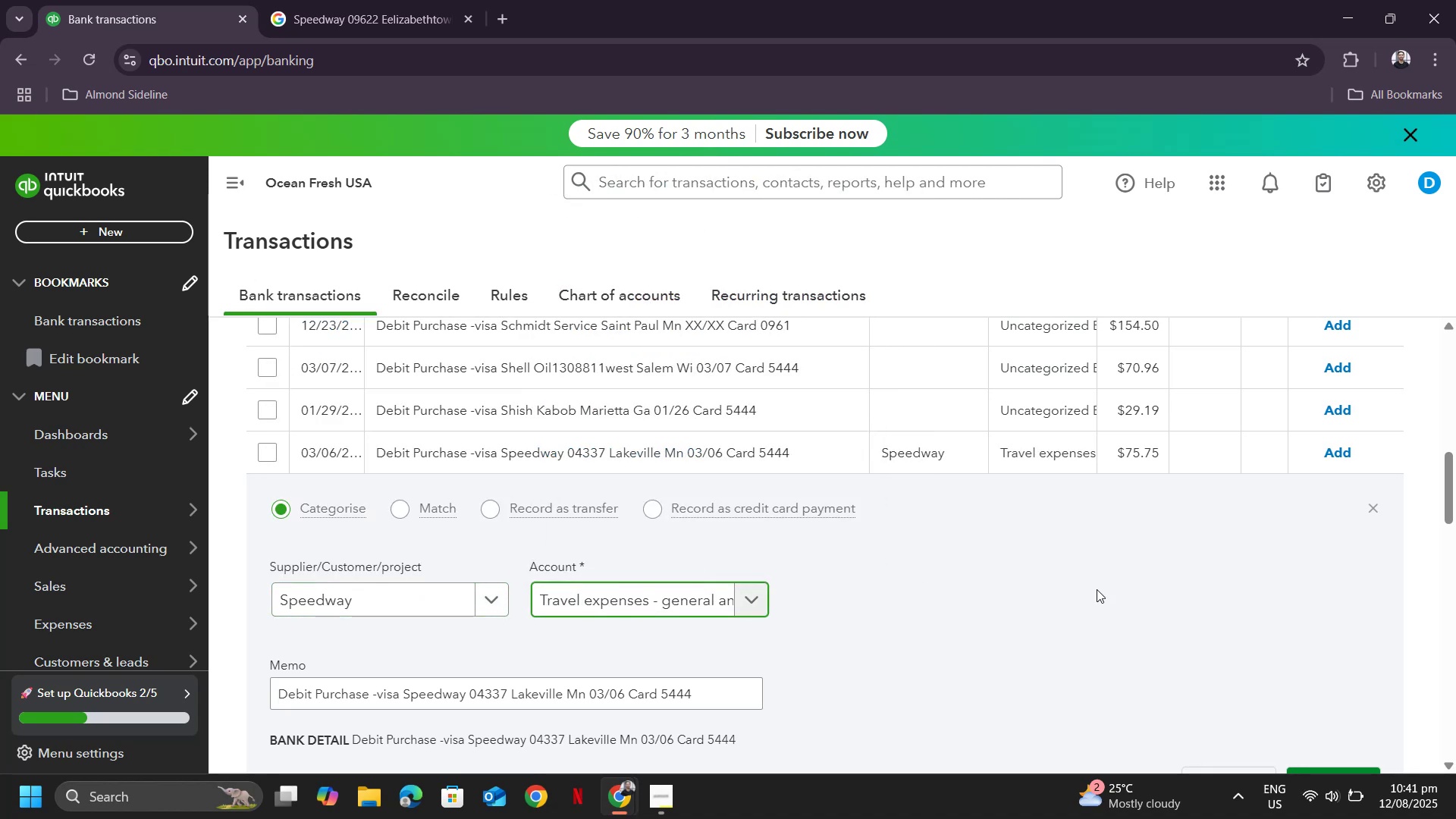 
scroll: coordinate [1097, 592], scroll_direction: down, amount: 2.0
 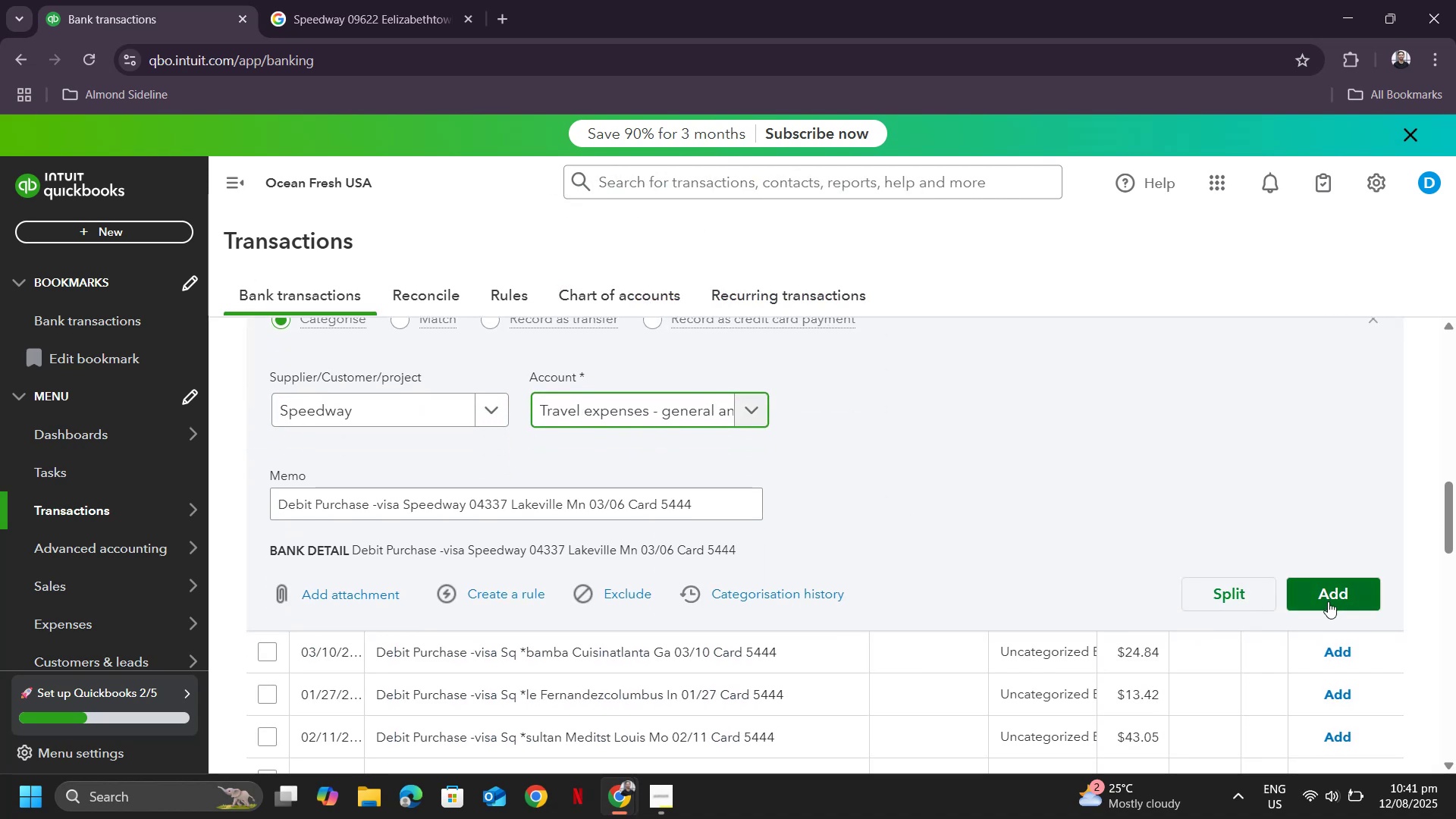 
left_click([1324, 601])
 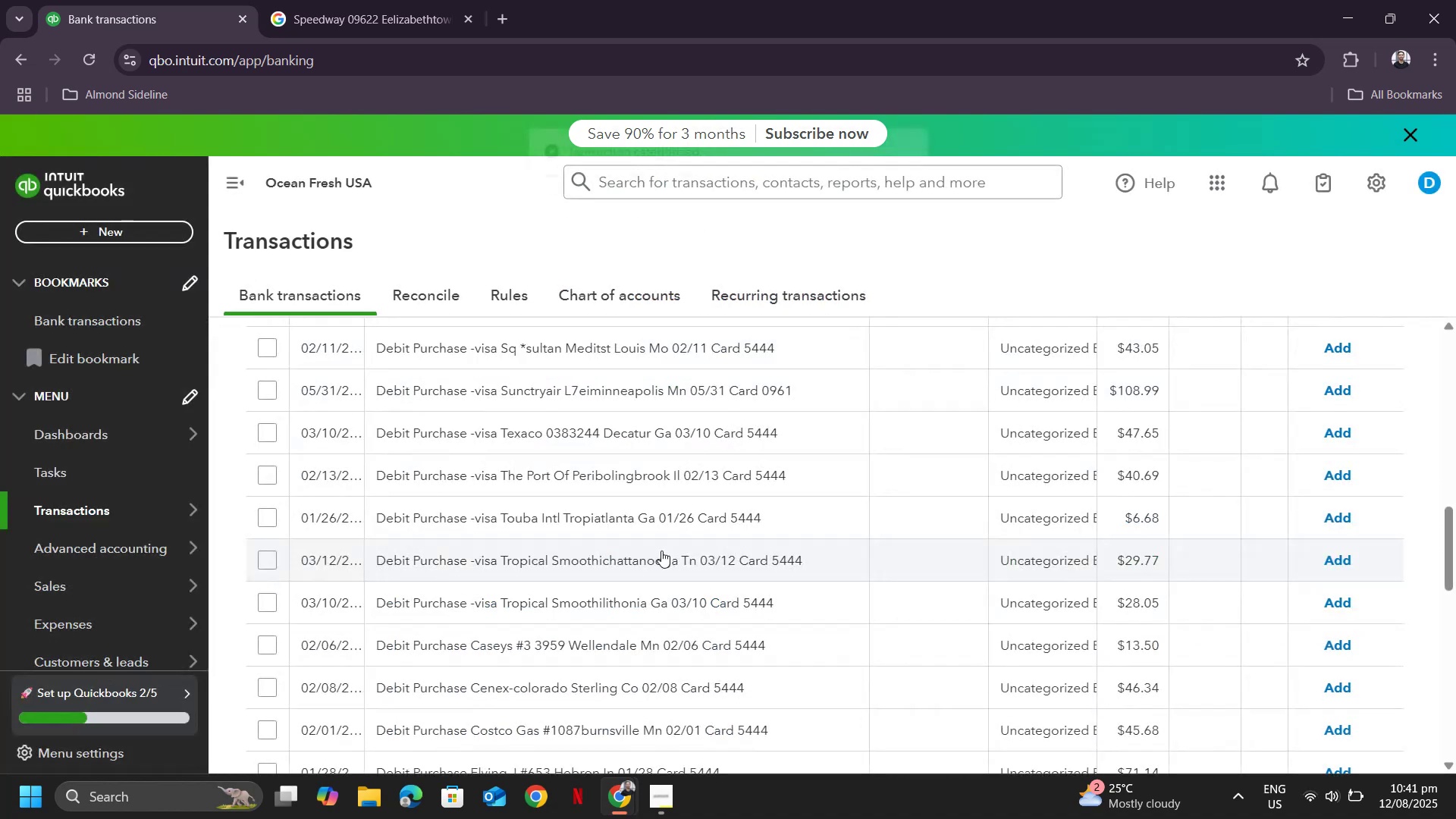 
scroll: coordinate [764, 550], scroll_direction: up, amount: 7.0
 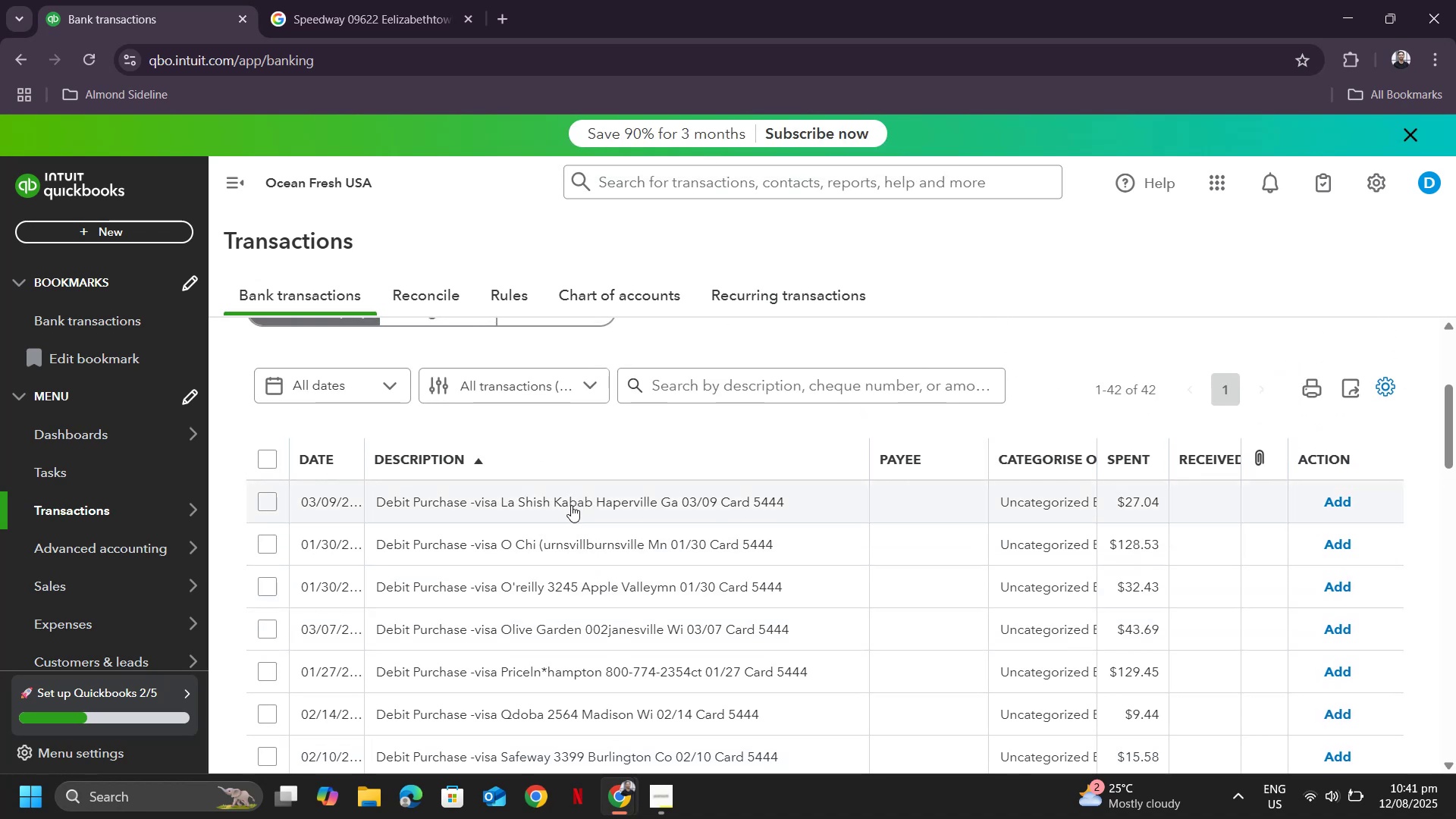 
left_click([571, 505])
 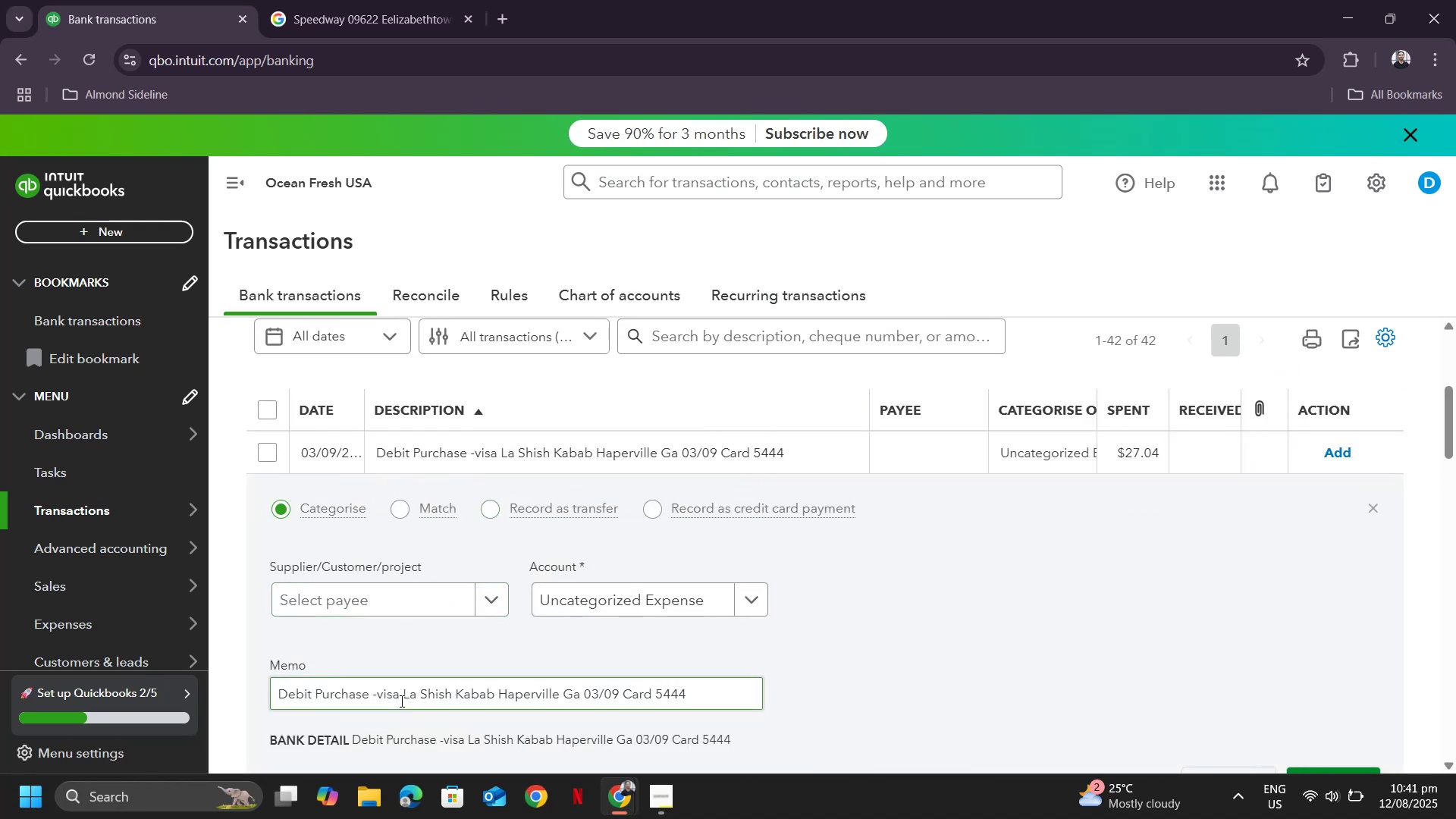 
left_click_drag(start_coordinate=[402, 696], to_coordinate=[491, 689])
 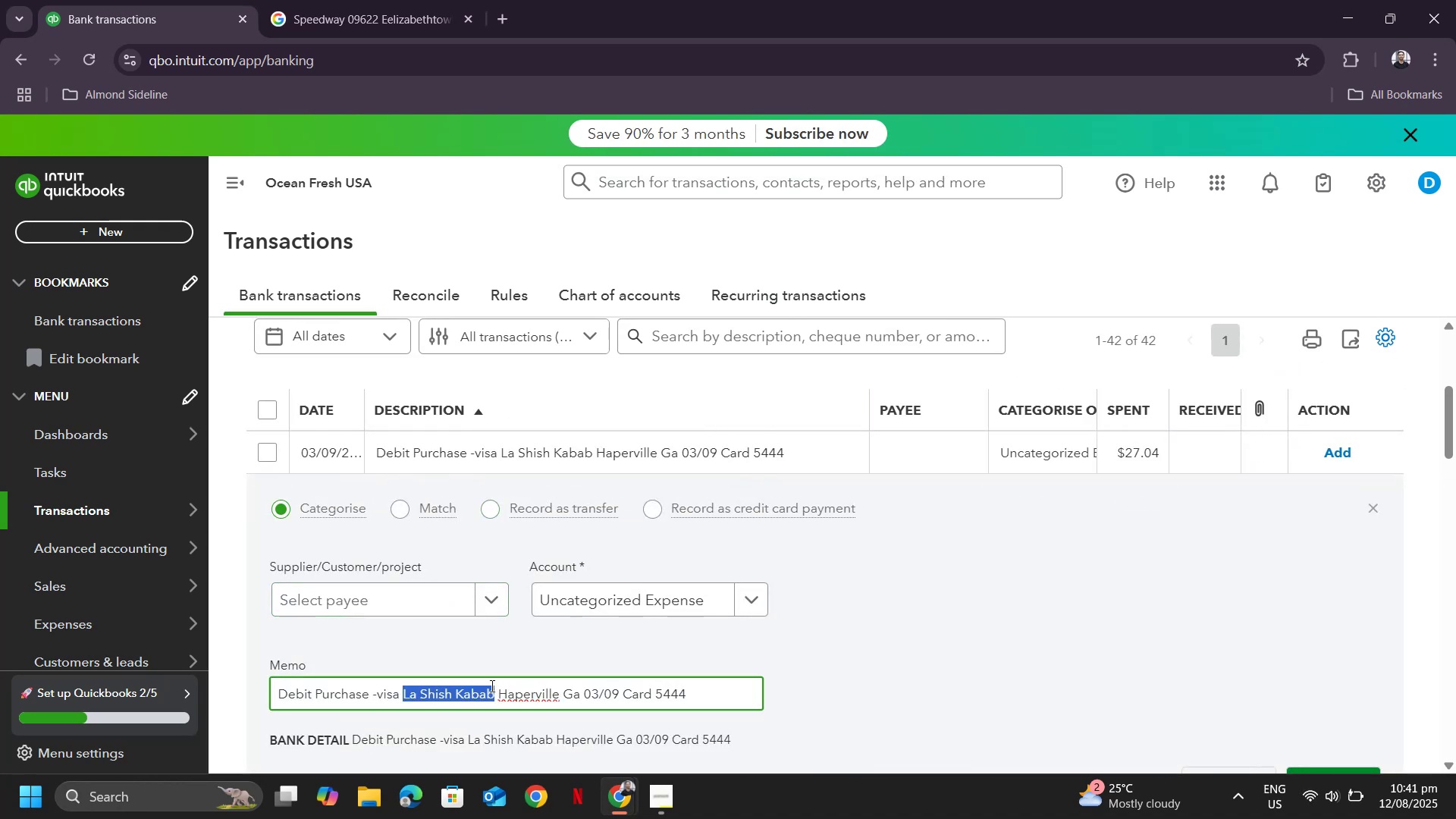 
key(Control+ControlLeft)
 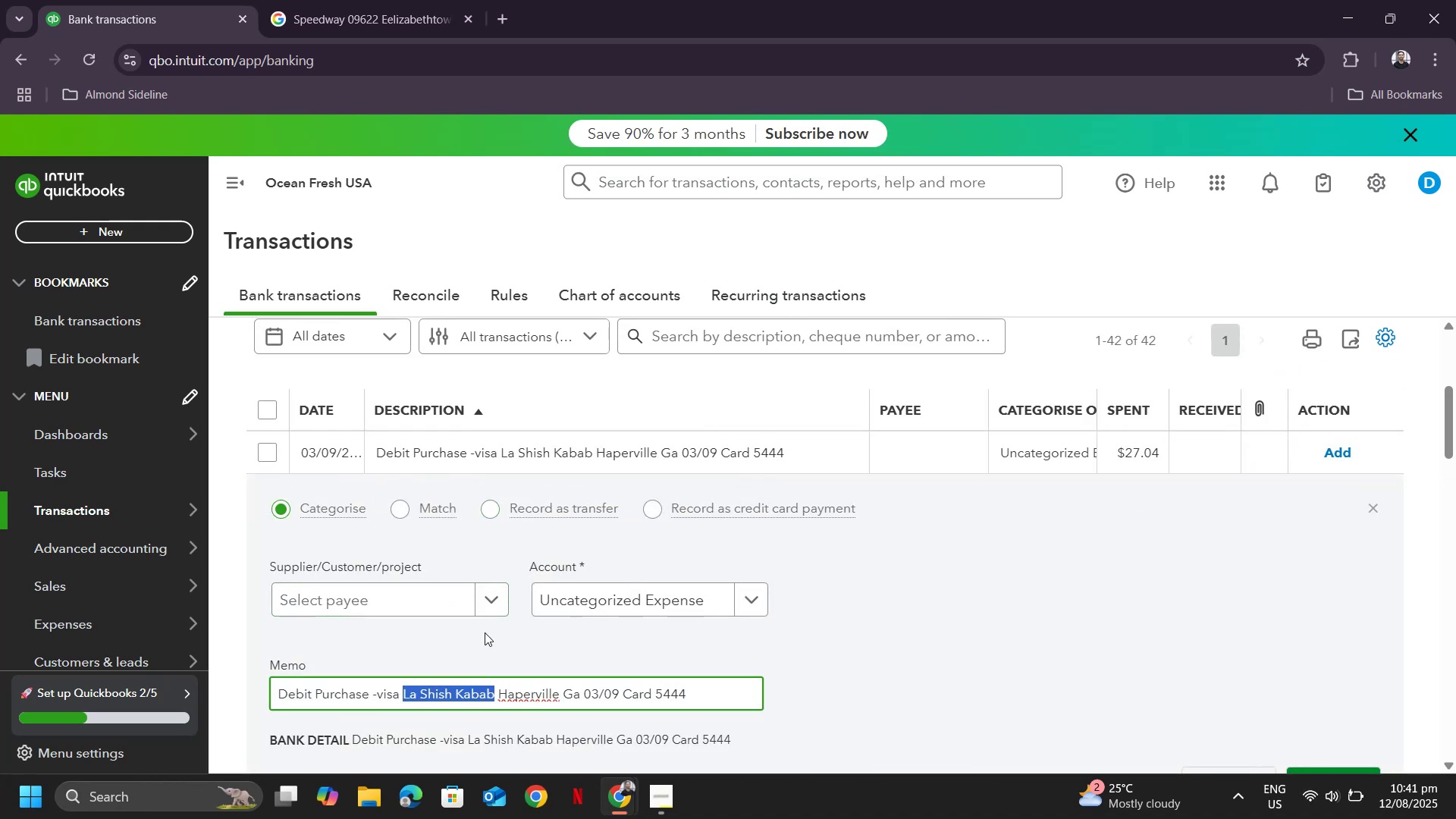 
key(Control+C)
 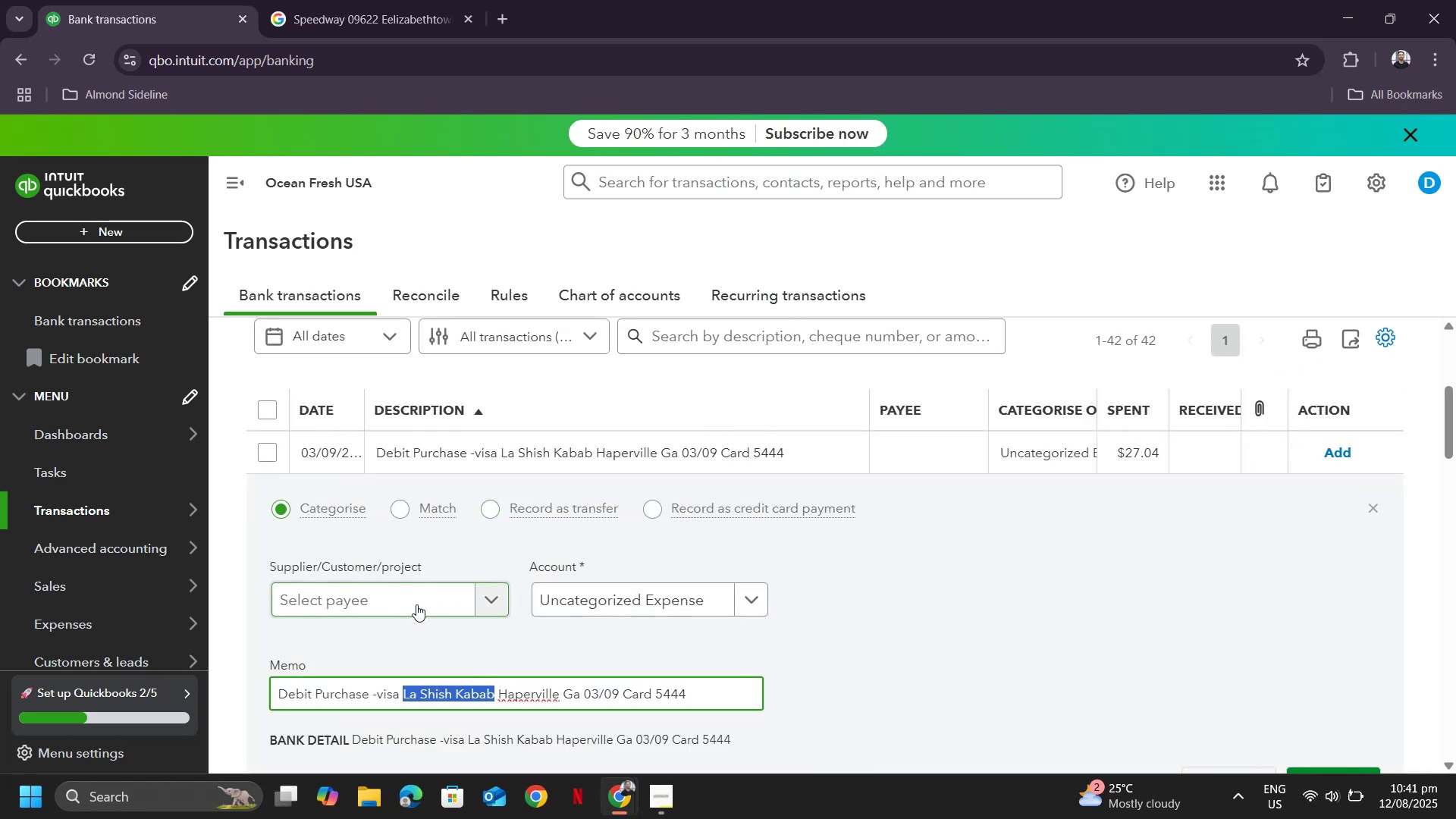 
left_click([416, 604])
 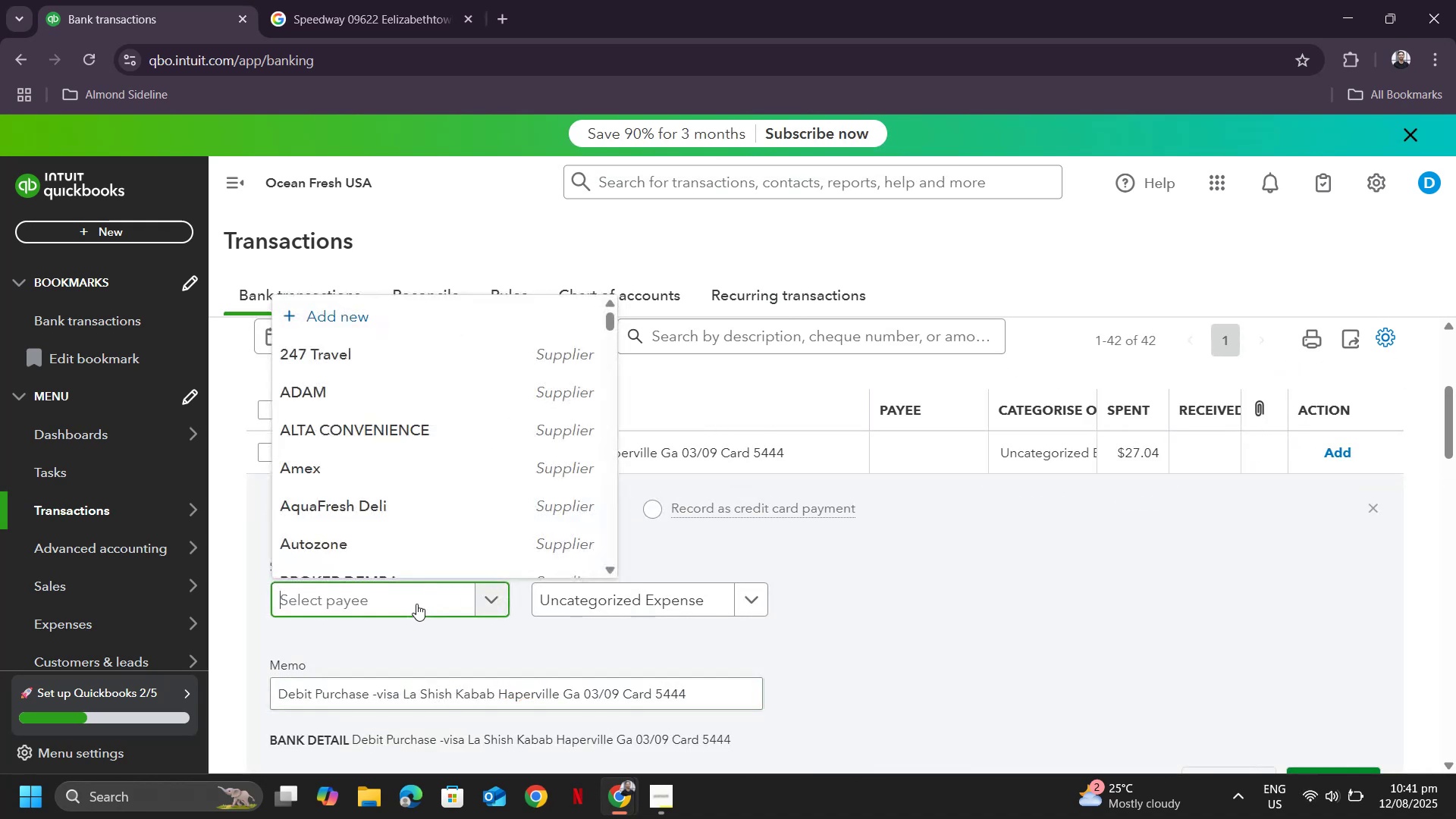 
key(Control+ControlLeft)
 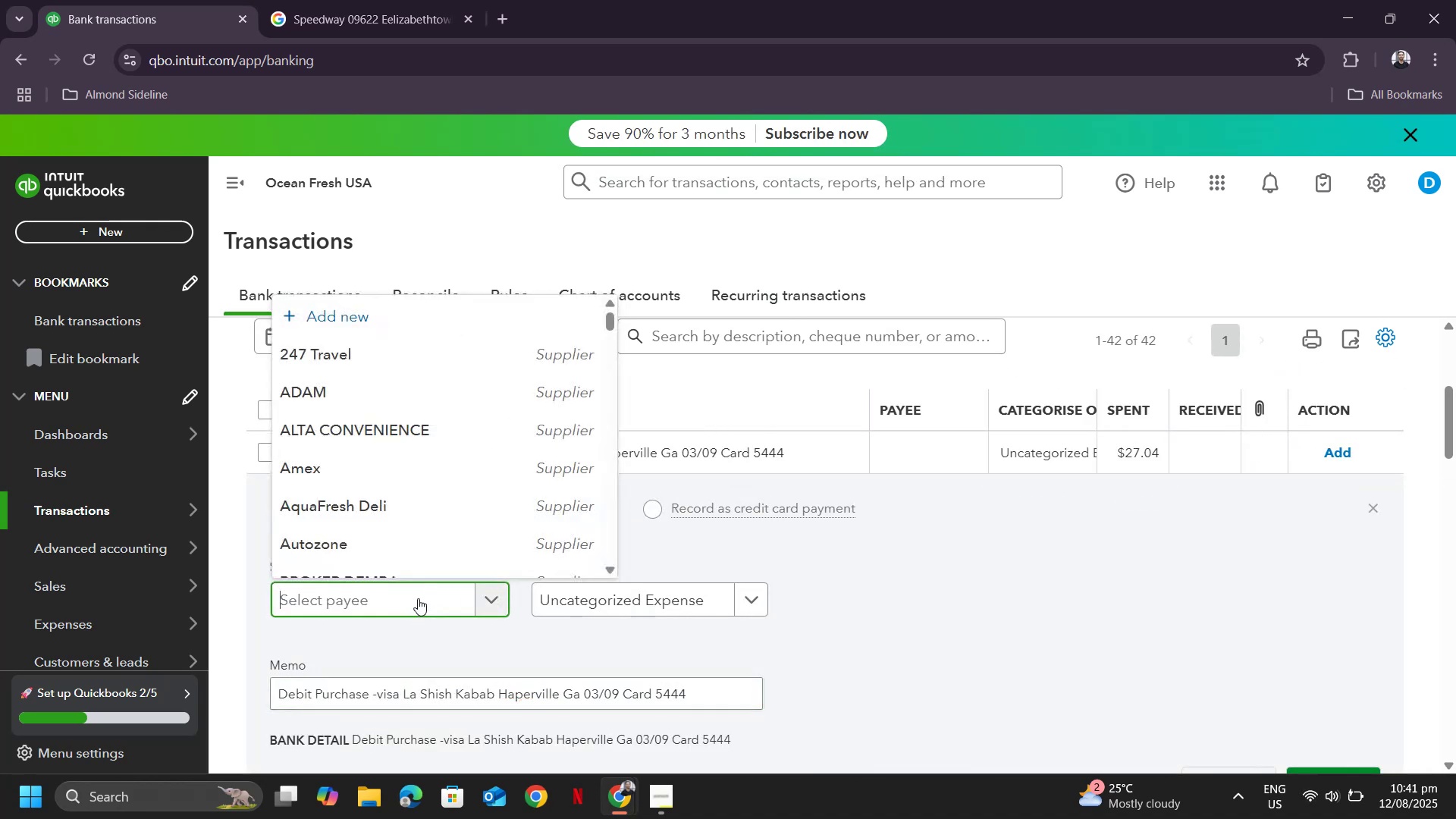 
key(Control+V)
 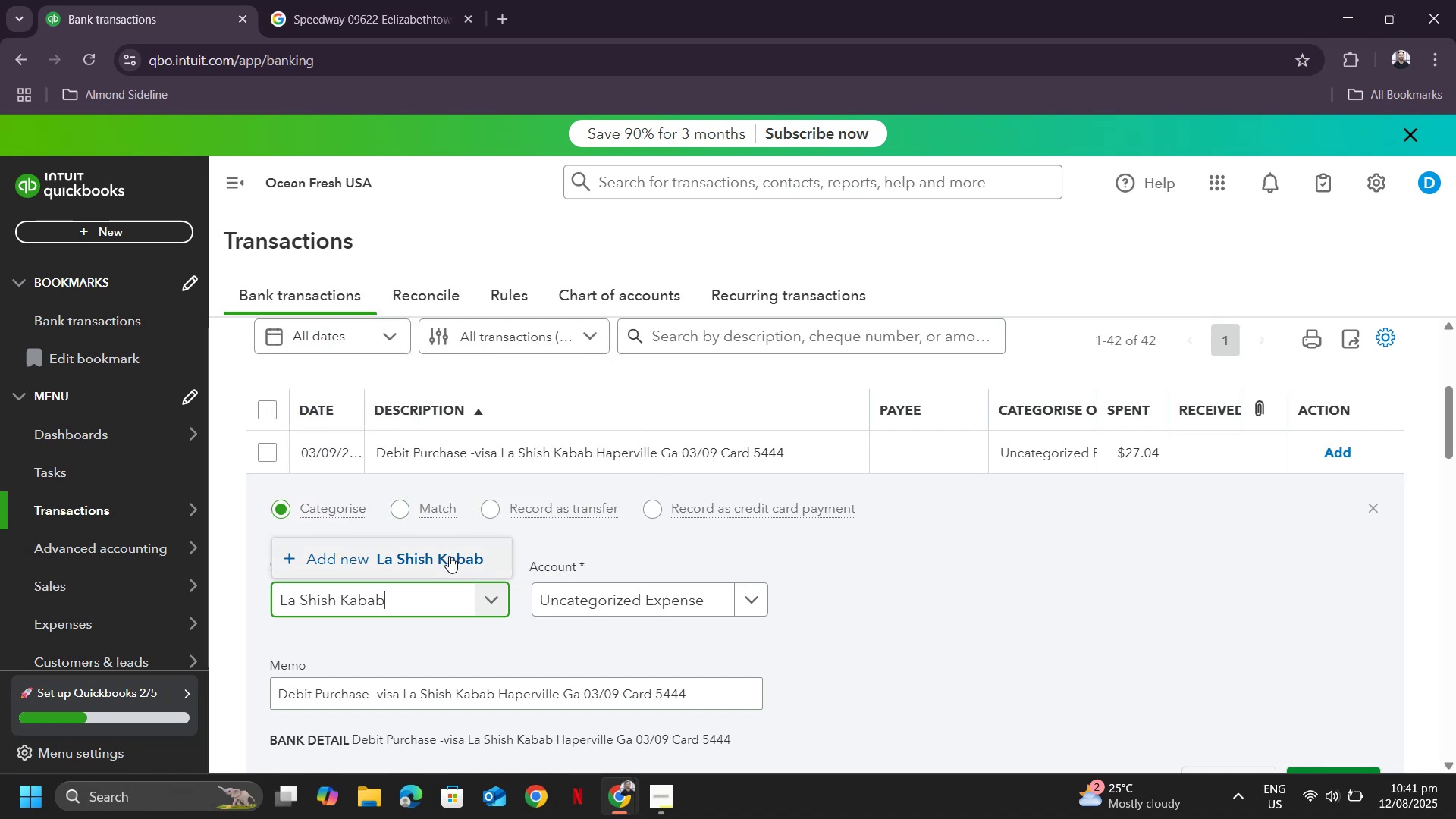 
left_click([466, 554])
 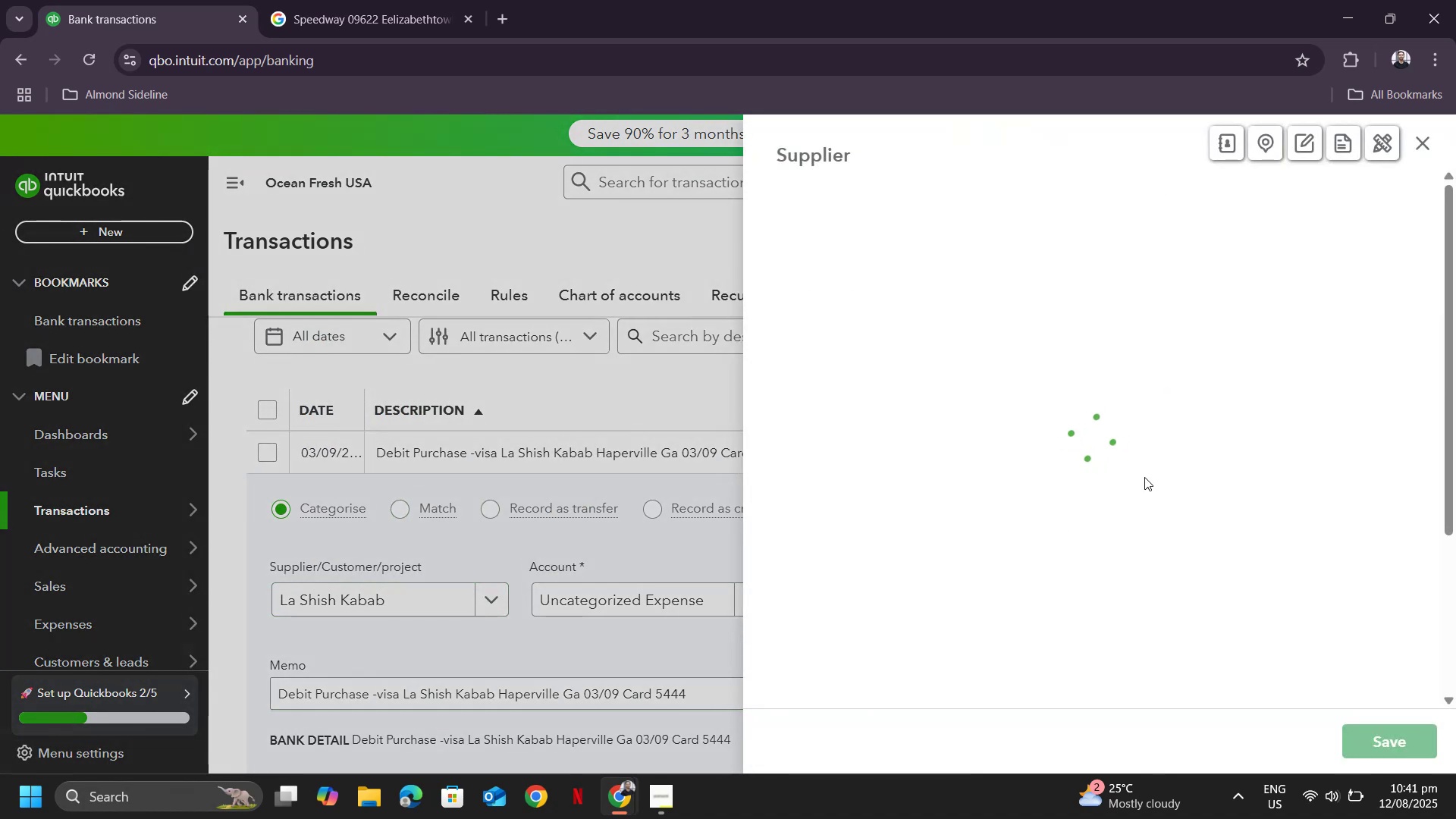 
scroll: coordinate [992, 569], scroll_direction: down, amount: 18.0
 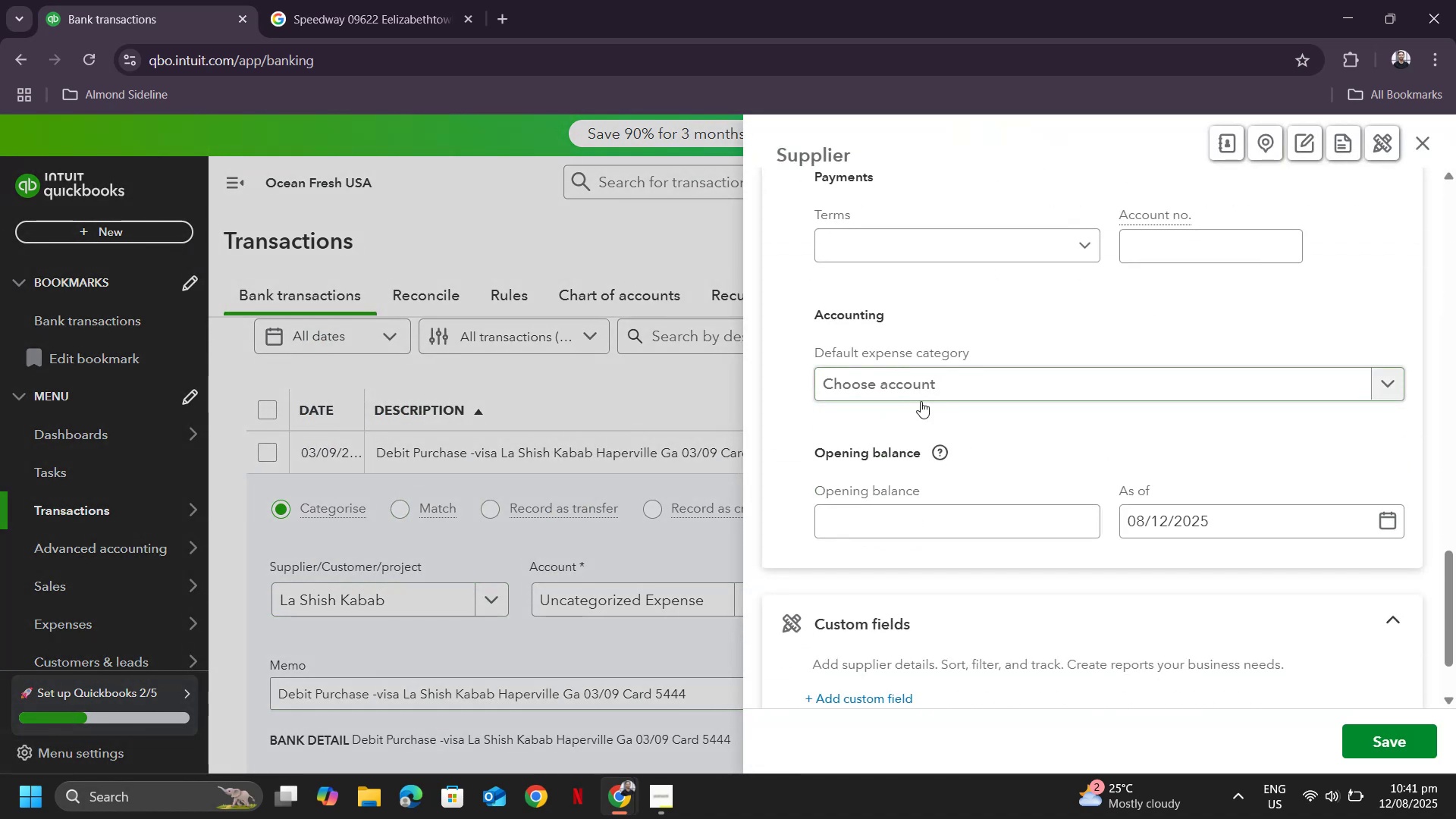 
left_click([920, 403])
 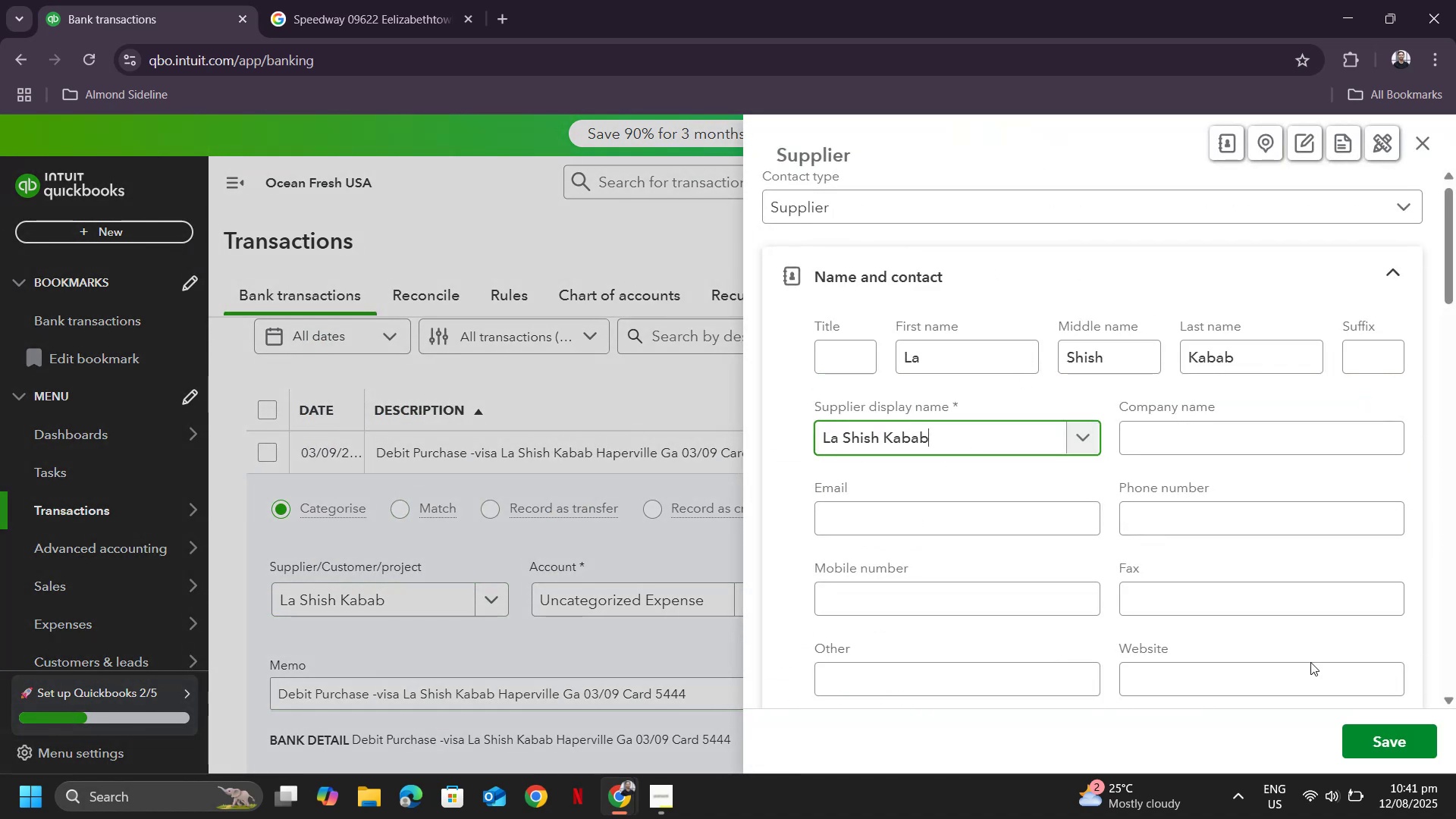 
left_click([1395, 730])
 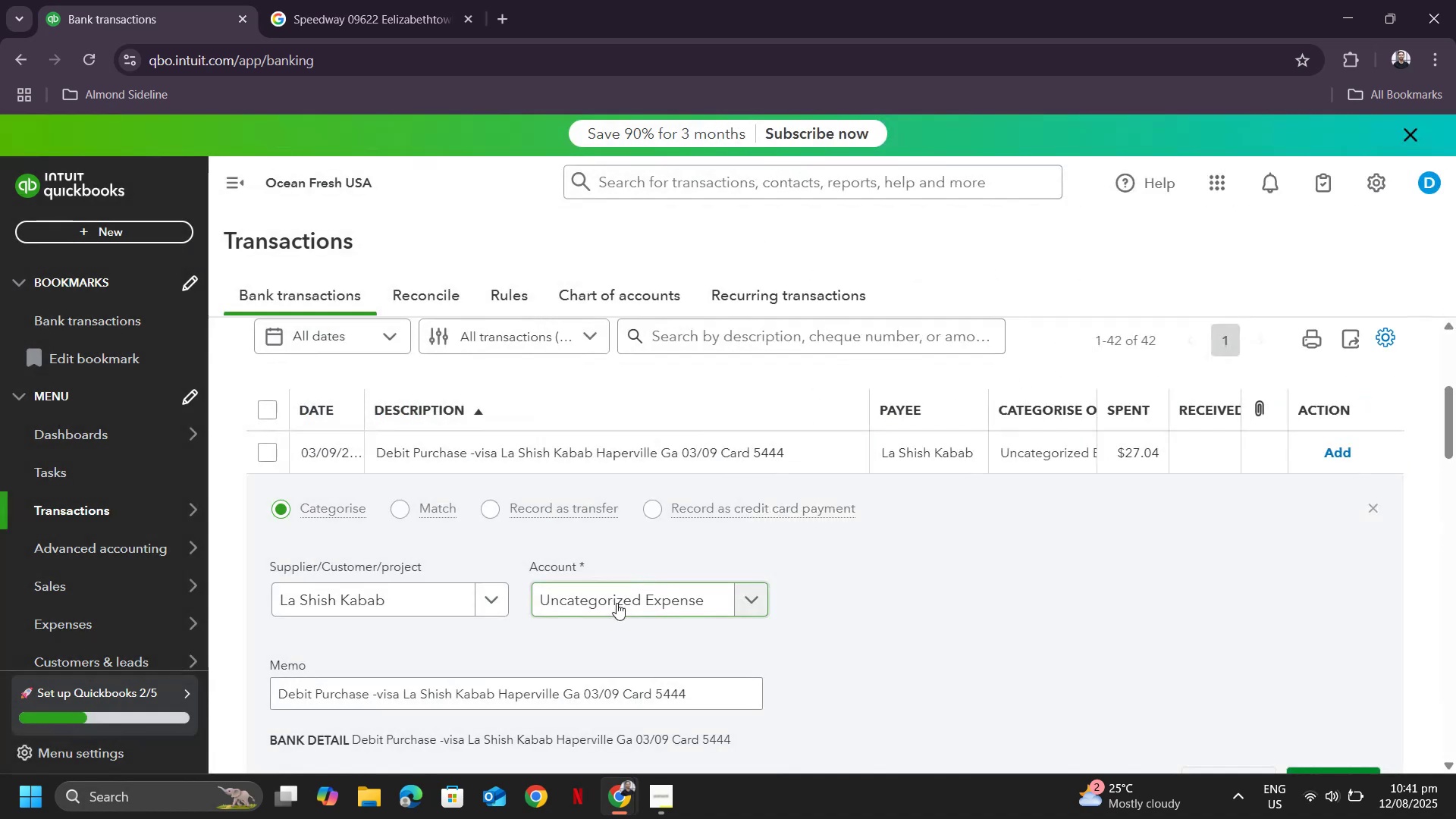 
left_click([617, 603])
 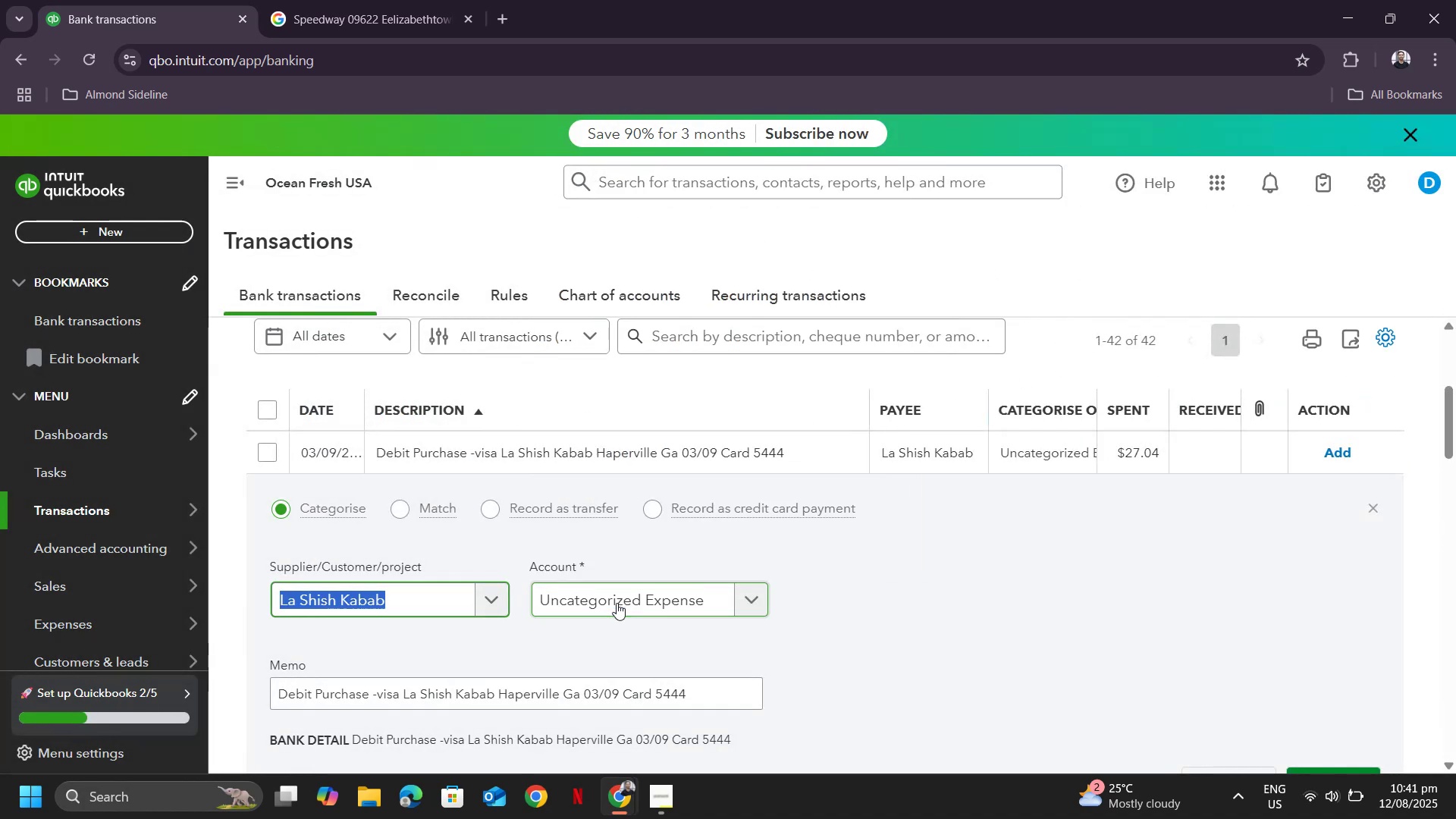 
type(mea)
 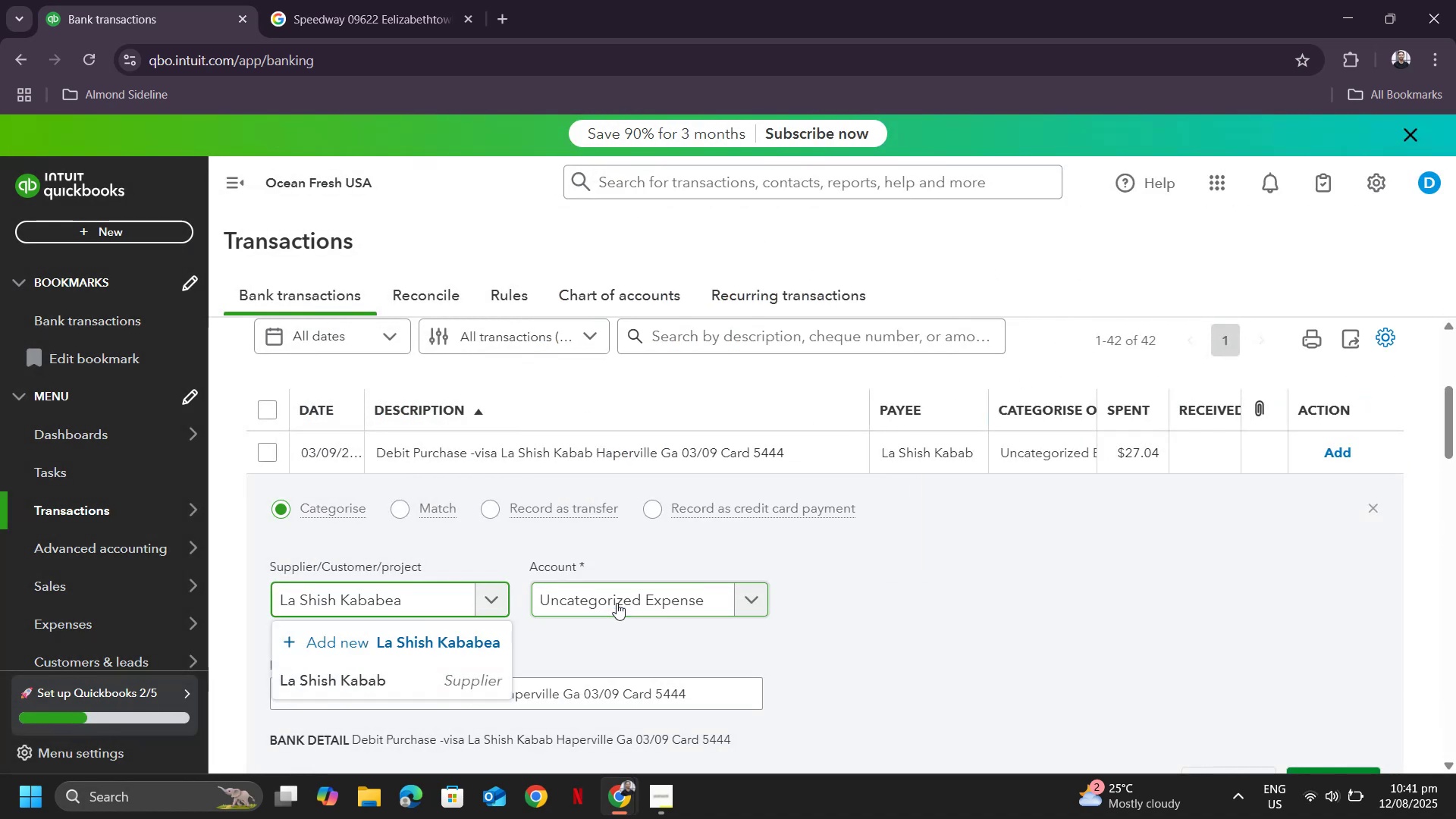 
key(Control+Z)
 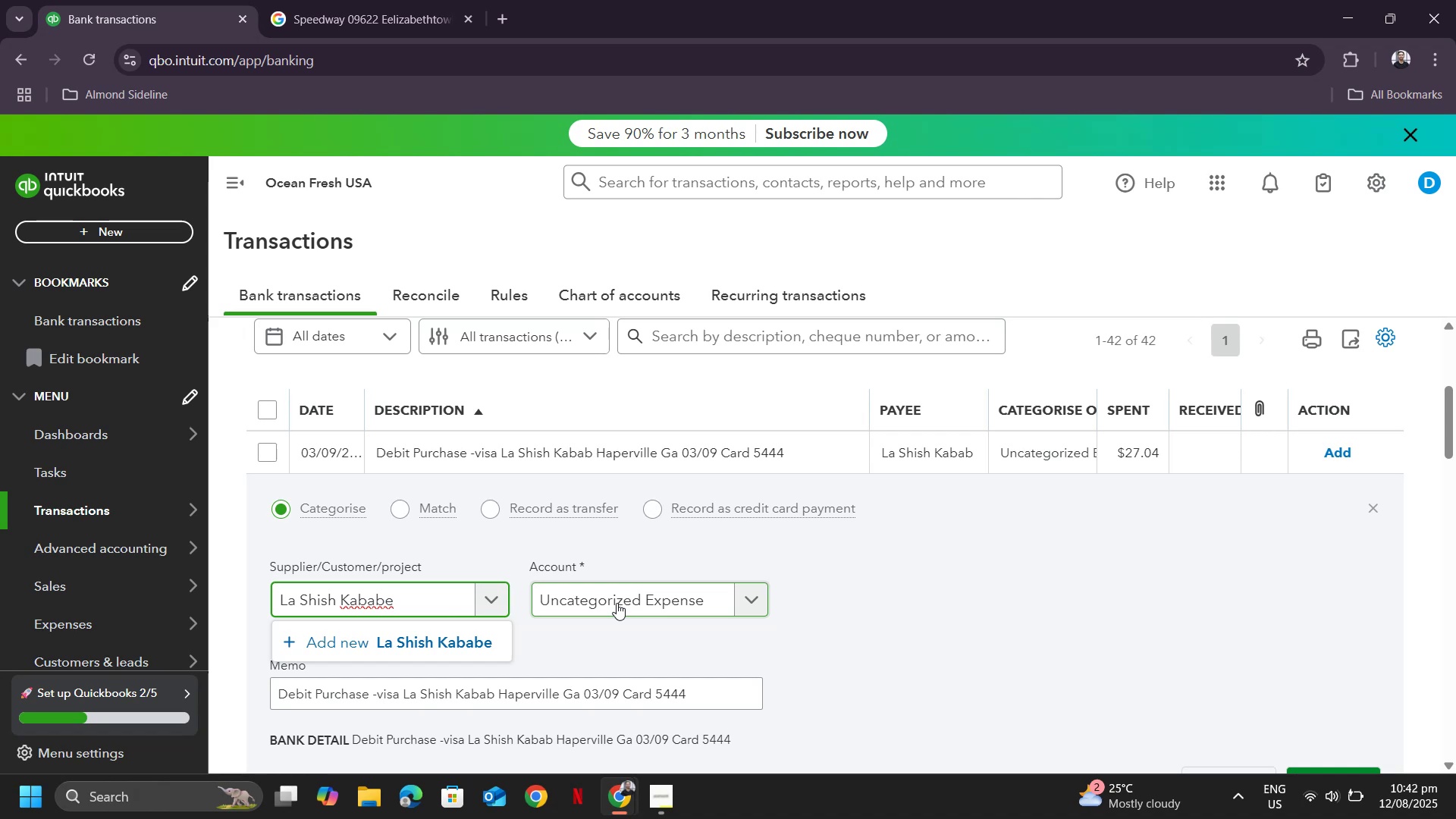 
key(Control+Z)
 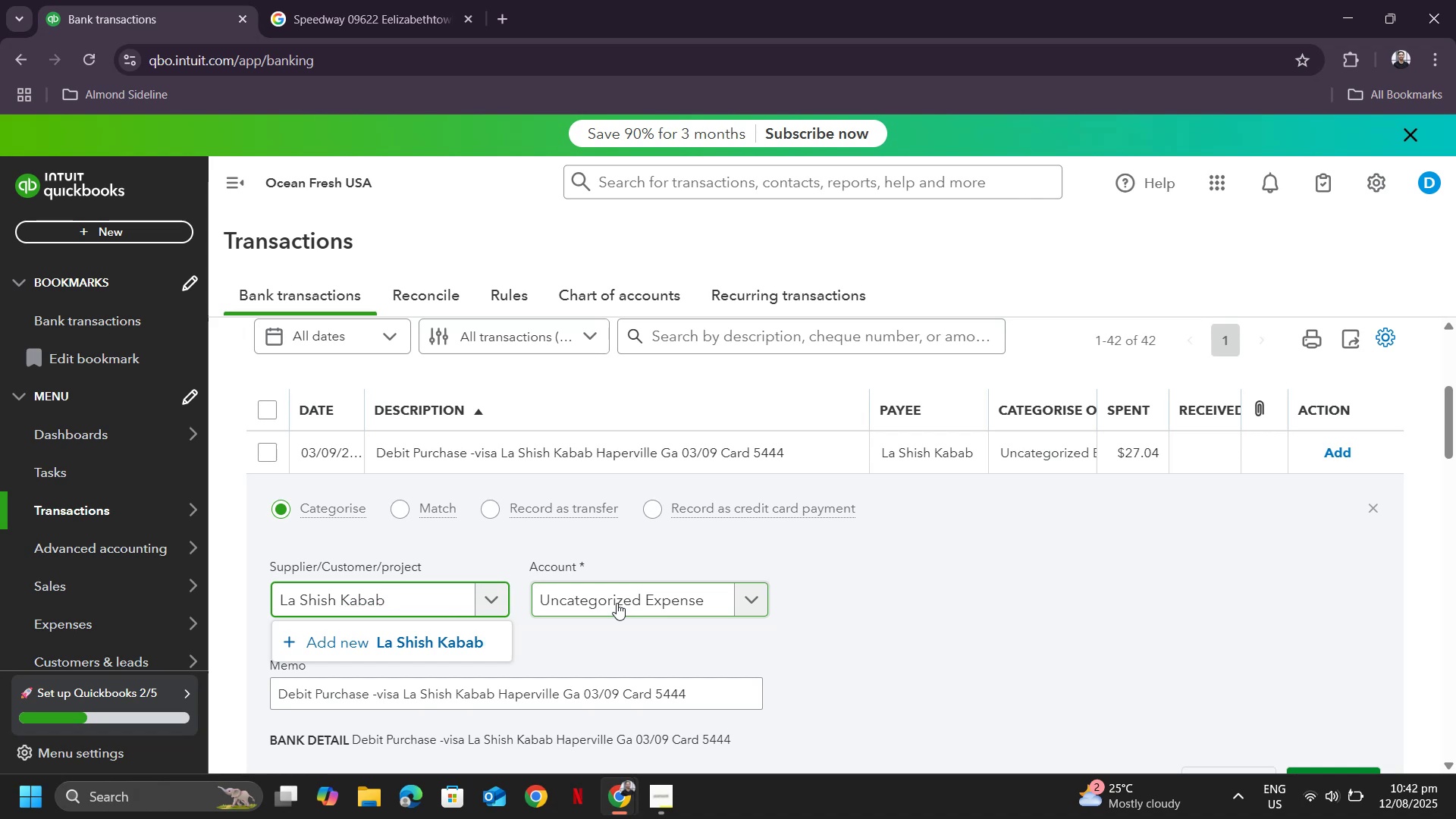 
left_click([617, 603])
 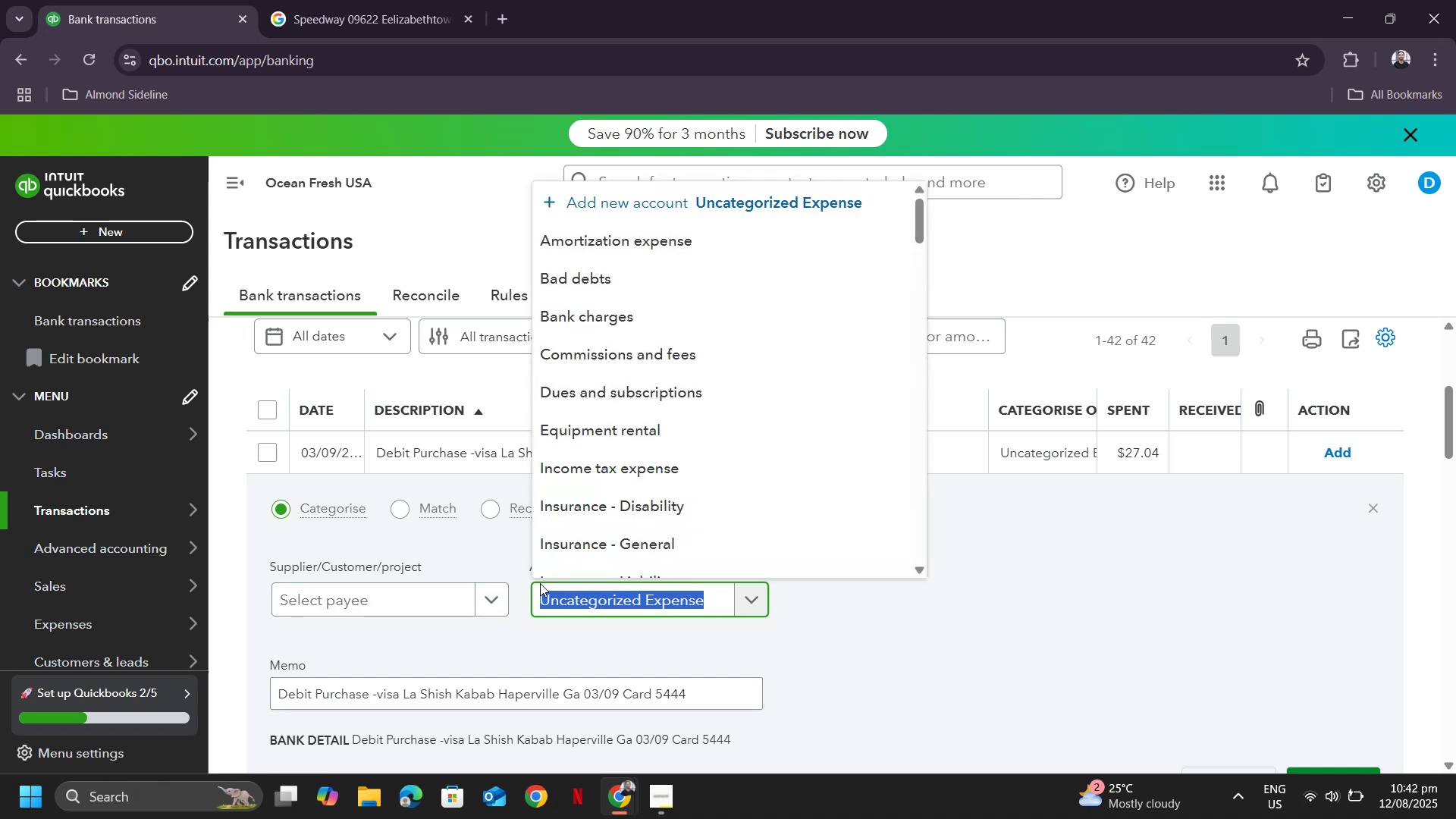 
left_click([454, 601])
 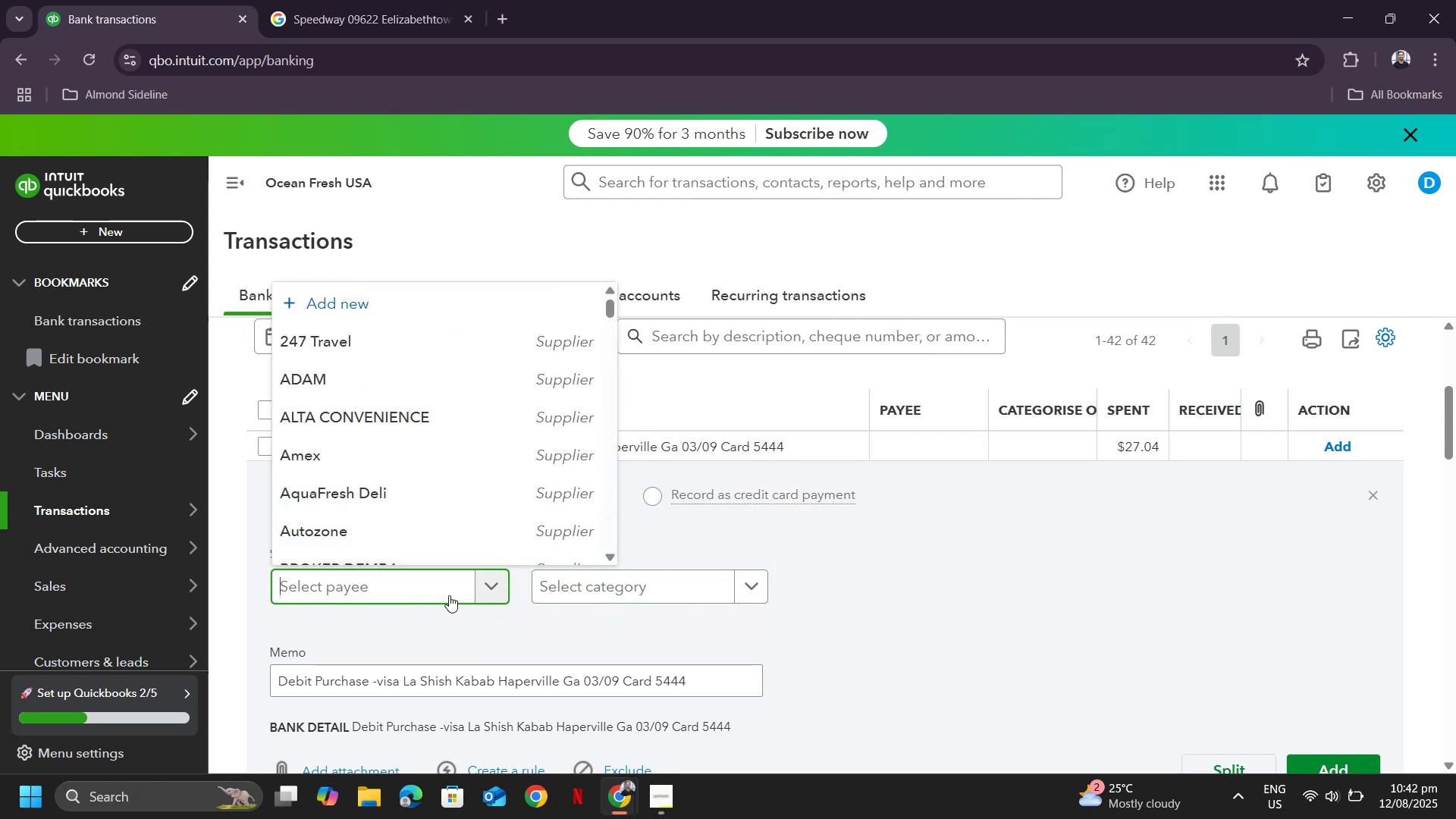 
type(kabab)
 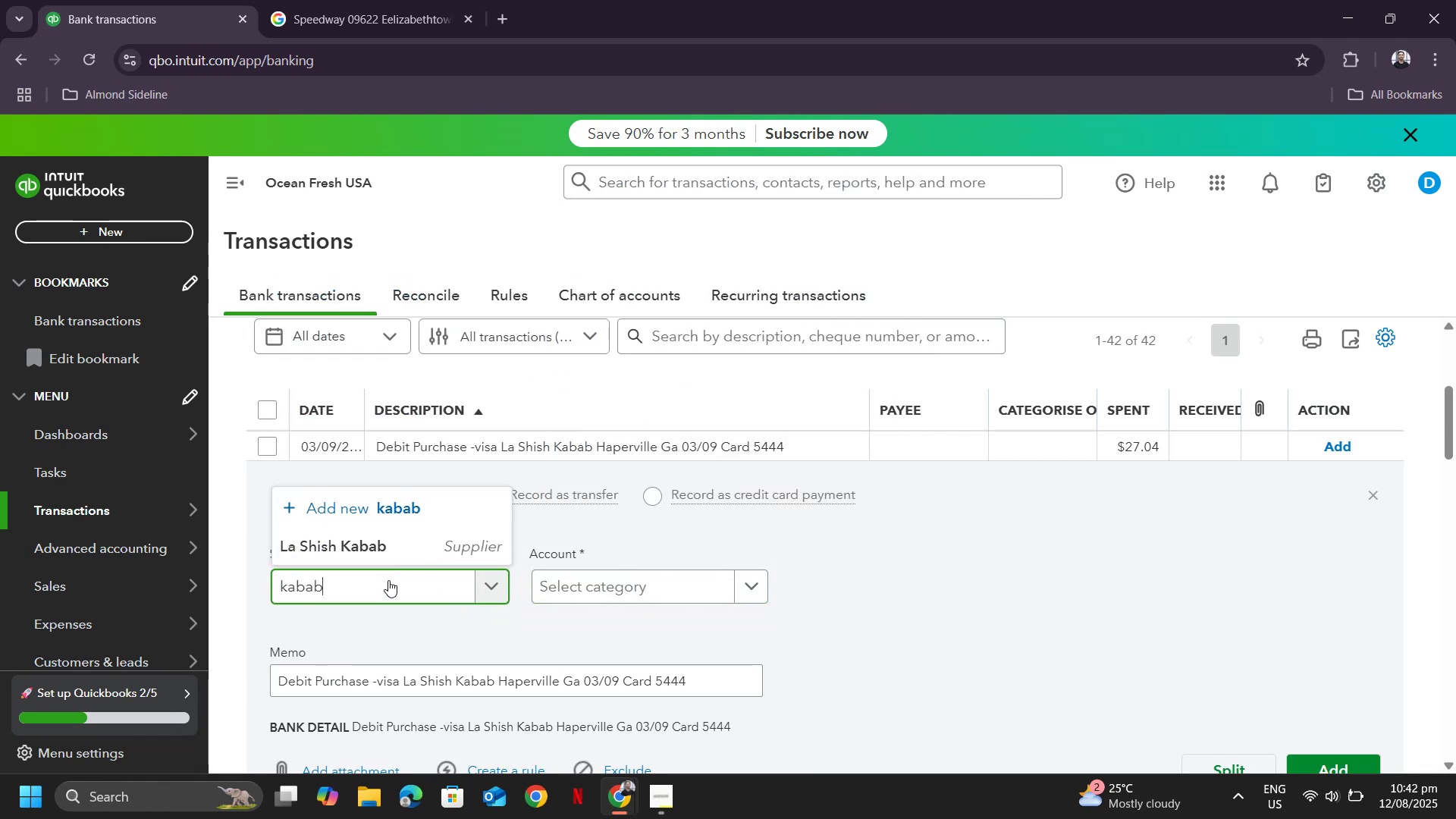 
left_click([353, 544])
 